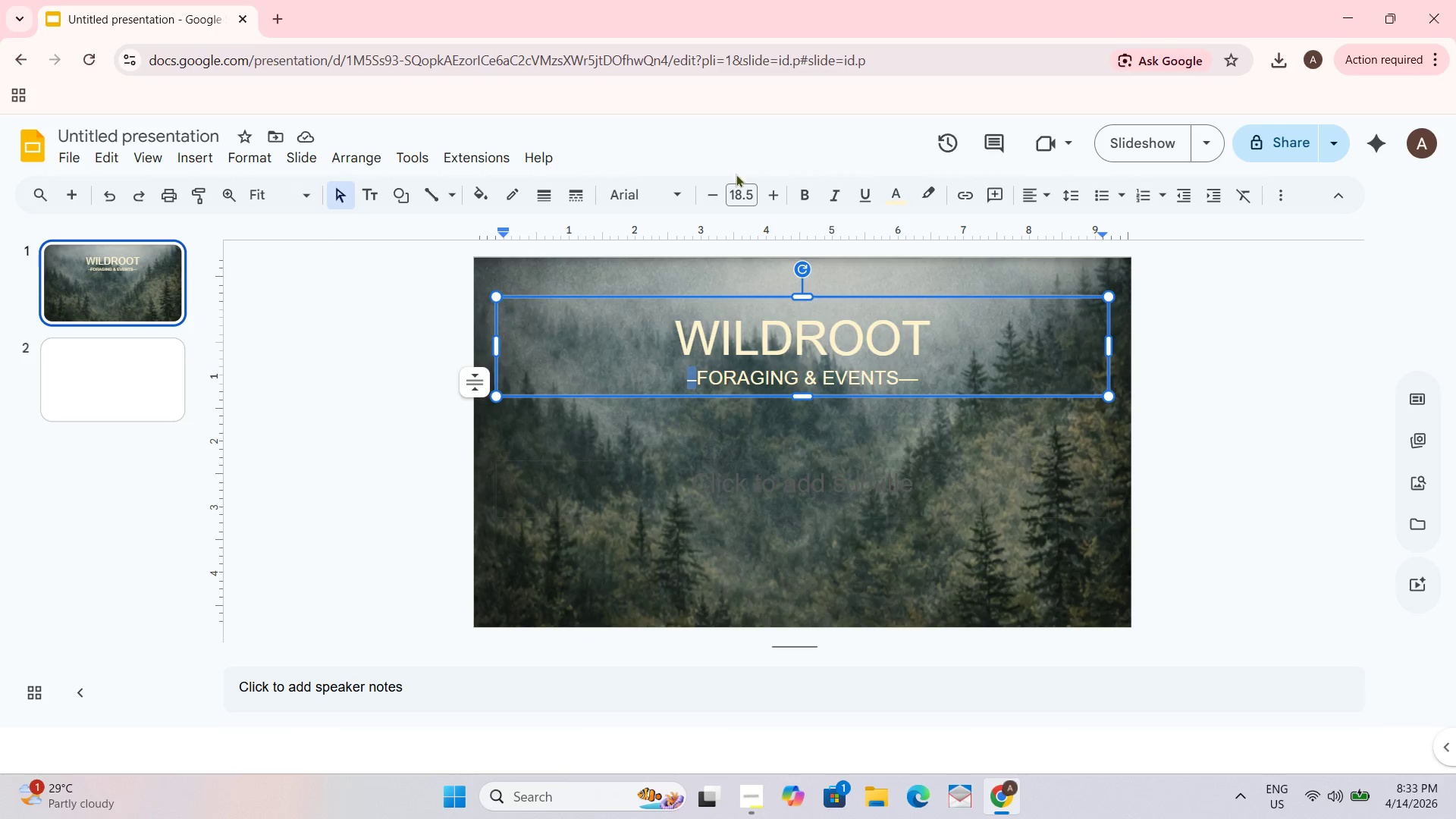 
left_click([745, 196])
 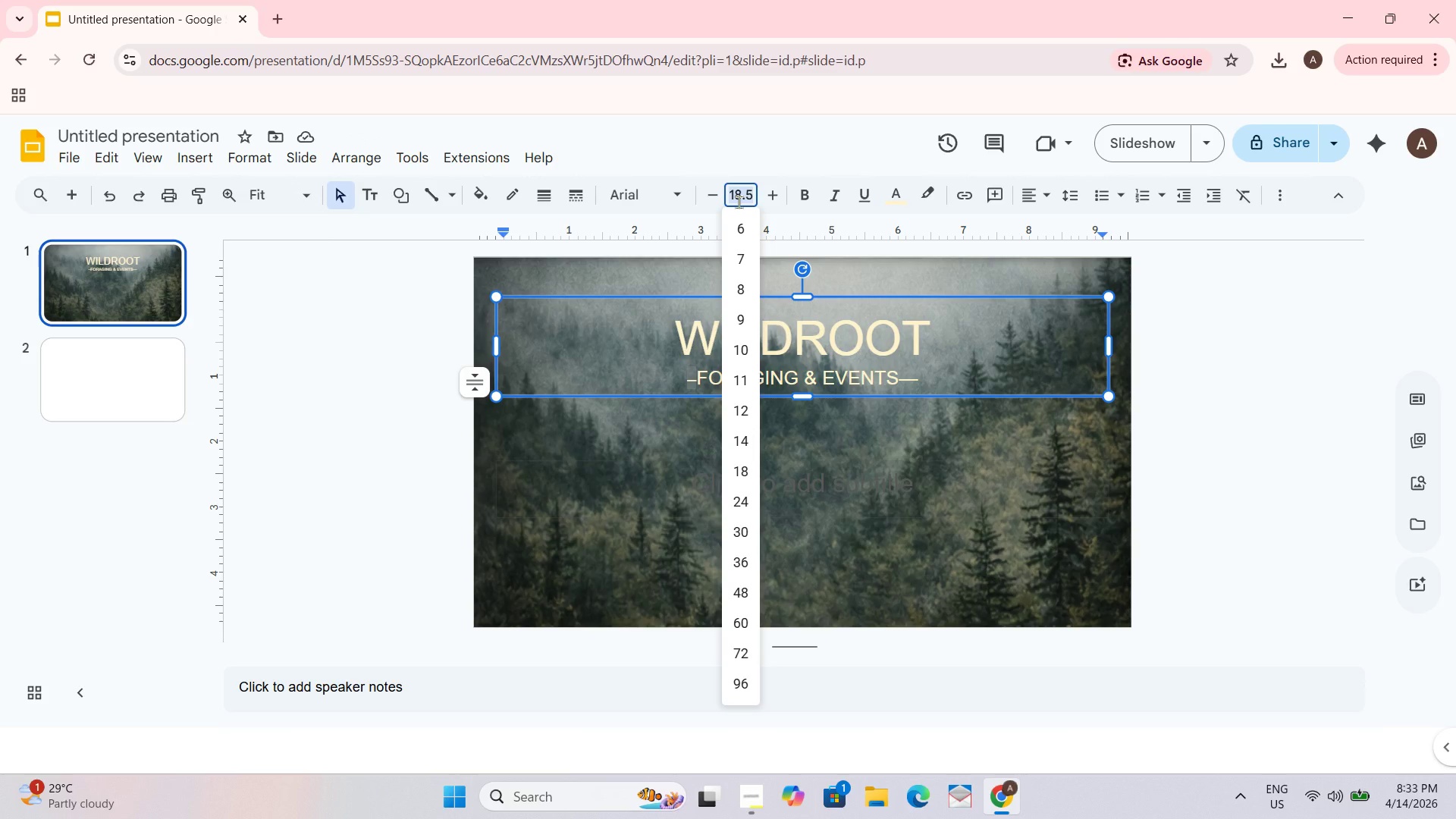 
key(Numpad2)
 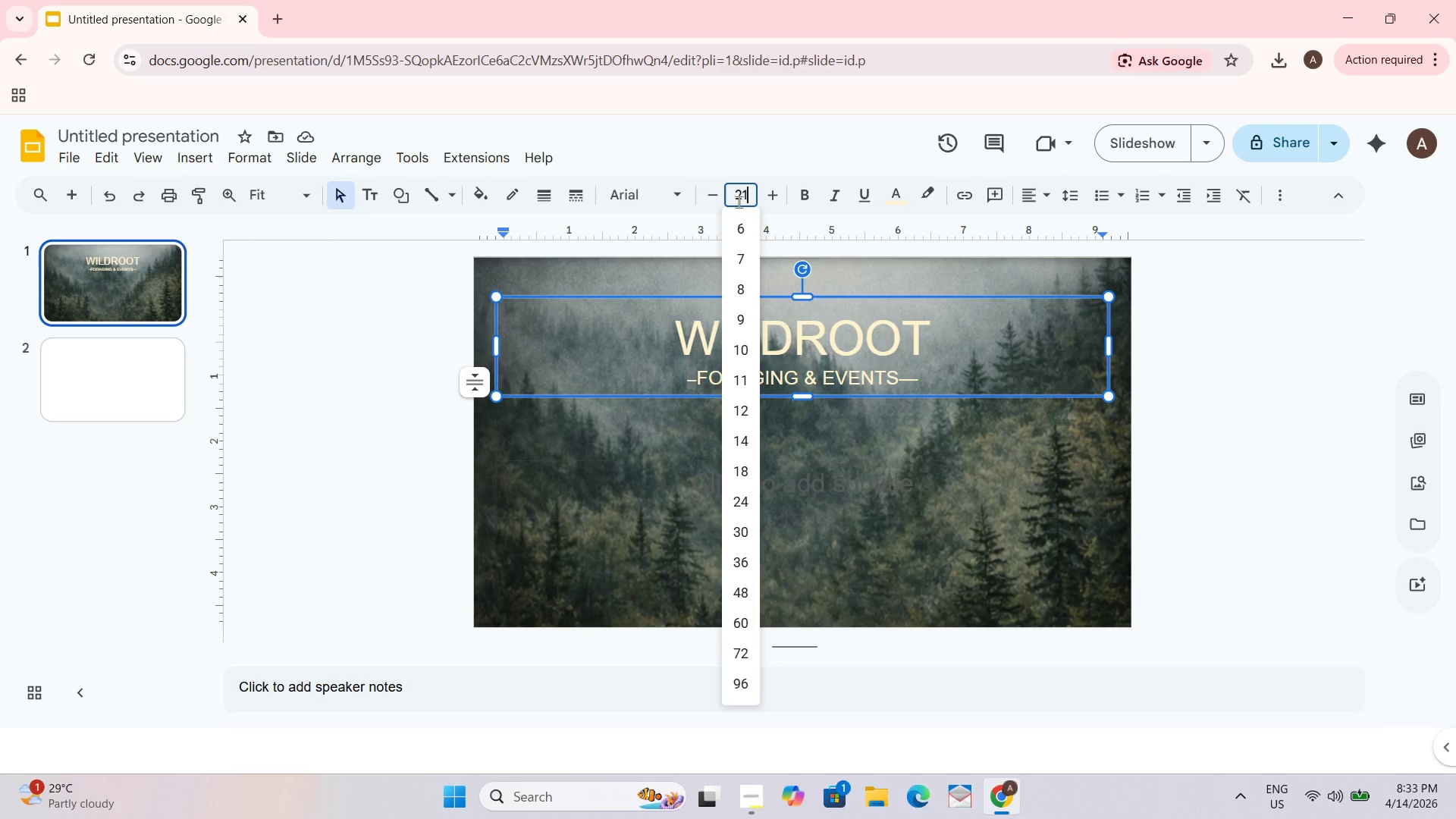 
key(Numpad1)
 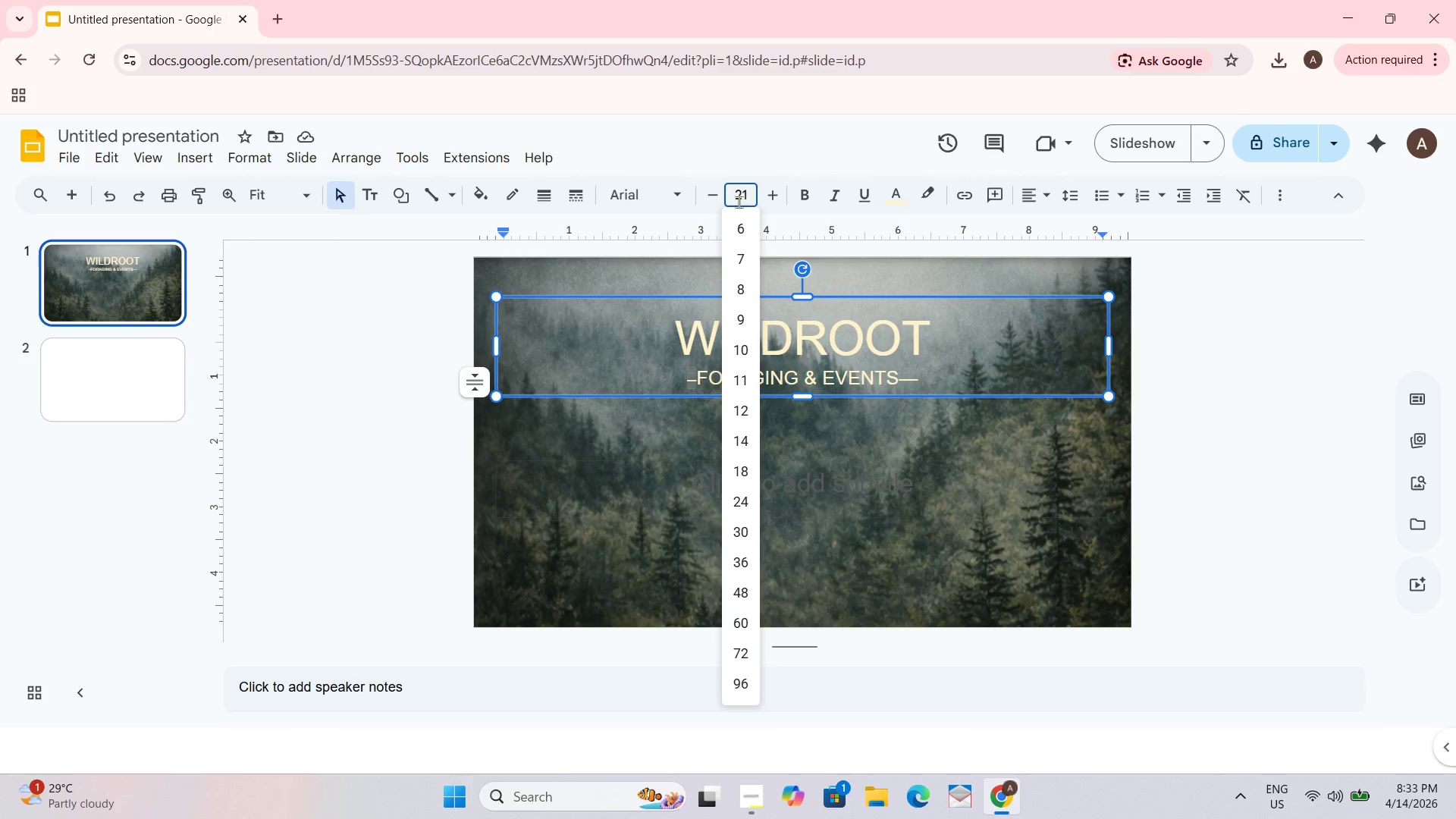 
key(NumpadEnter)
 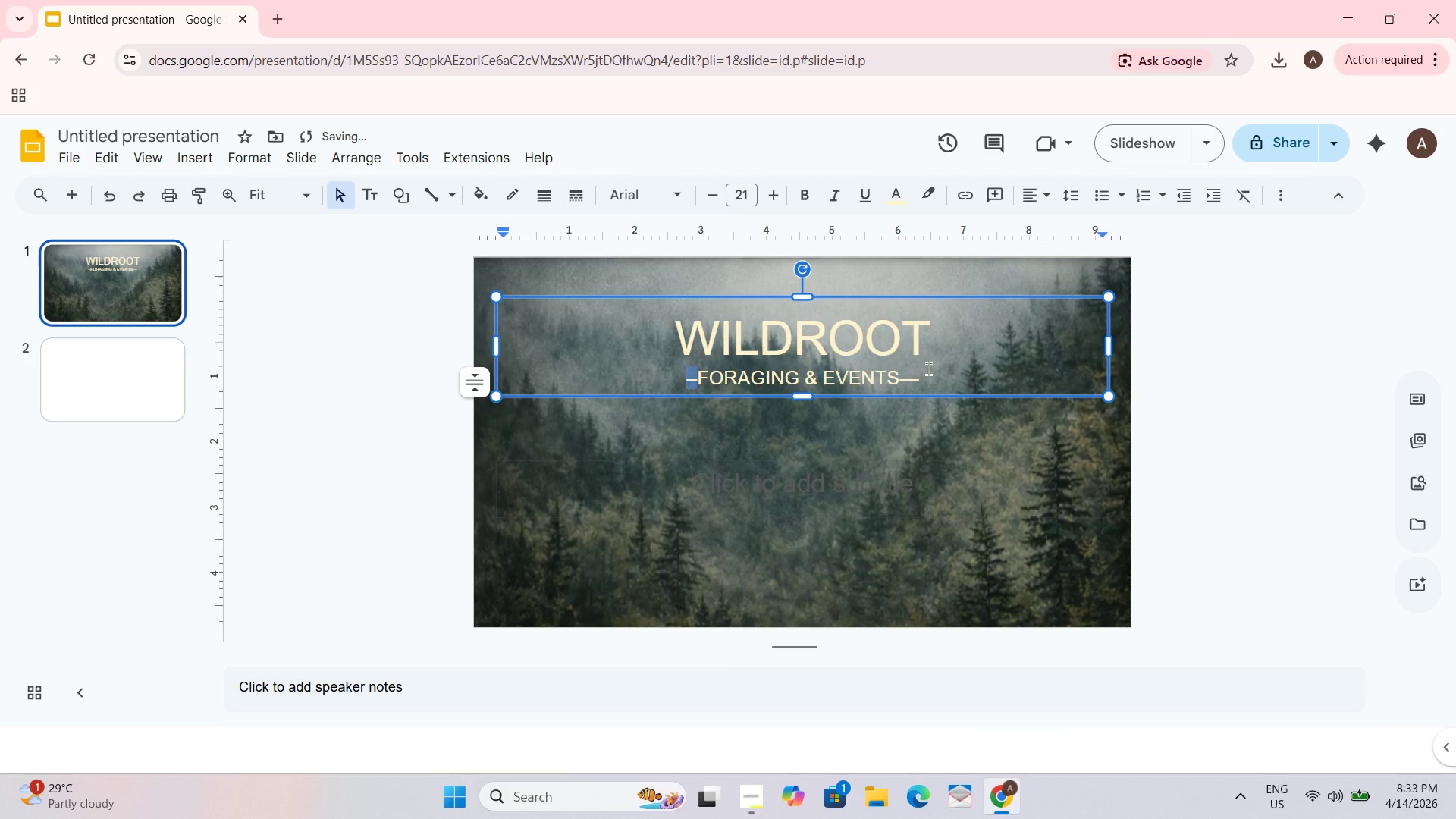 
double_click([914, 375])
 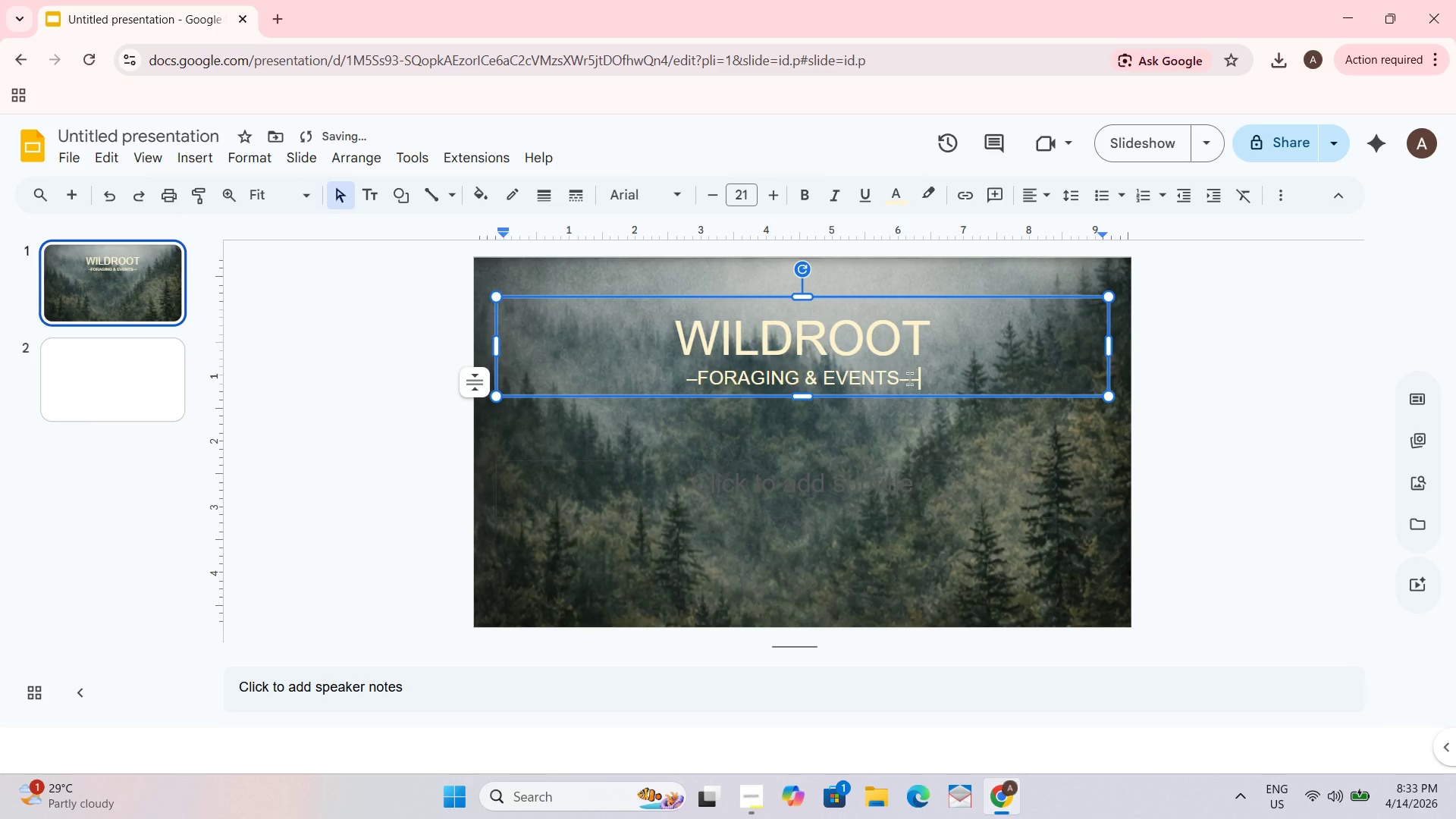 
triple_click([908, 380])
 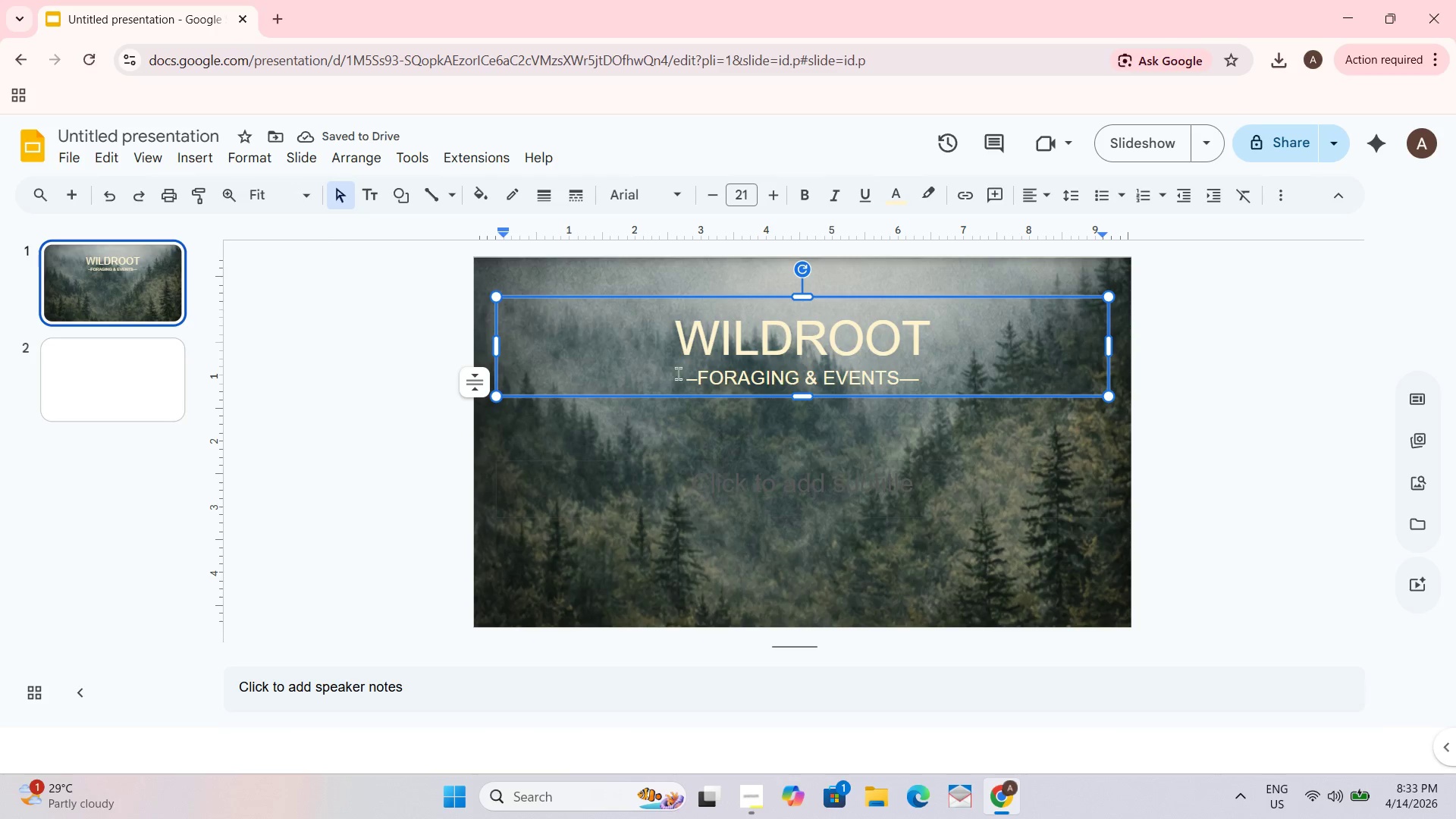 
left_click([692, 375])
 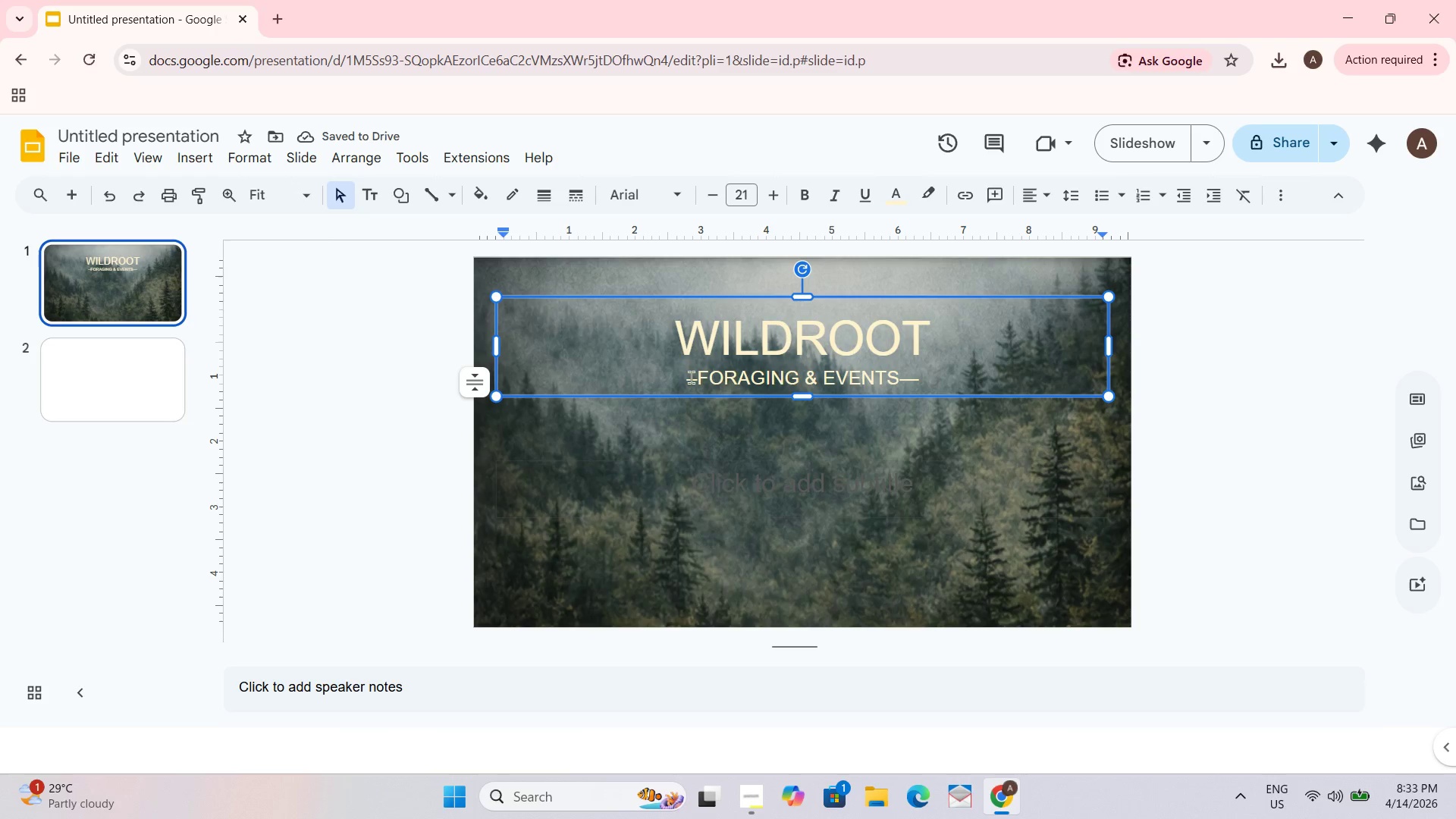 
left_click([690, 377])
 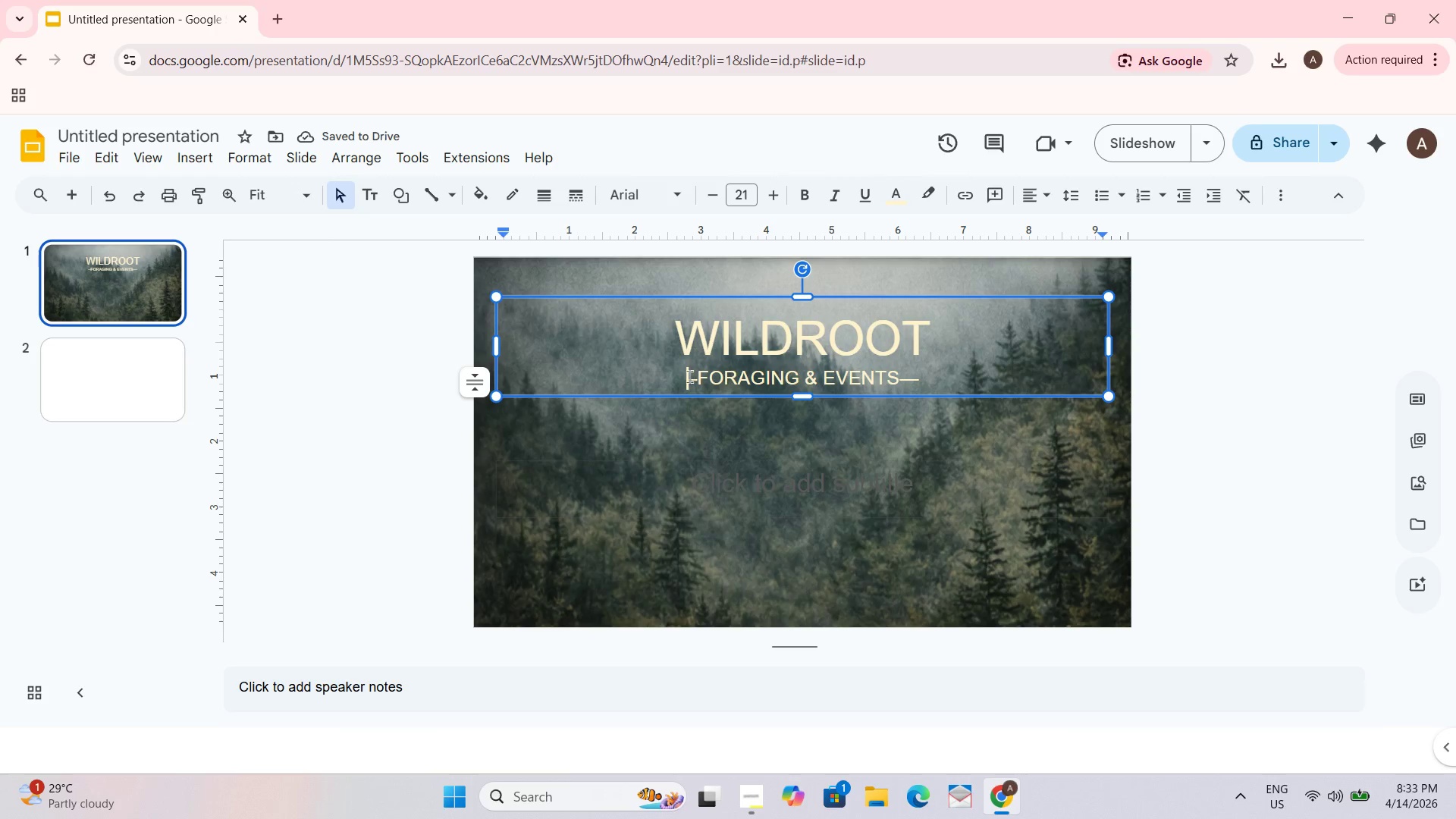 
left_click([689, 376])
 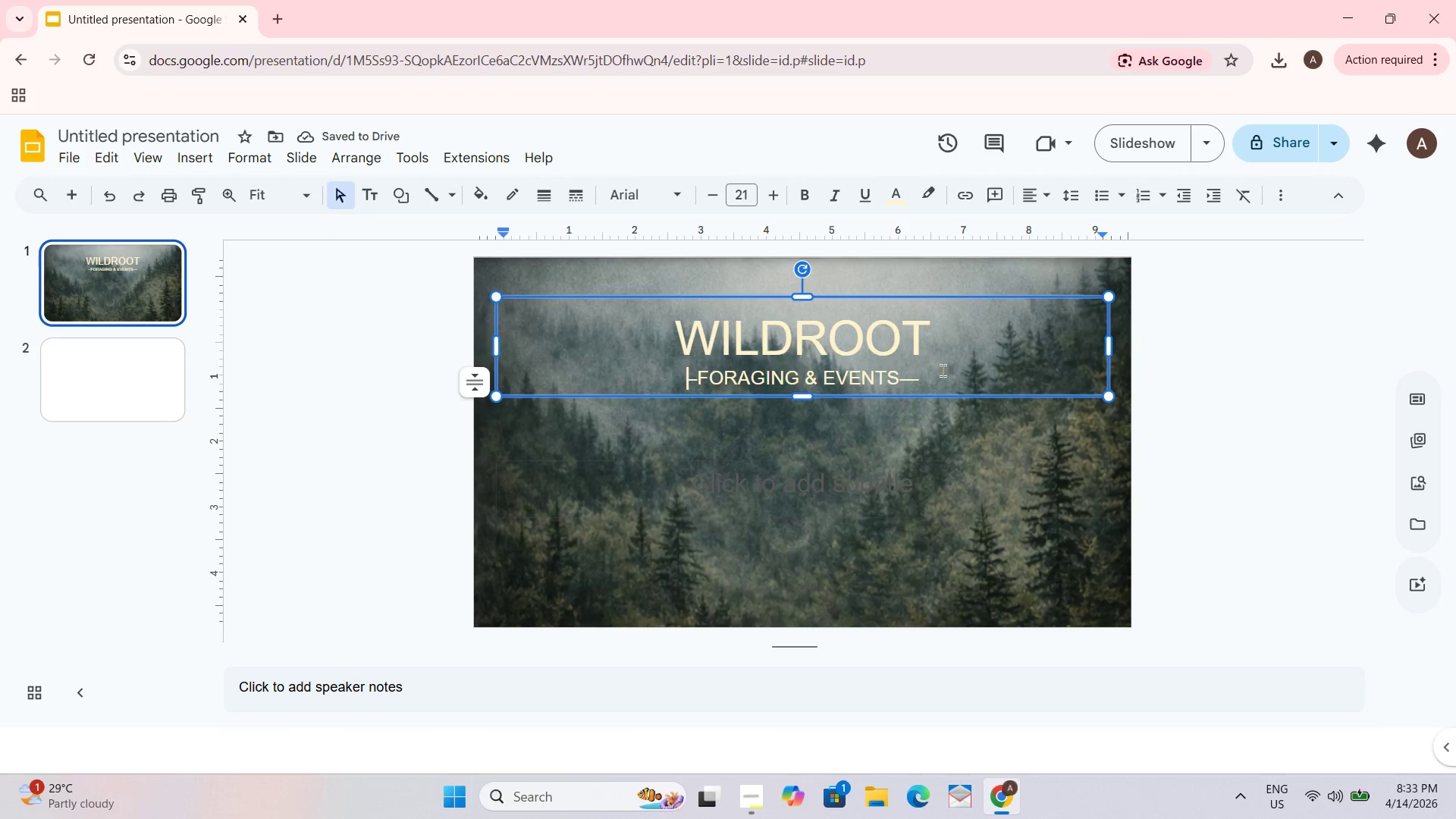 
left_click([934, 380])
 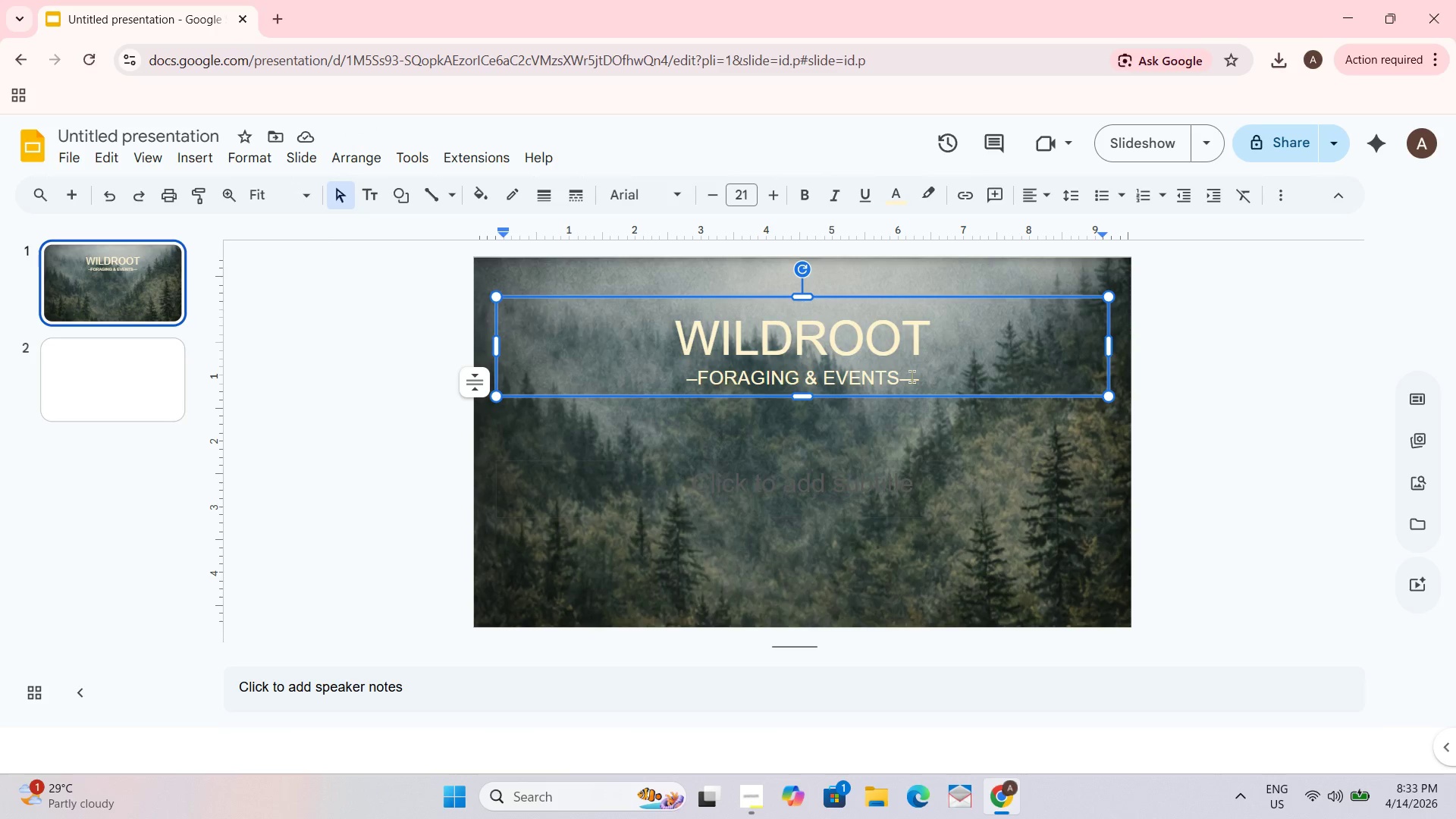 
key(Backspace)
 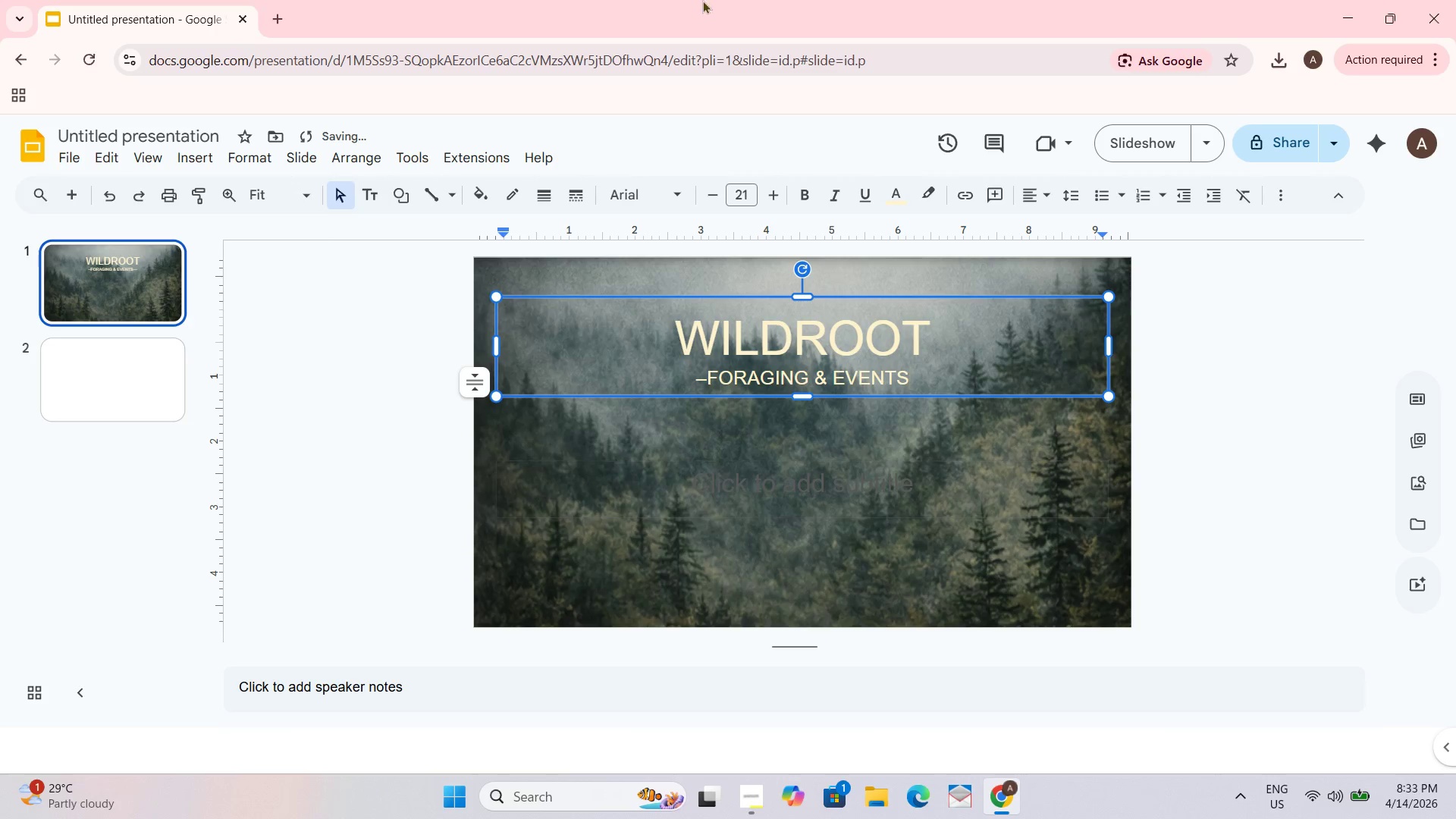 
key(Minus)
 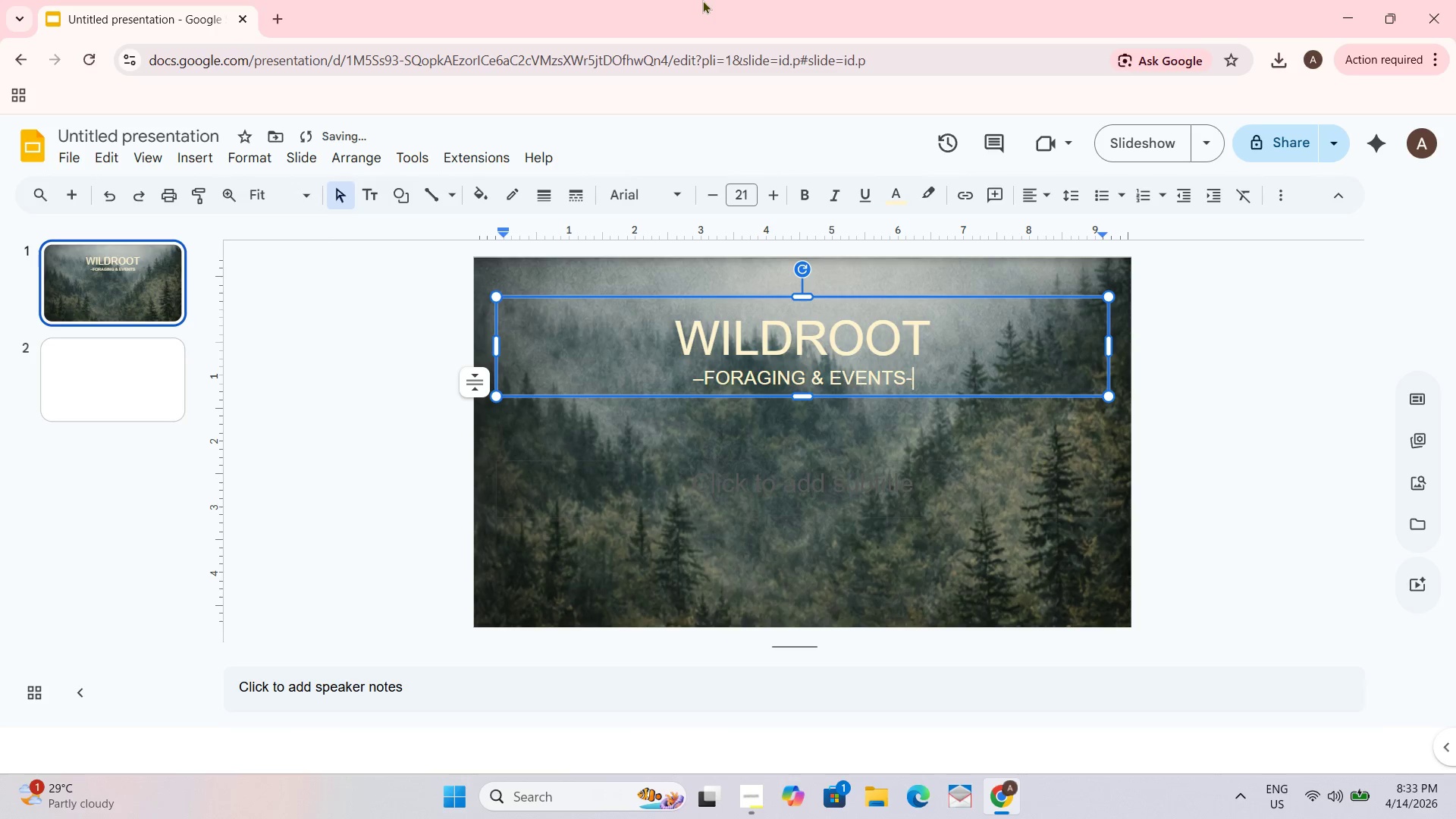 
key(Minus)
 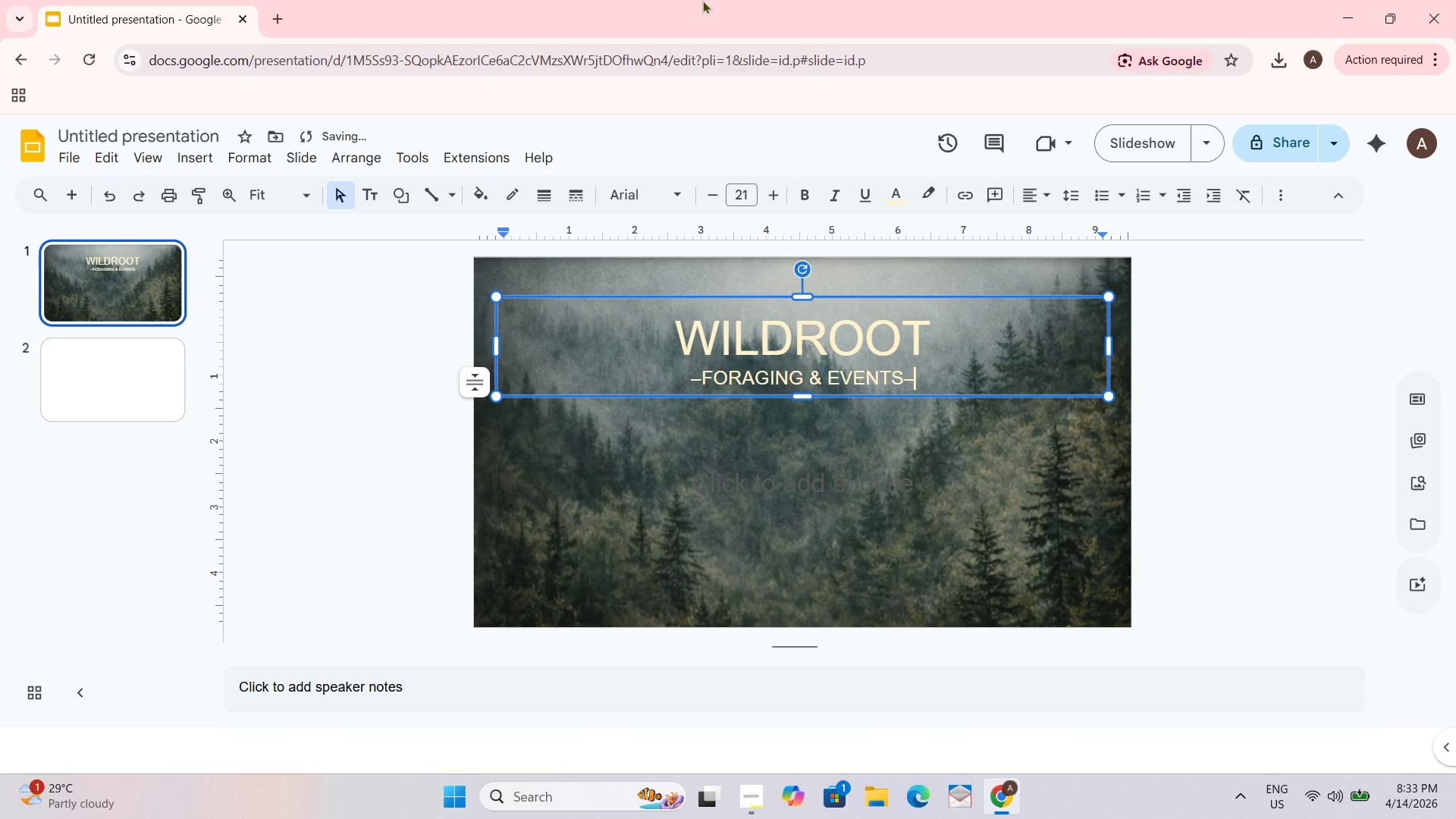 
key(Minus)
 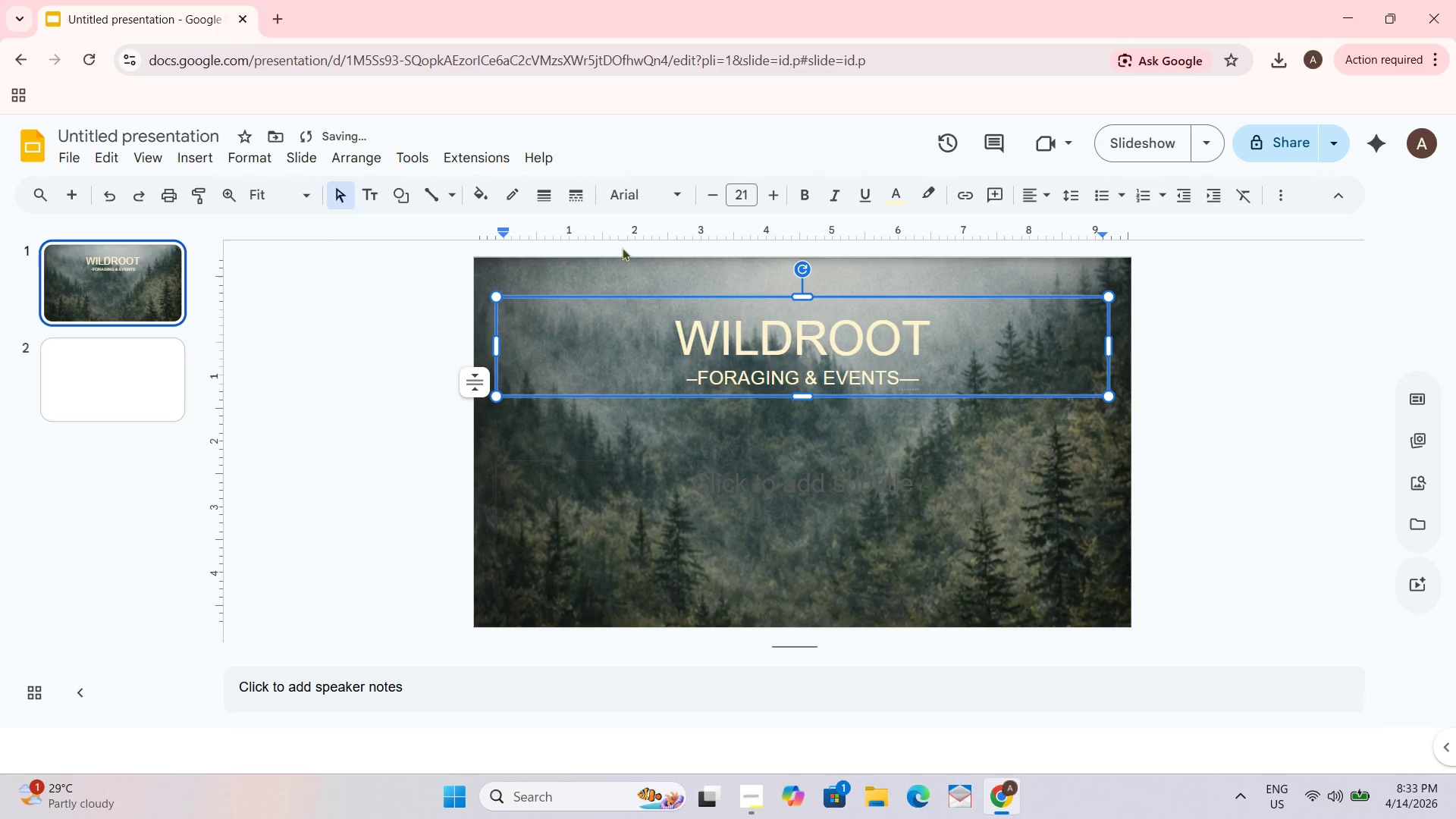 
left_click([682, 375])
 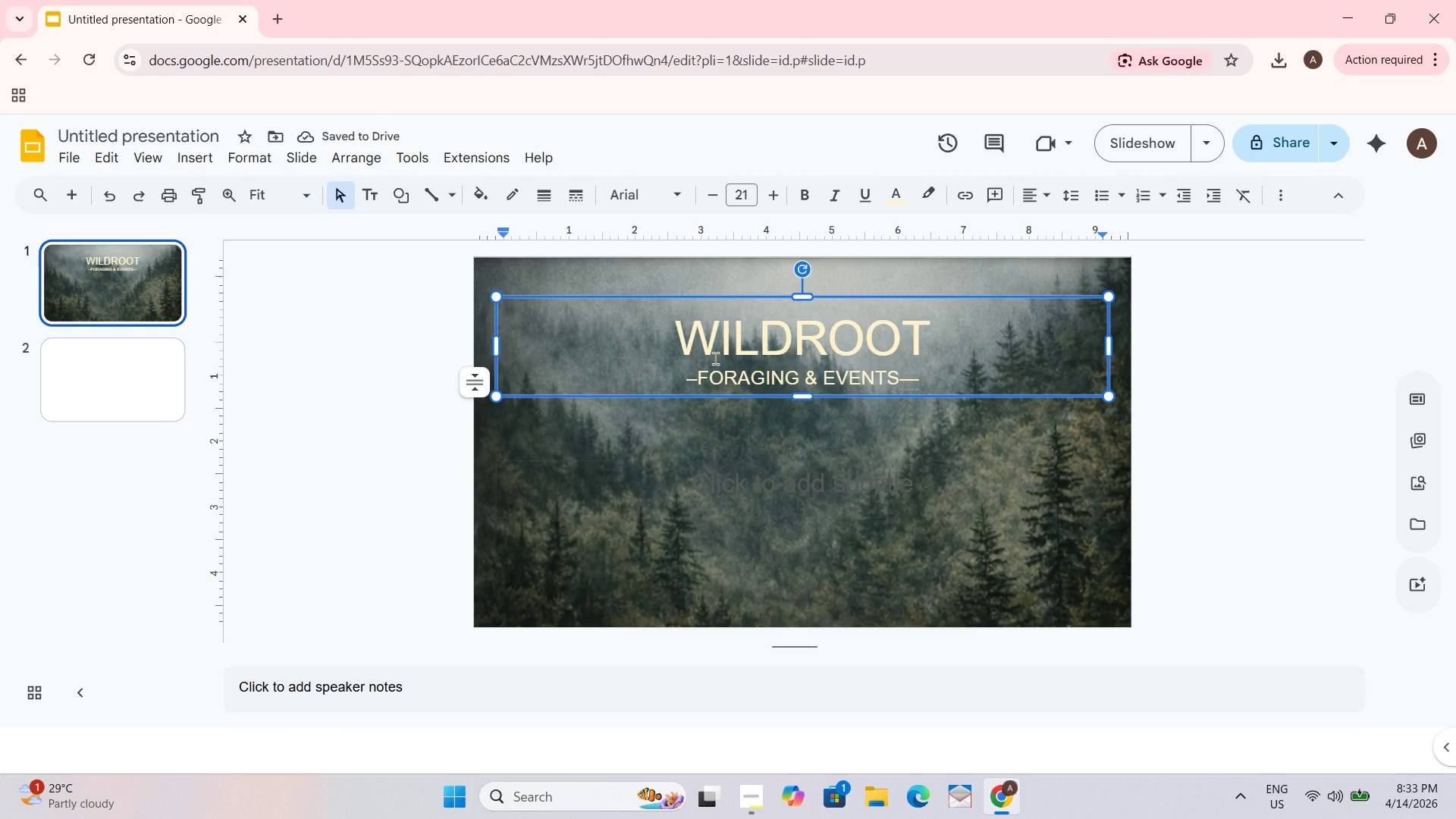 
key(Minus)
 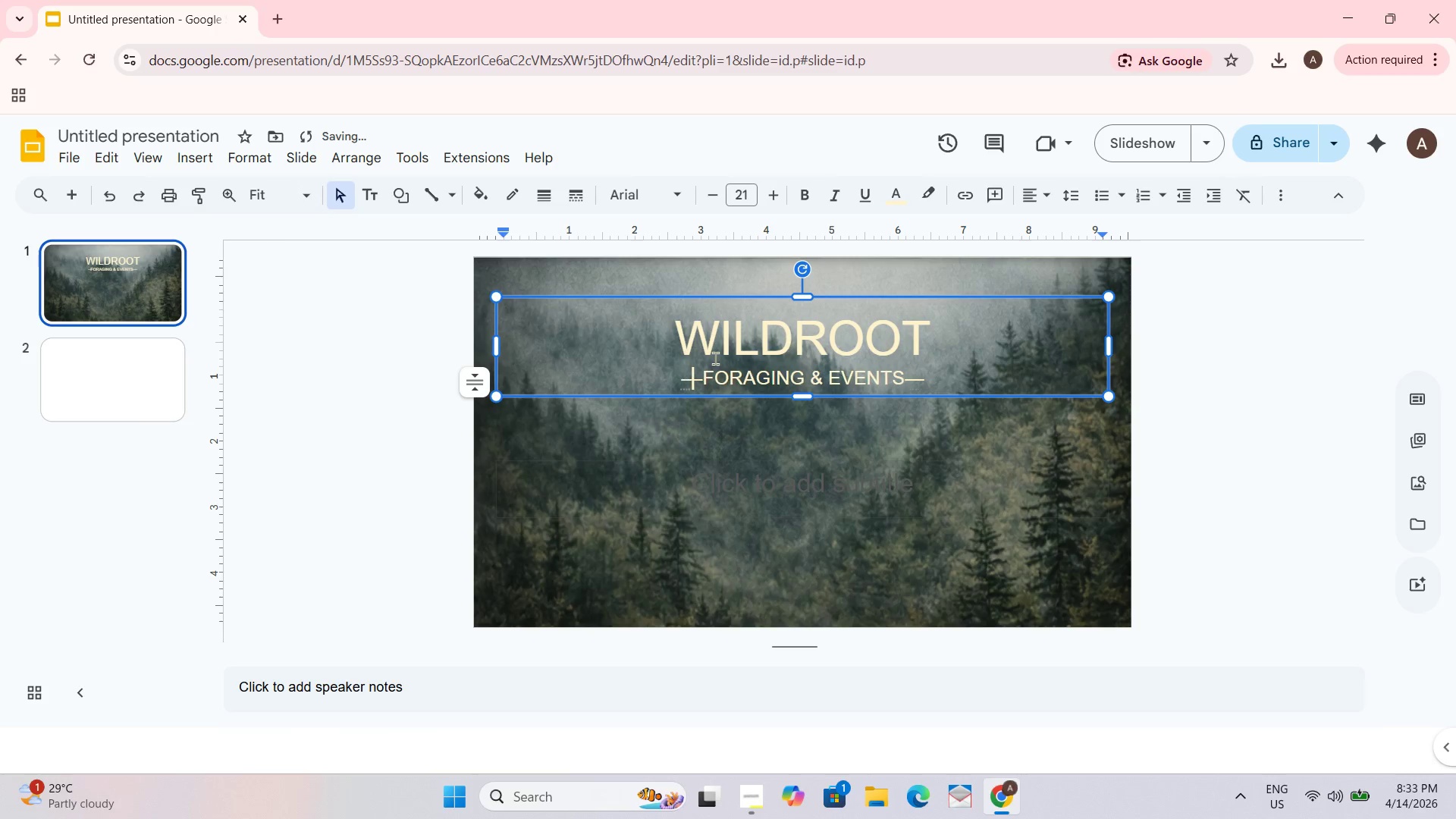 
key(Minus)
 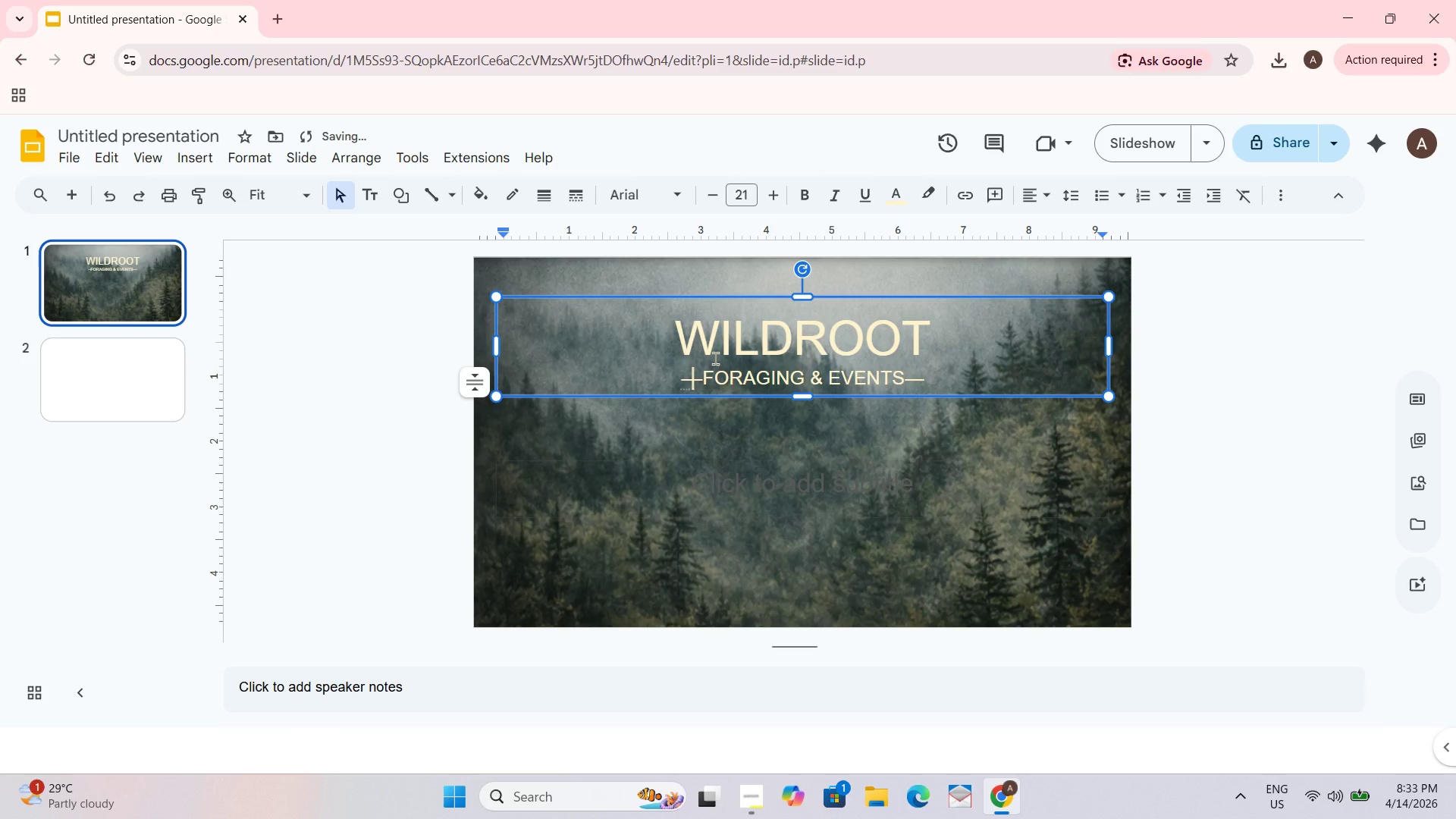 
key(Minus)
 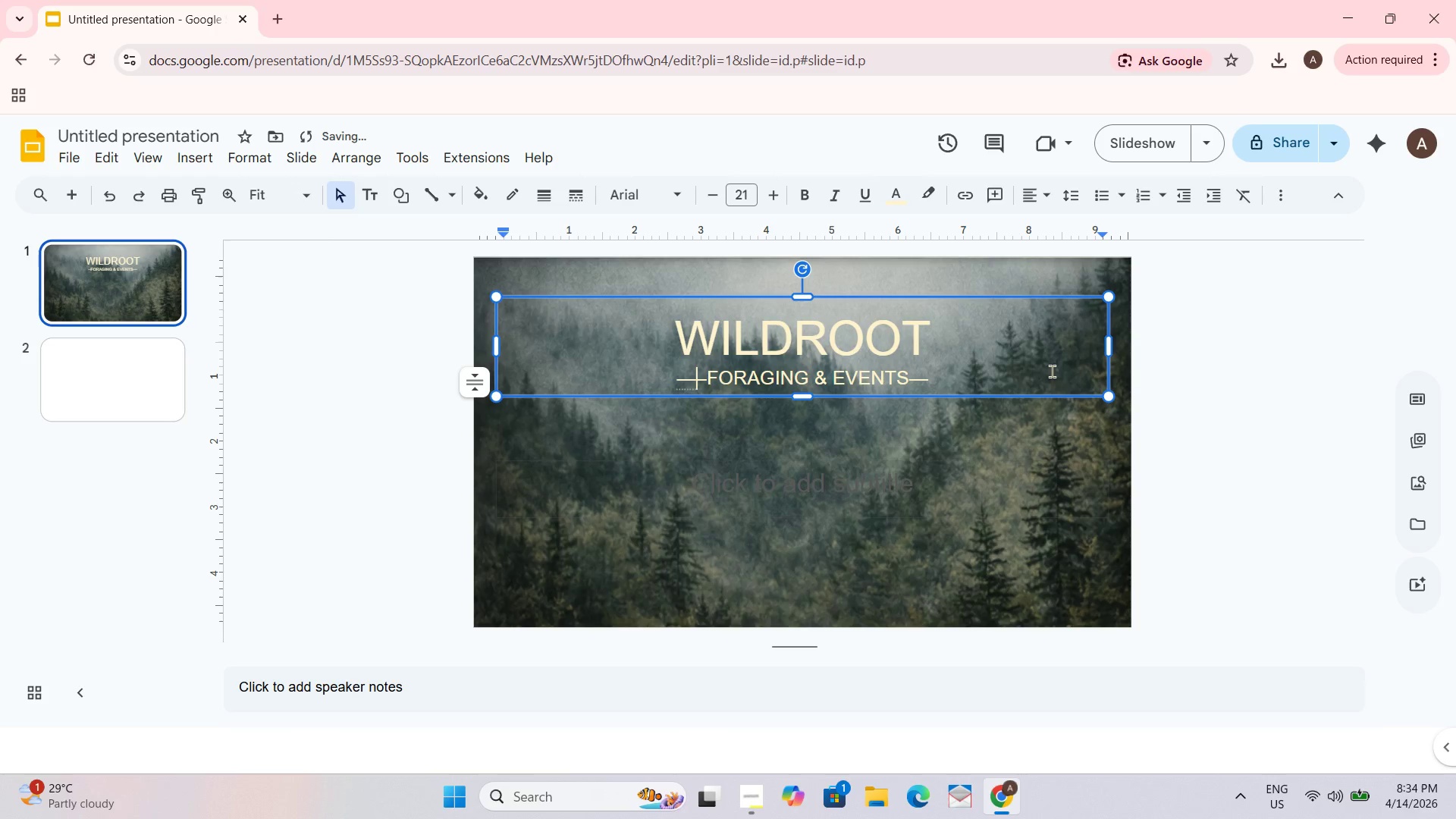 
left_click([975, 381])
 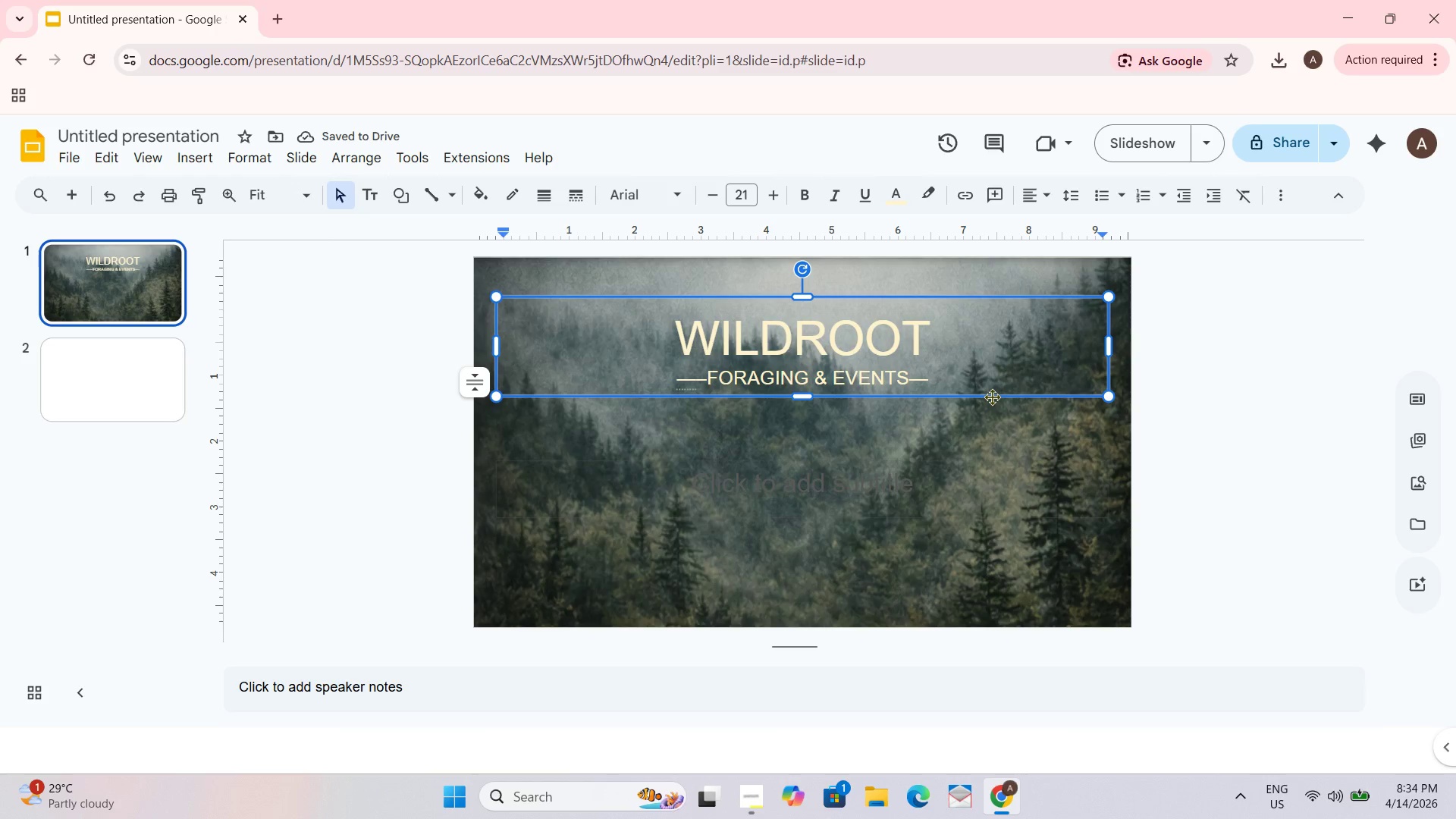 
key(Minus)
 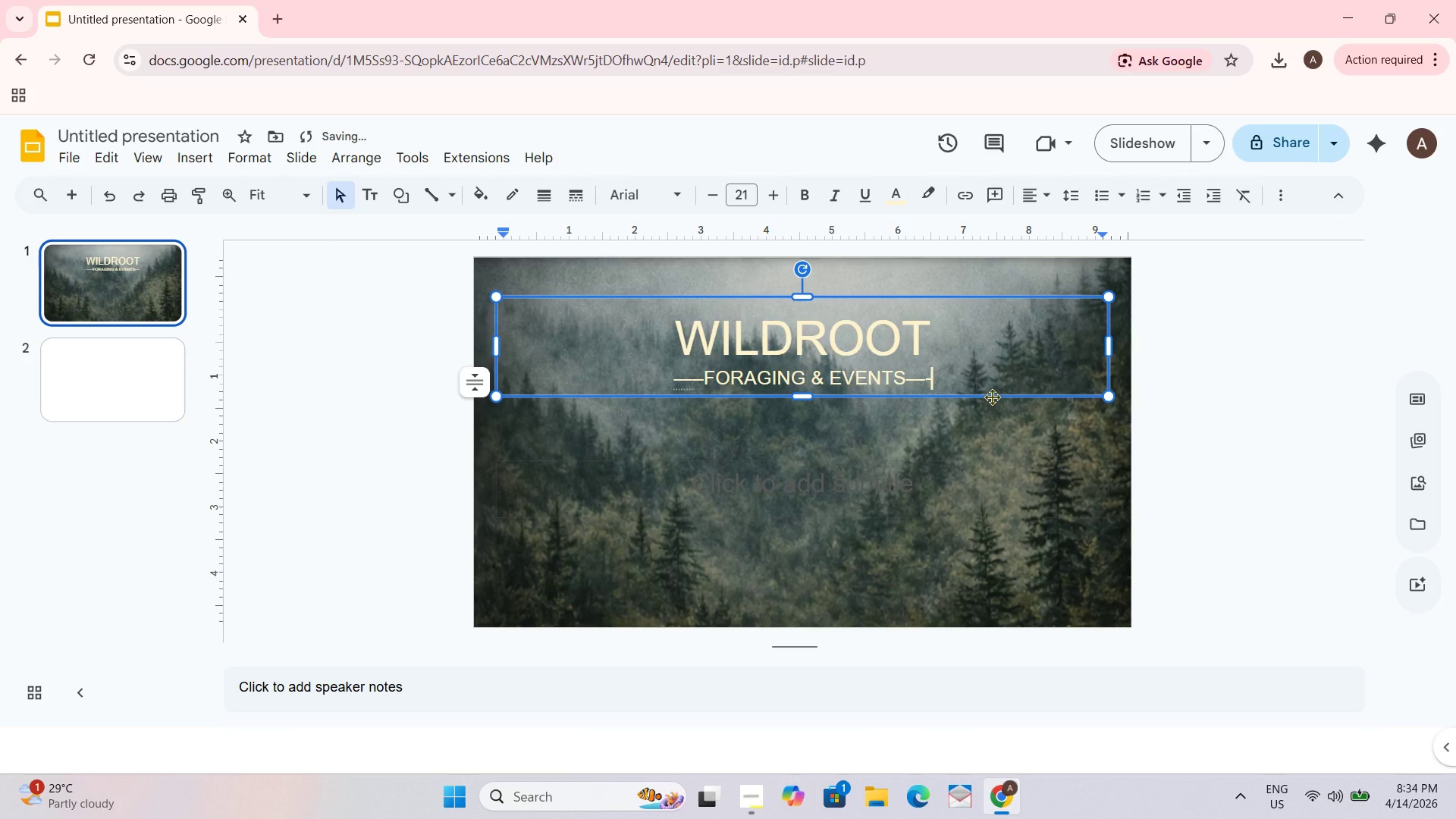 
key(Backspace)
 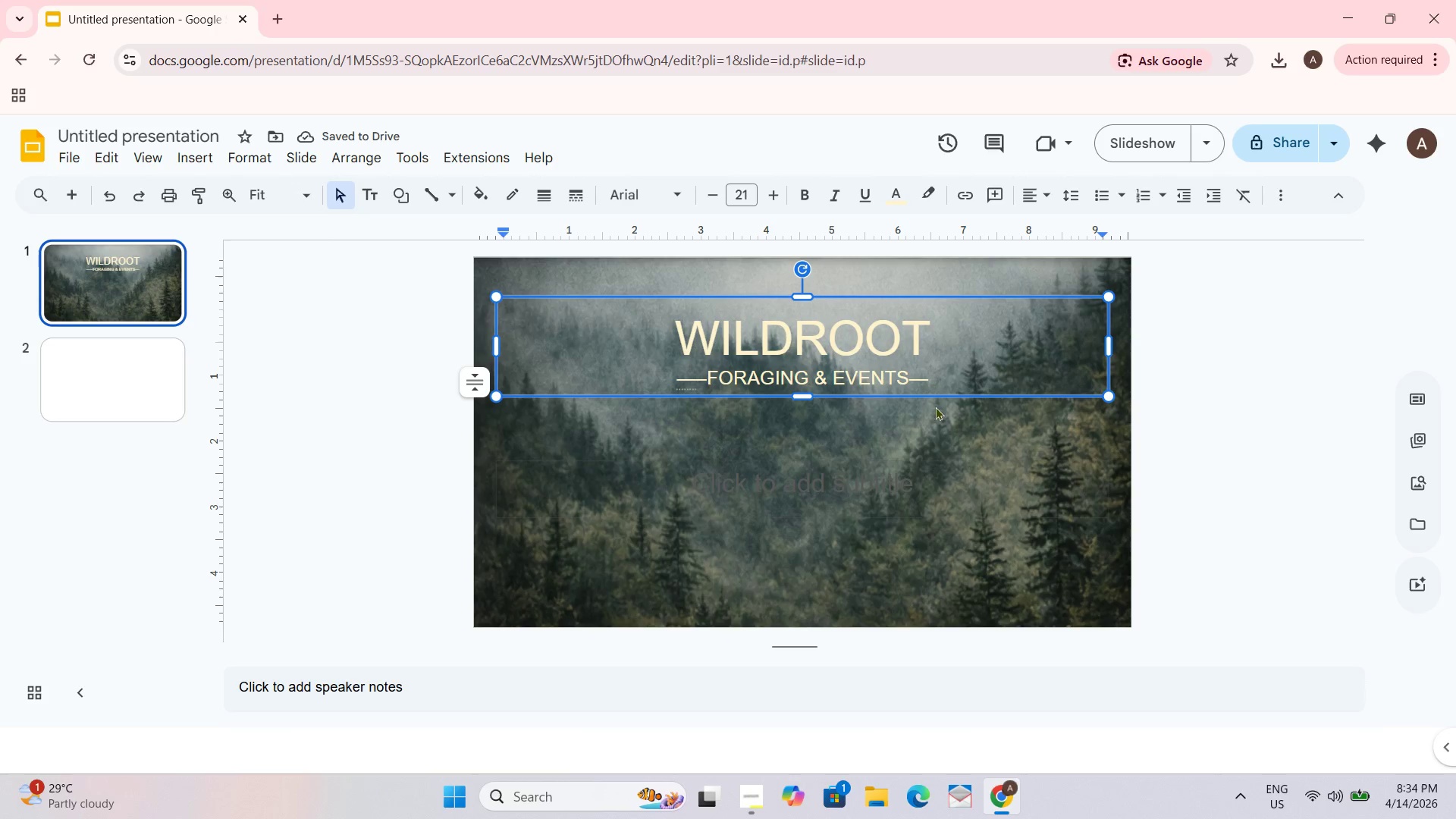 
key(Minus)
 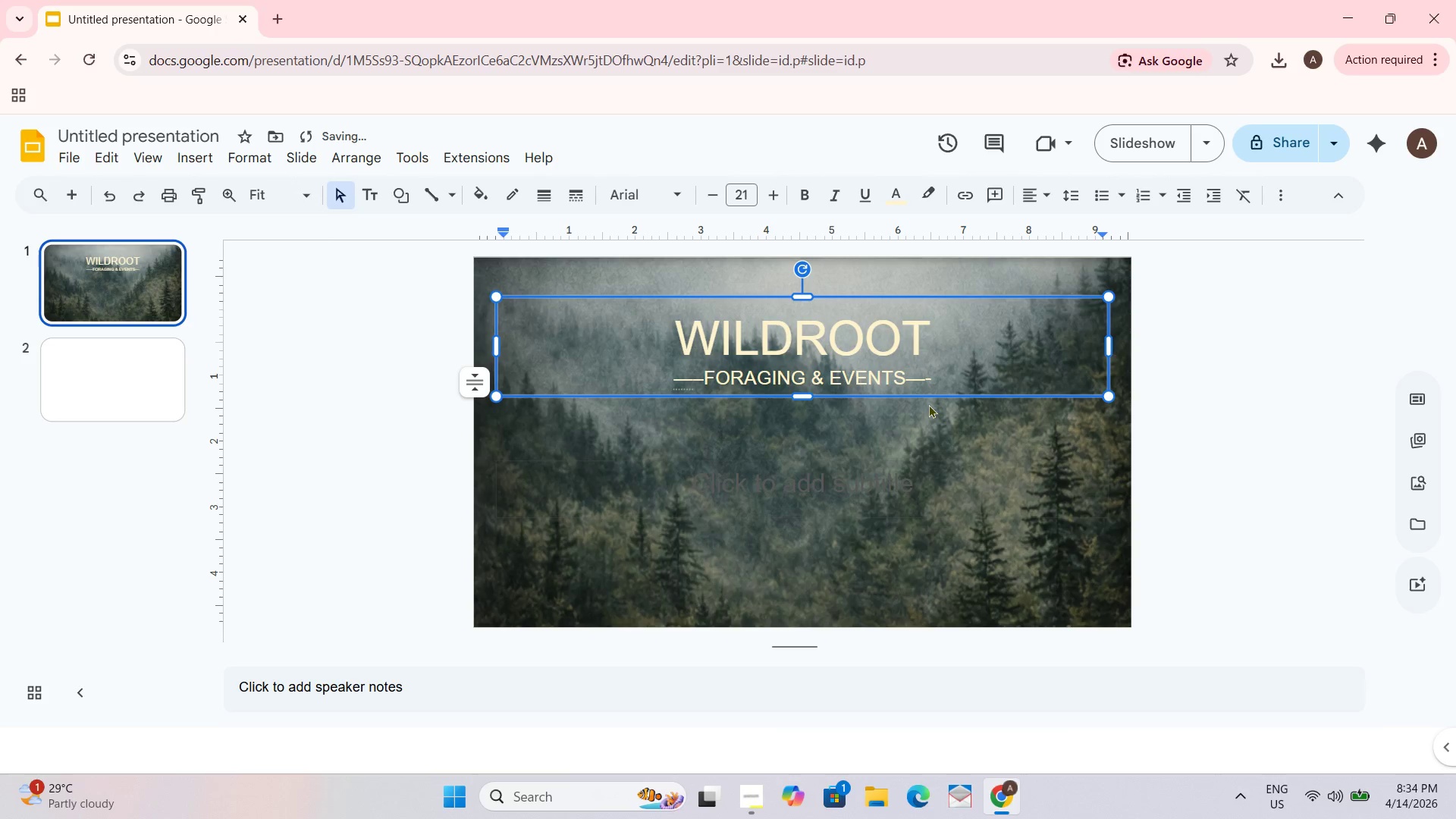 
key(Backspace)
 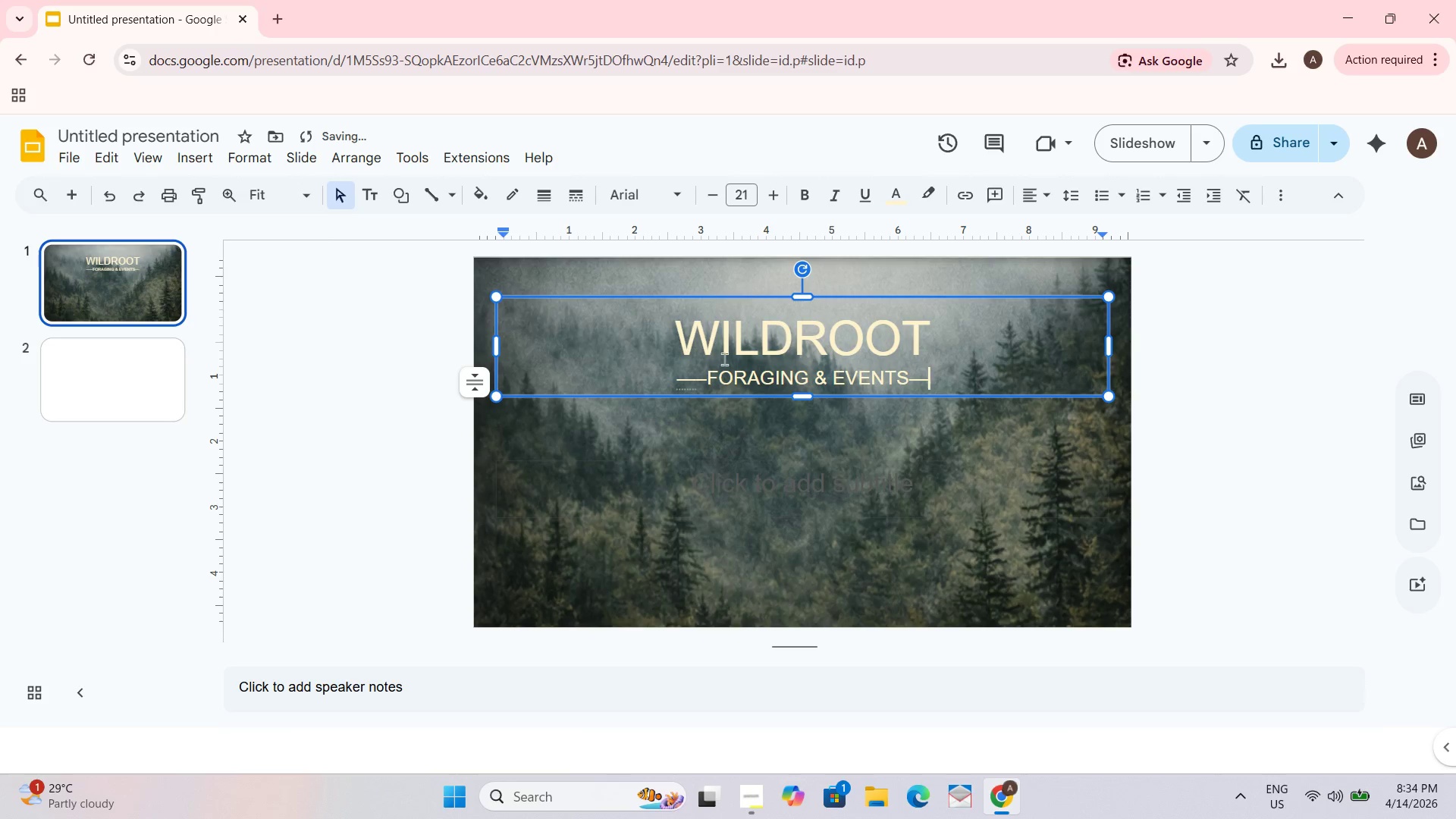 
left_click([680, 428])
 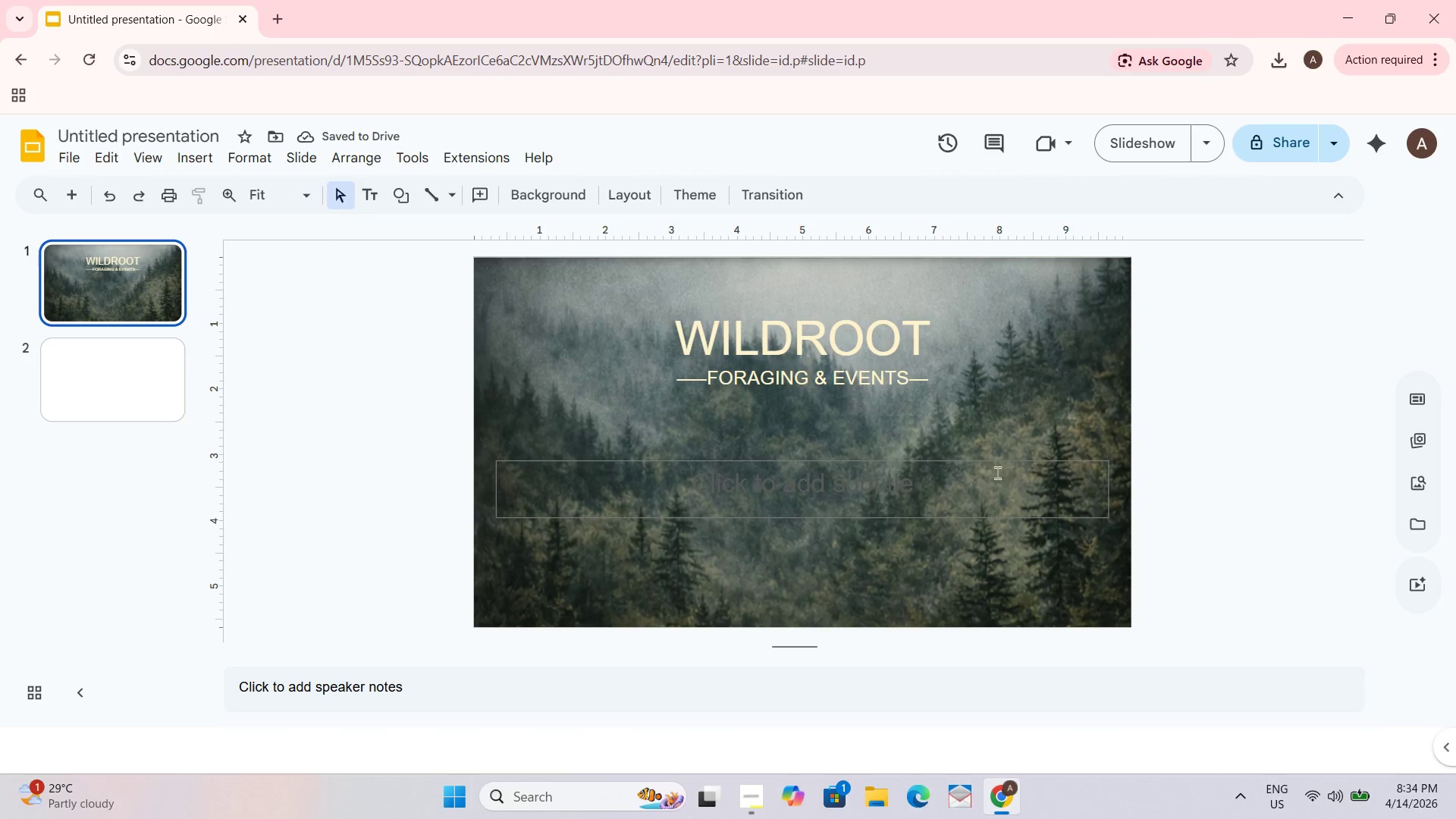 
left_click([679, 380])
 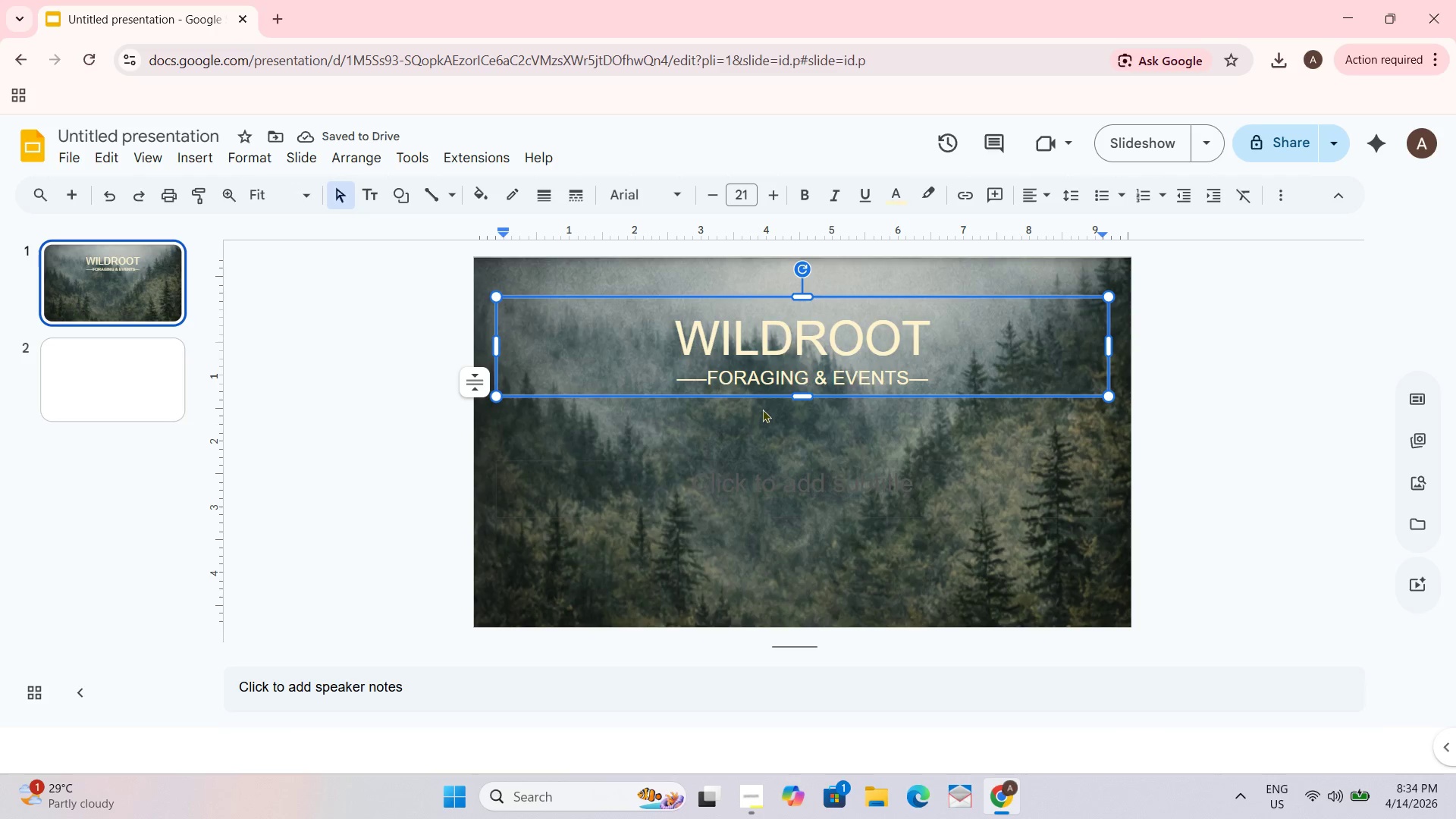 
key(ArrowRight)
 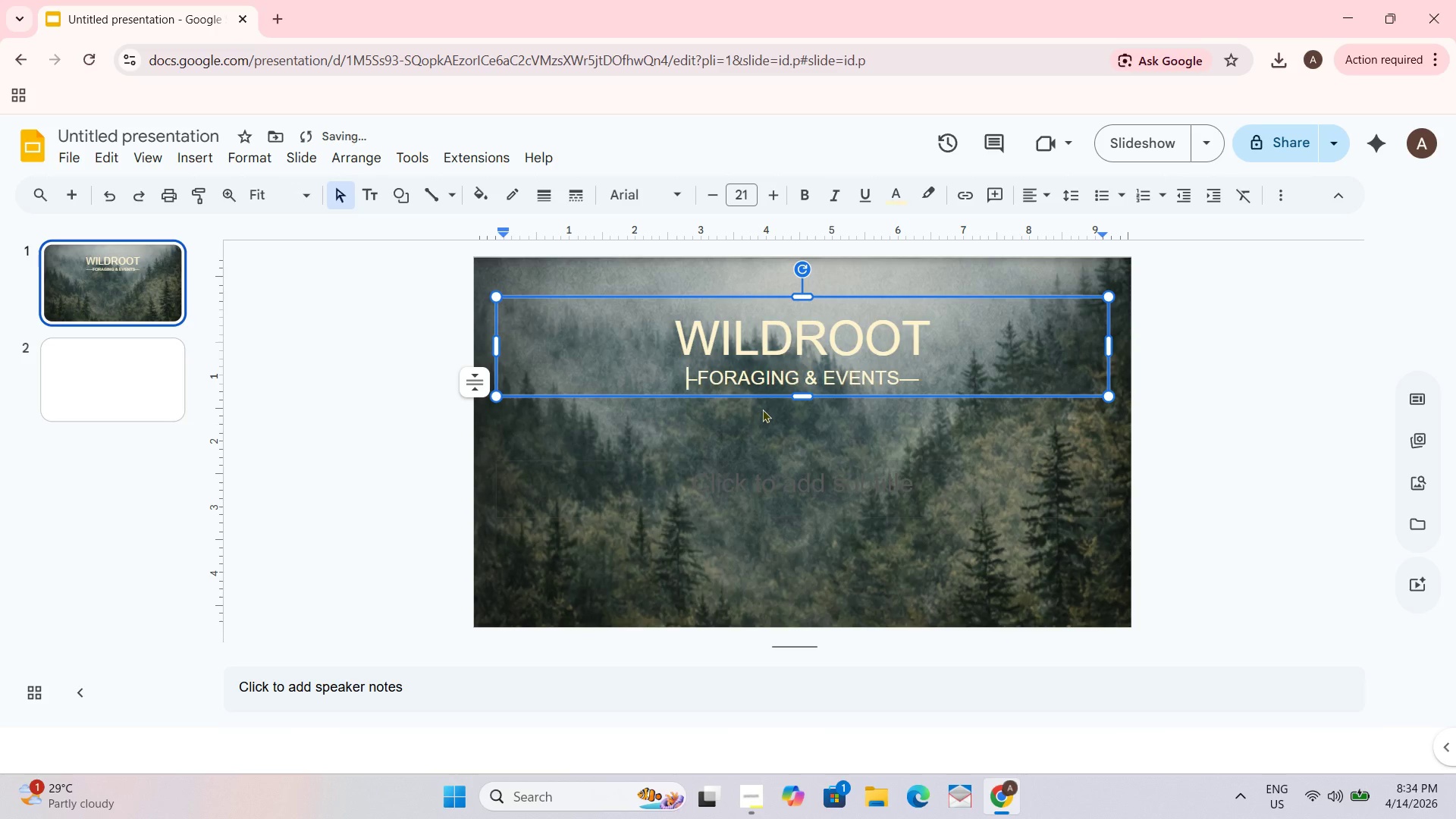 
key(Backspace)
 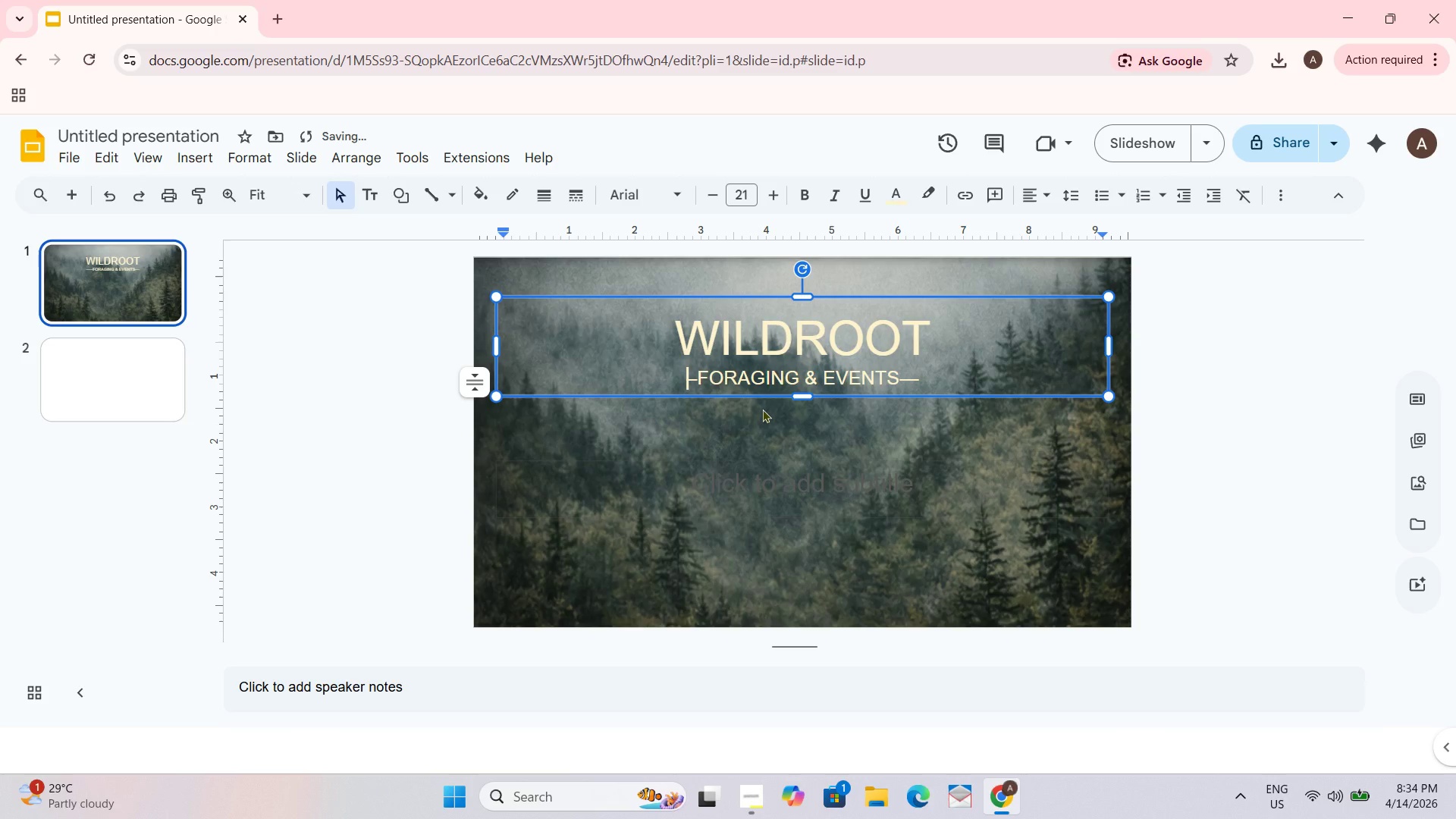 
key(Minus)
 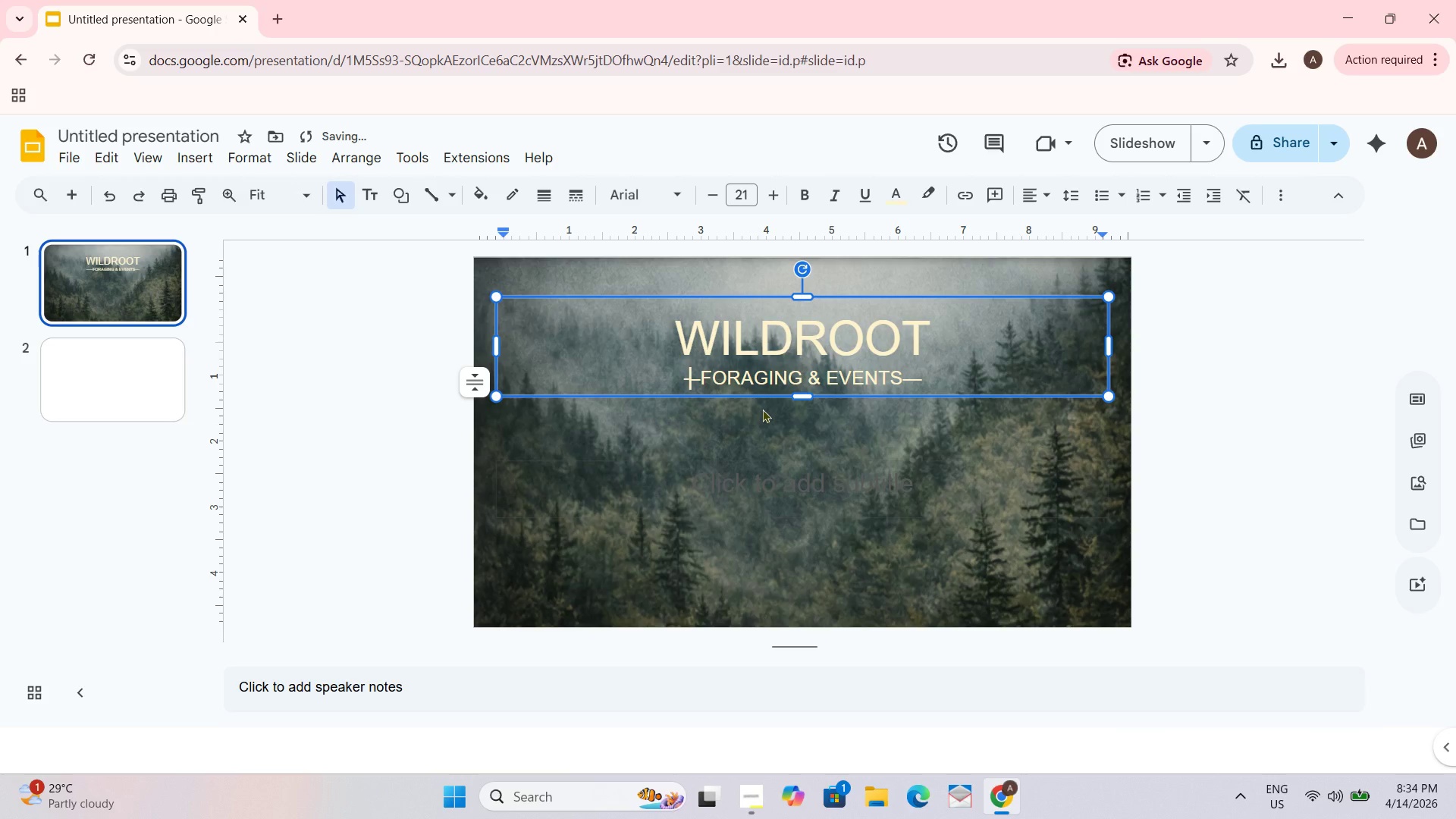 
key(Backspace)
 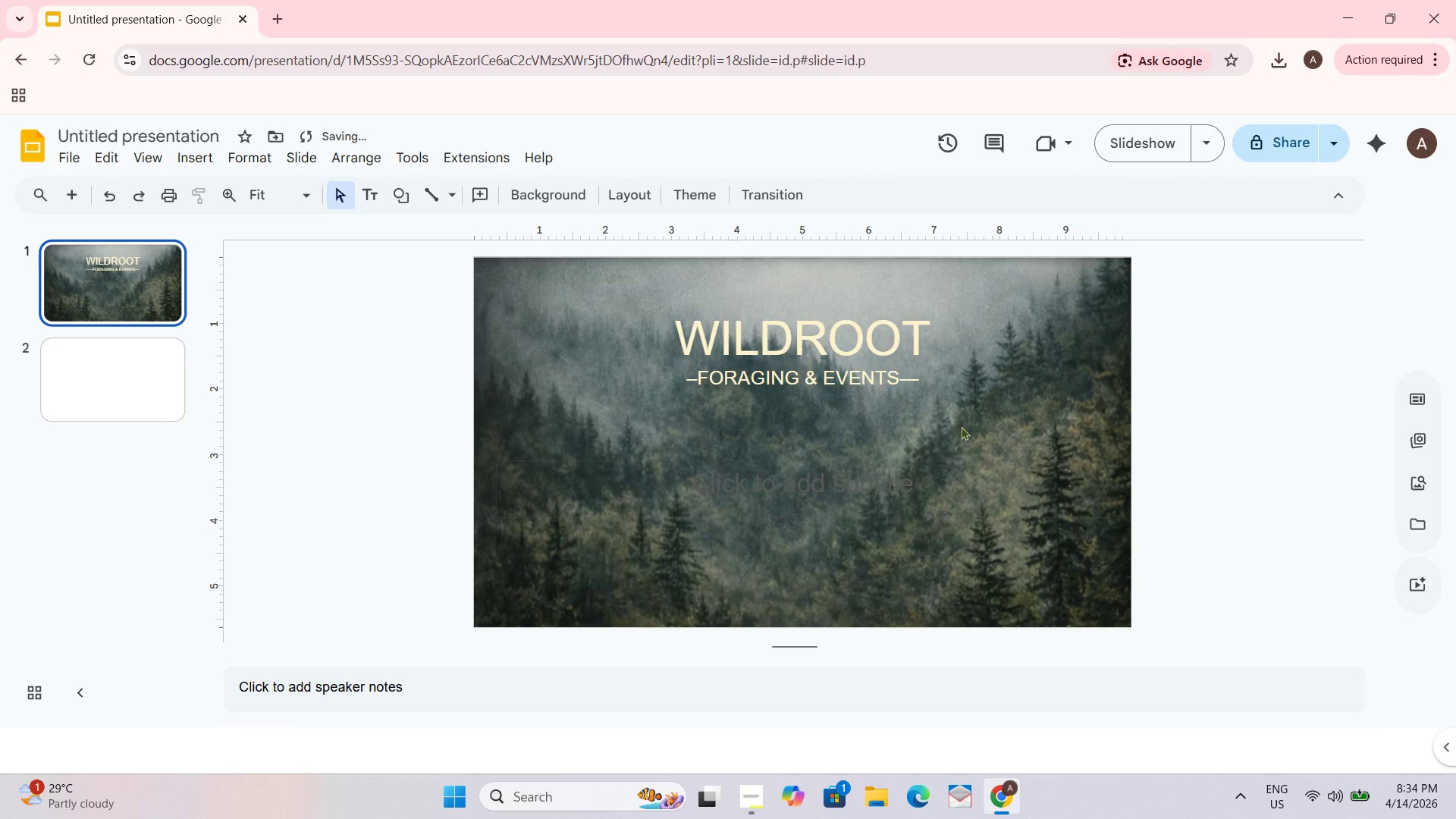 
left_click([949, 372])
 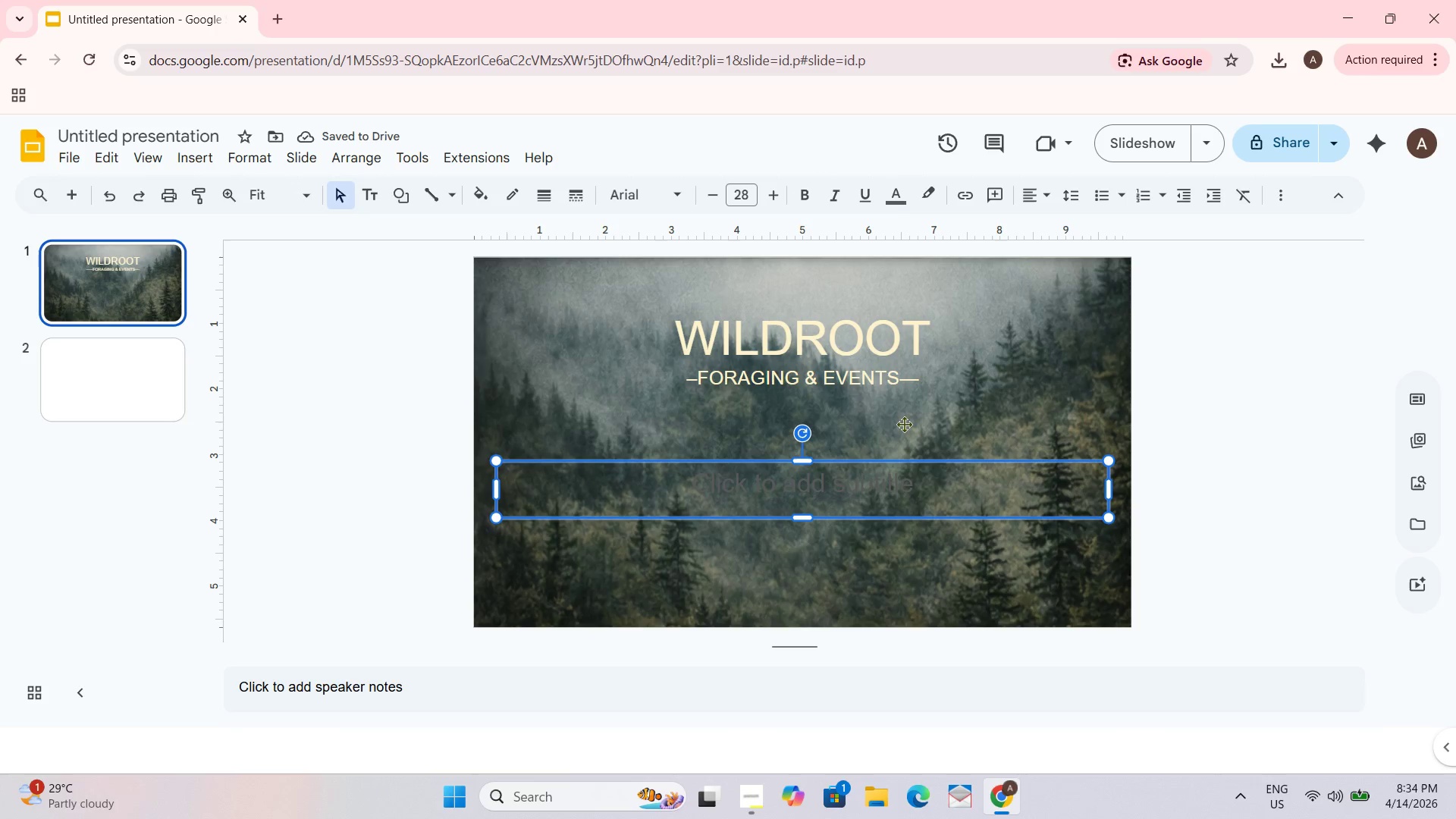 
double_click([918, 378])
 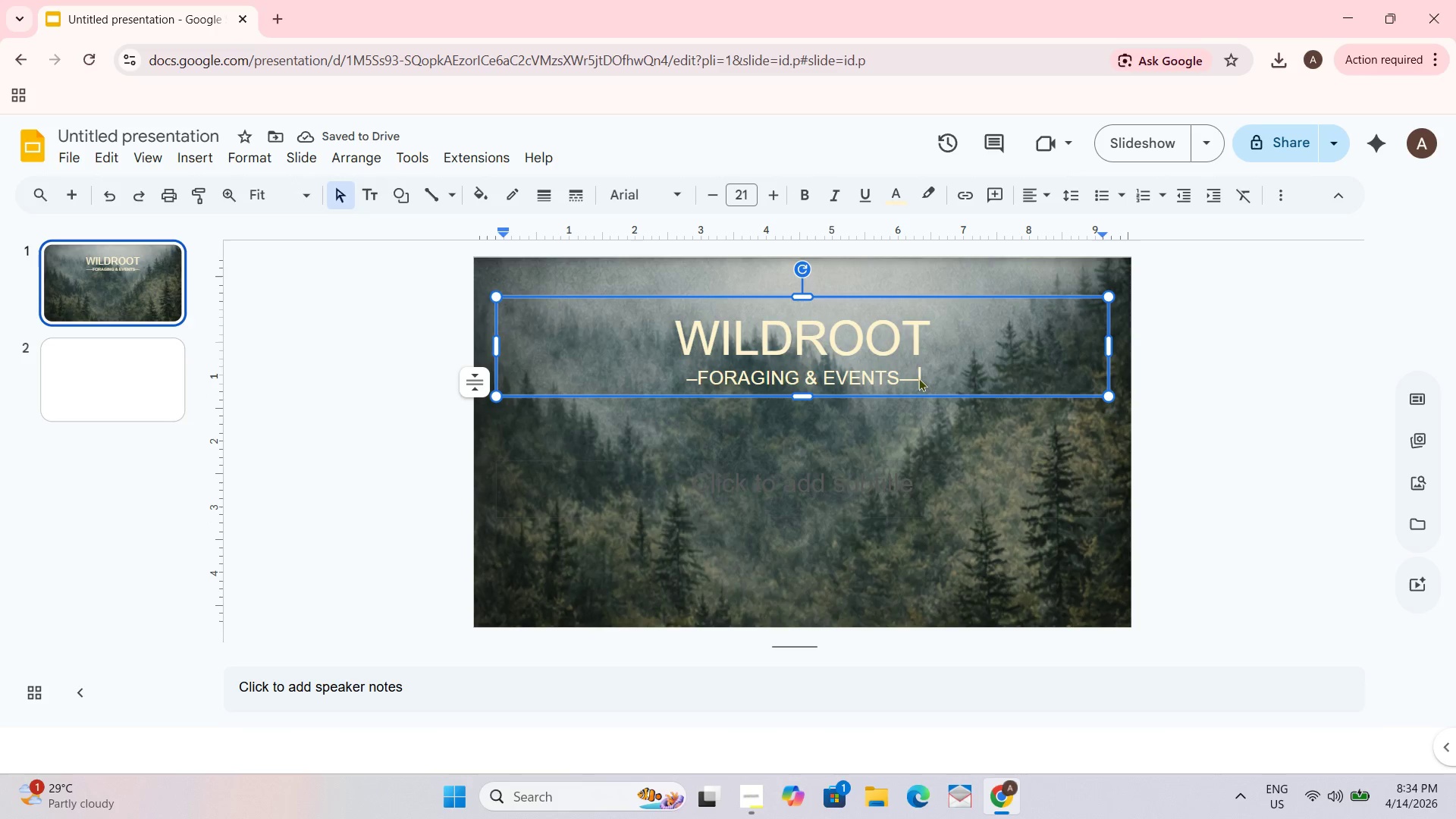 
triple_click([918, 378])
 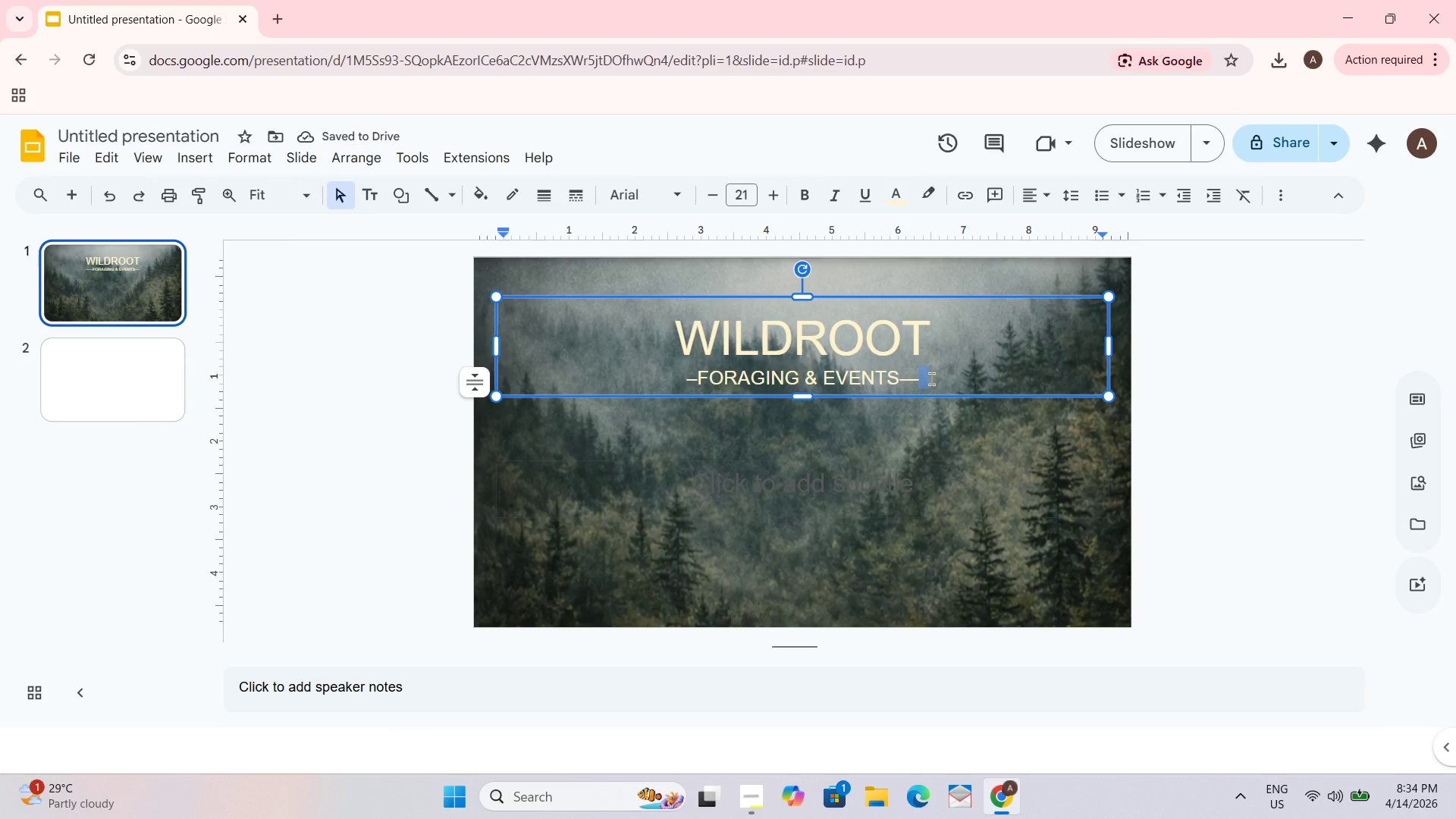 
left_click([931, 378])
 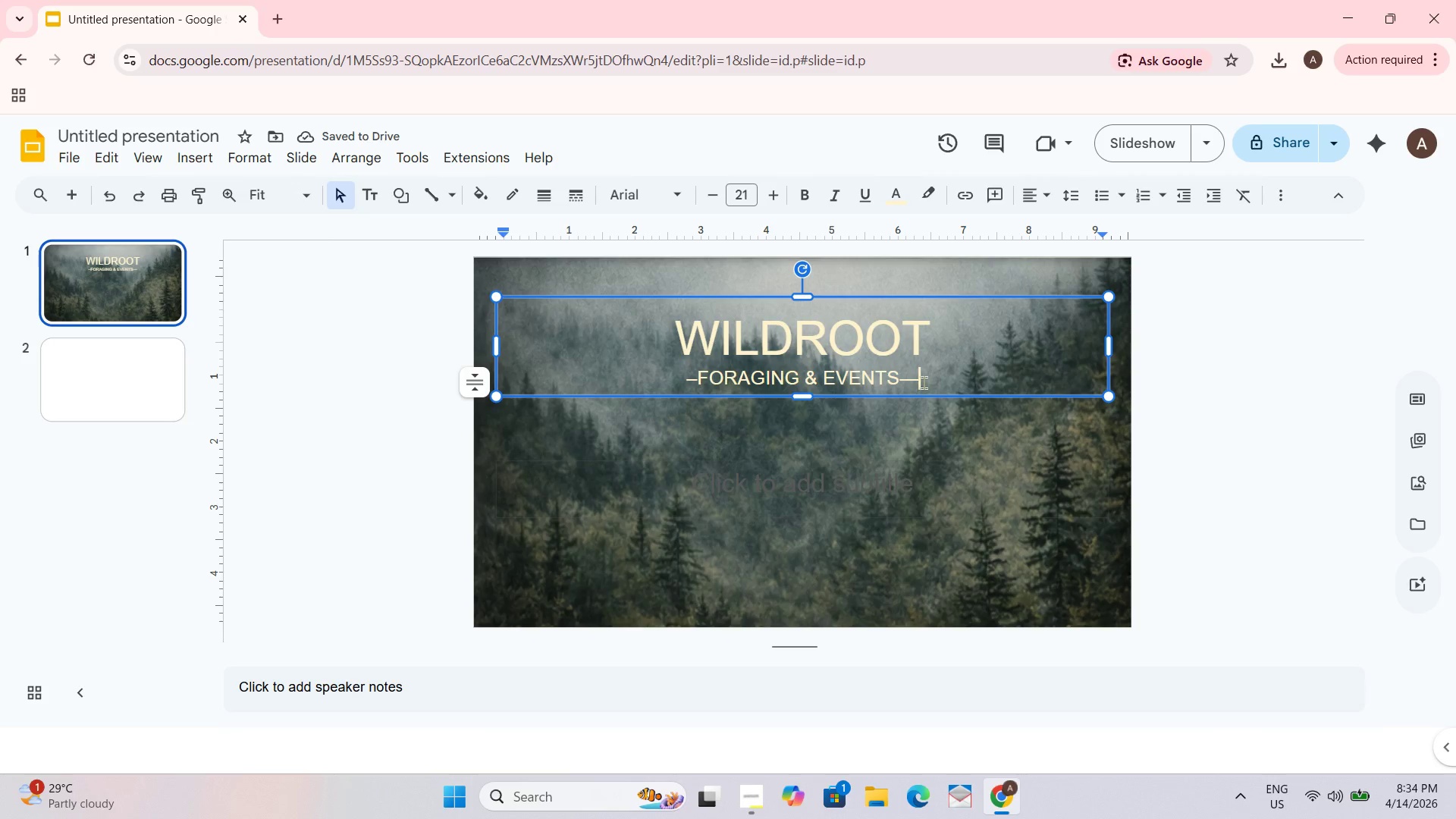 
left_click_drag(start_coordinate=[924, 382], to_coordinate=[904, 381])
 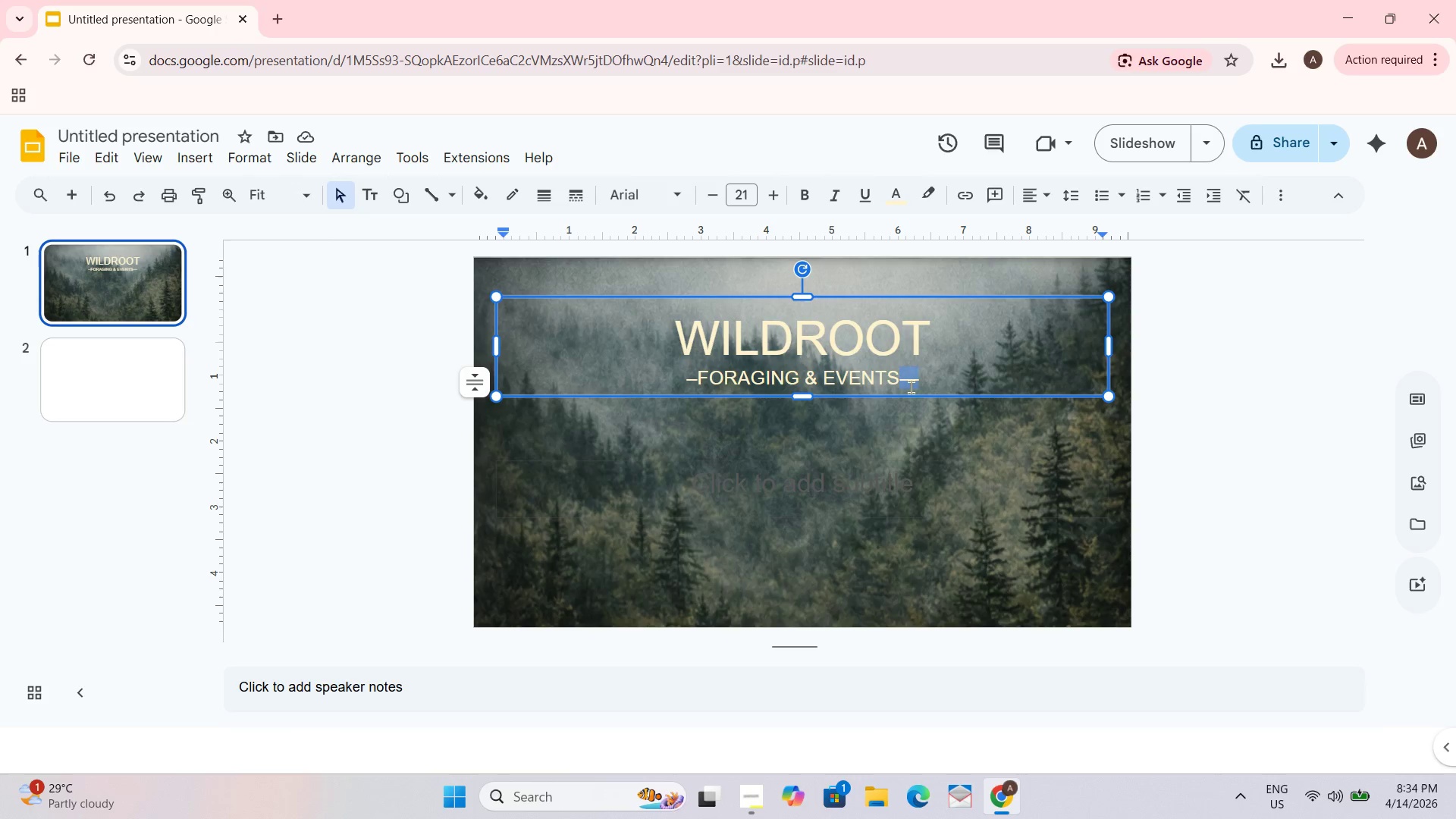 
key(Control+C)
 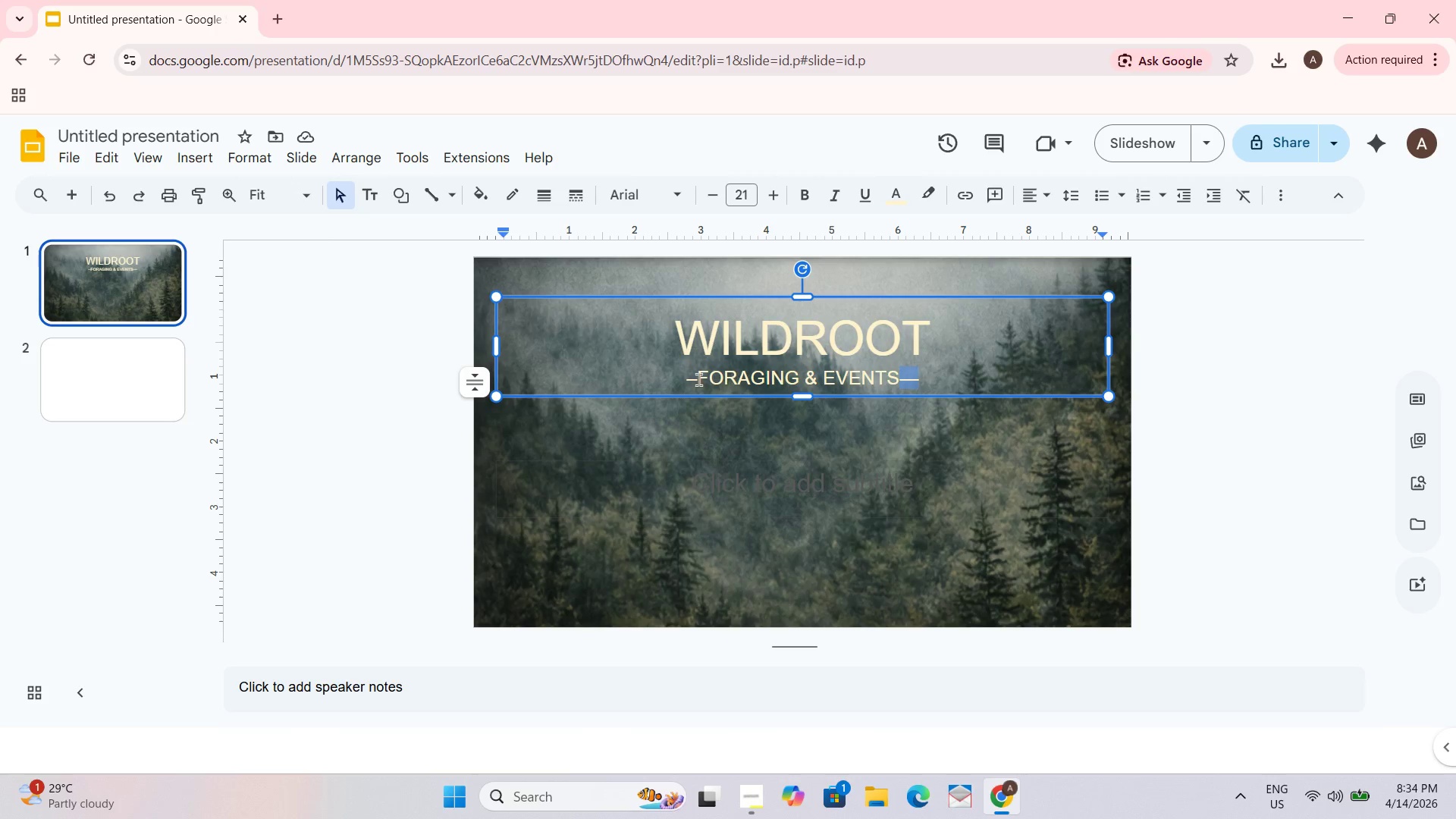 
left_click_drag(start_coordinate=[698, 379], to_coordinate=[679, 379])
 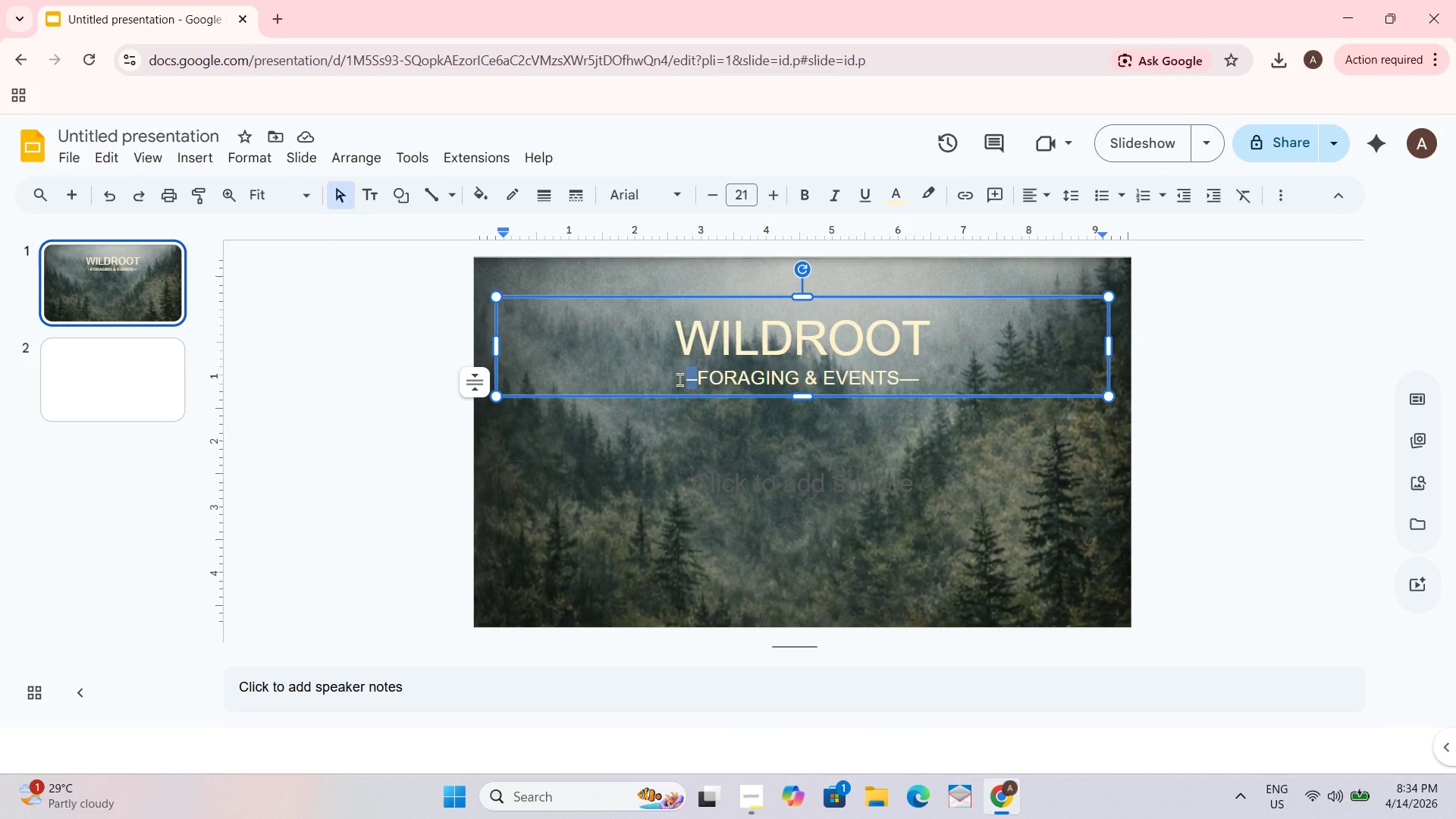 
key(Control+V)
 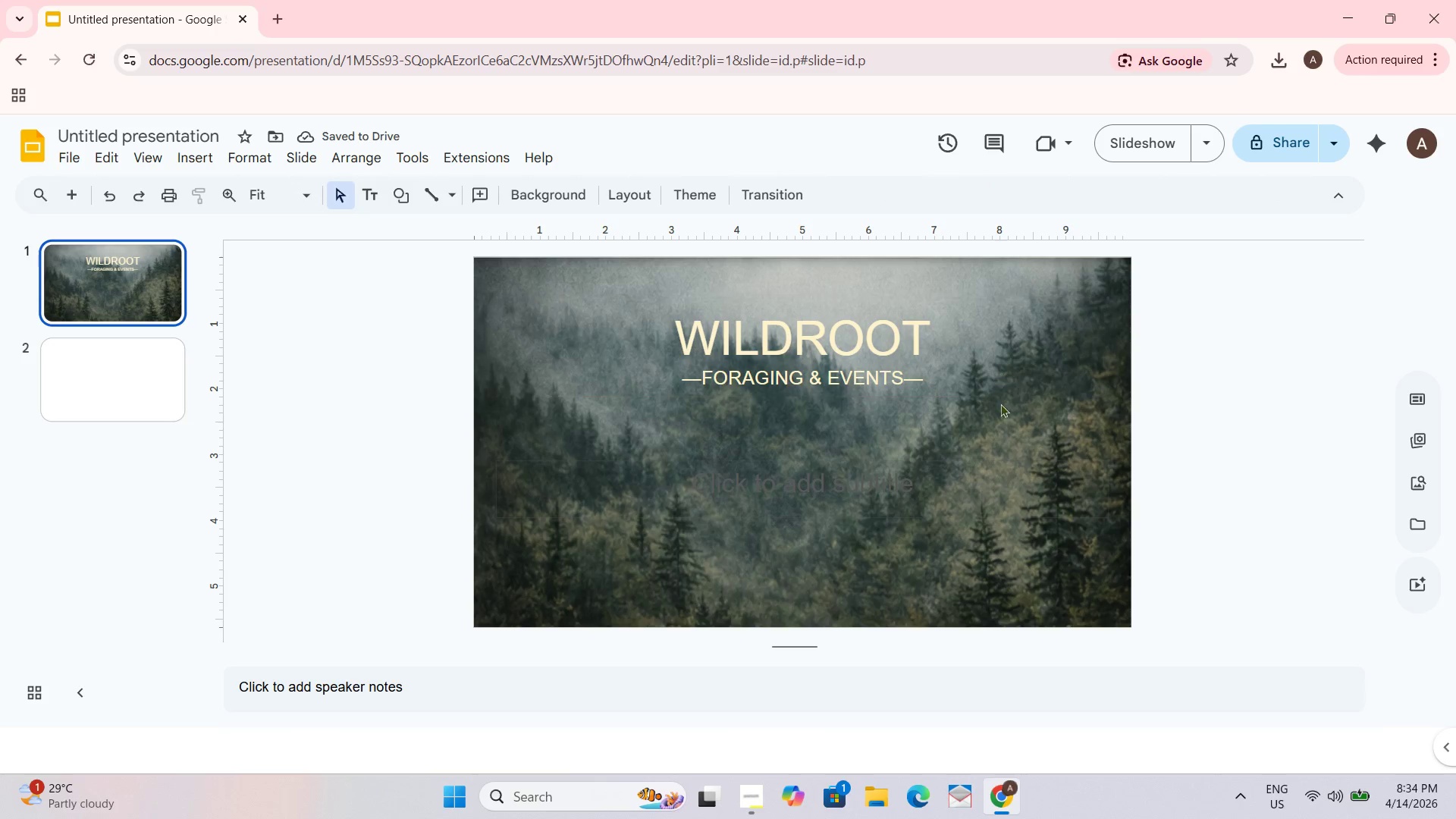 
wait(9.36)
 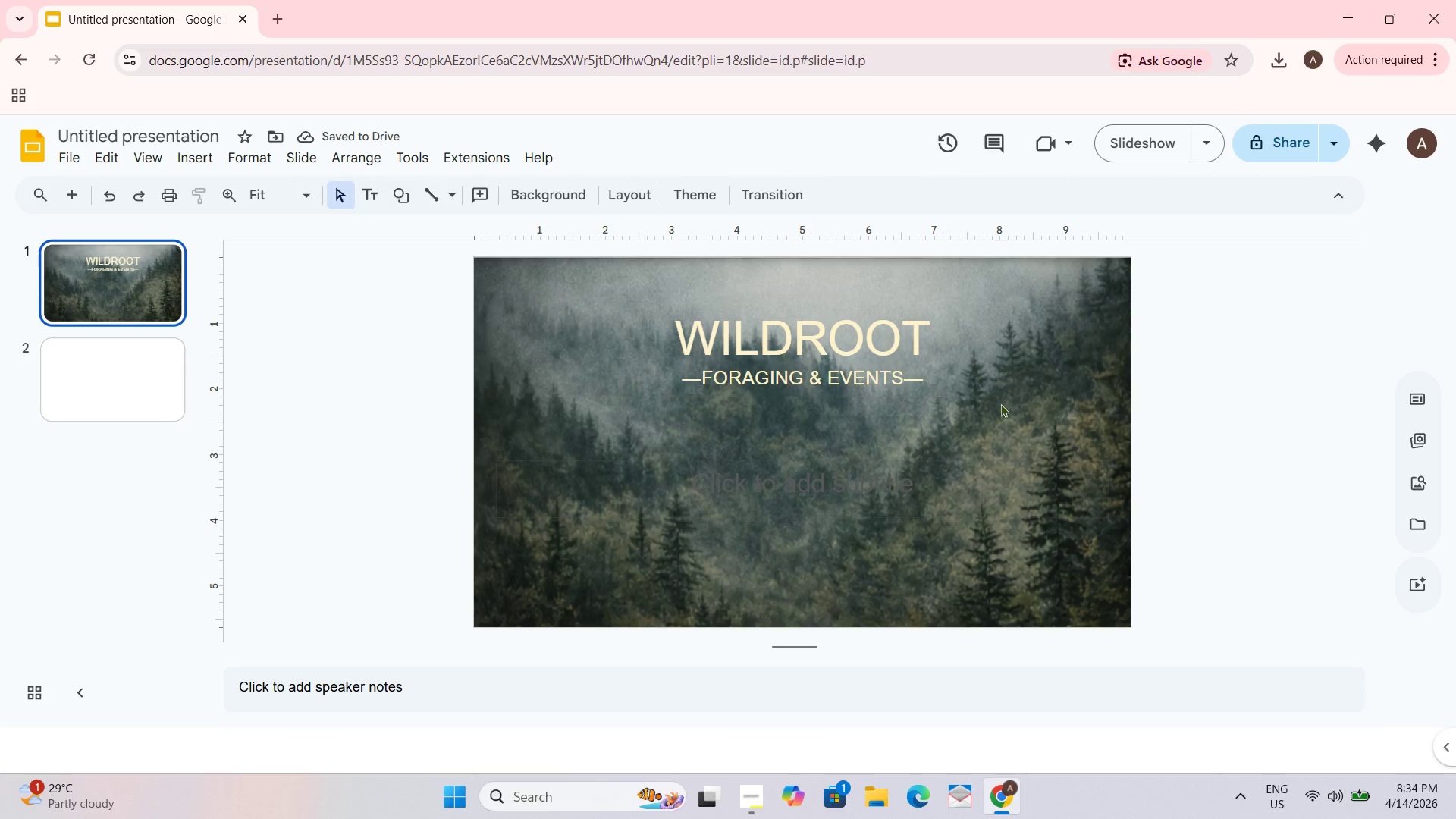 
double_click([934, 438])
 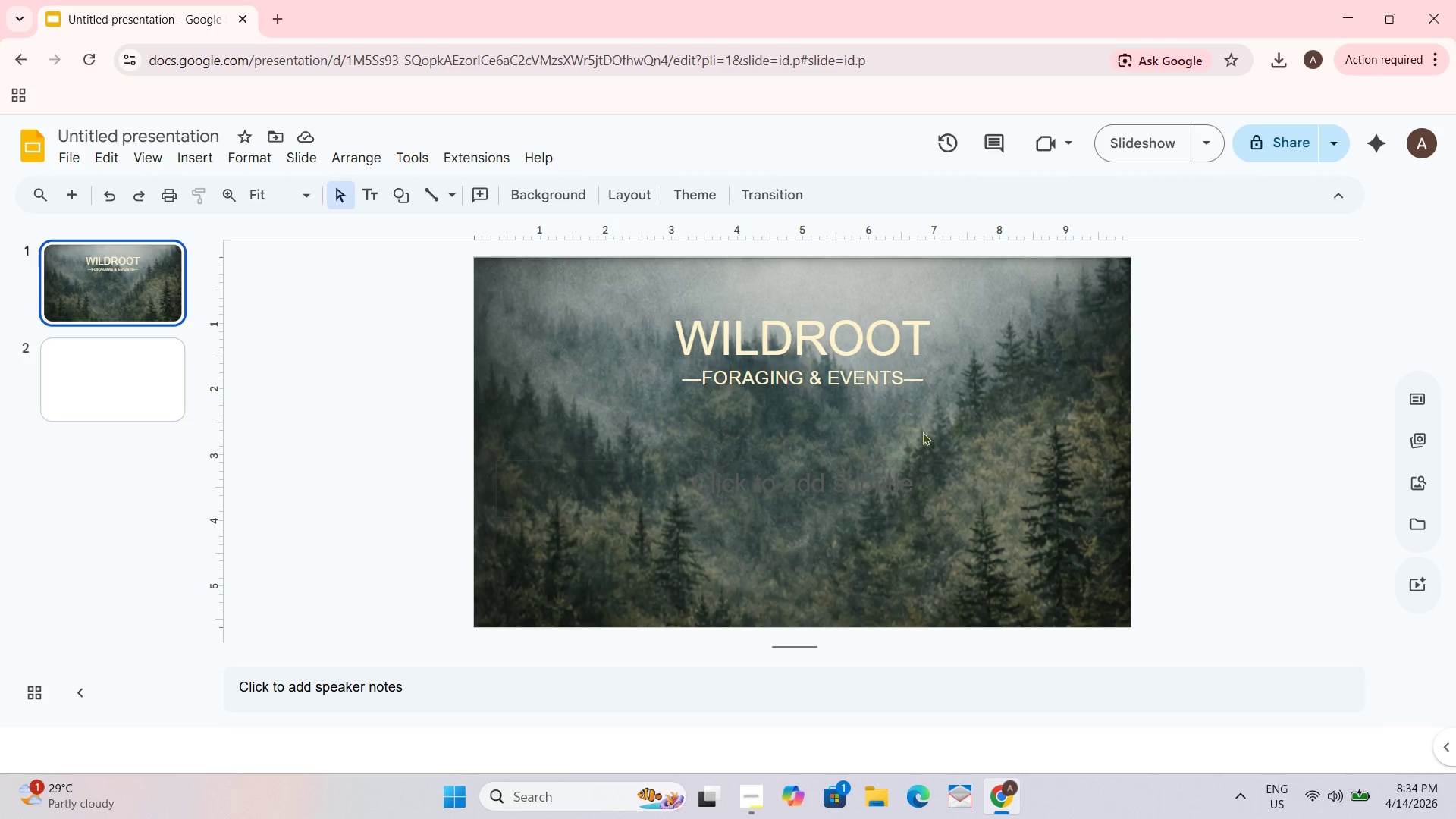 
left_click_drag(start_coordinate=[855, 482], to_coordinate=[830, 505])
 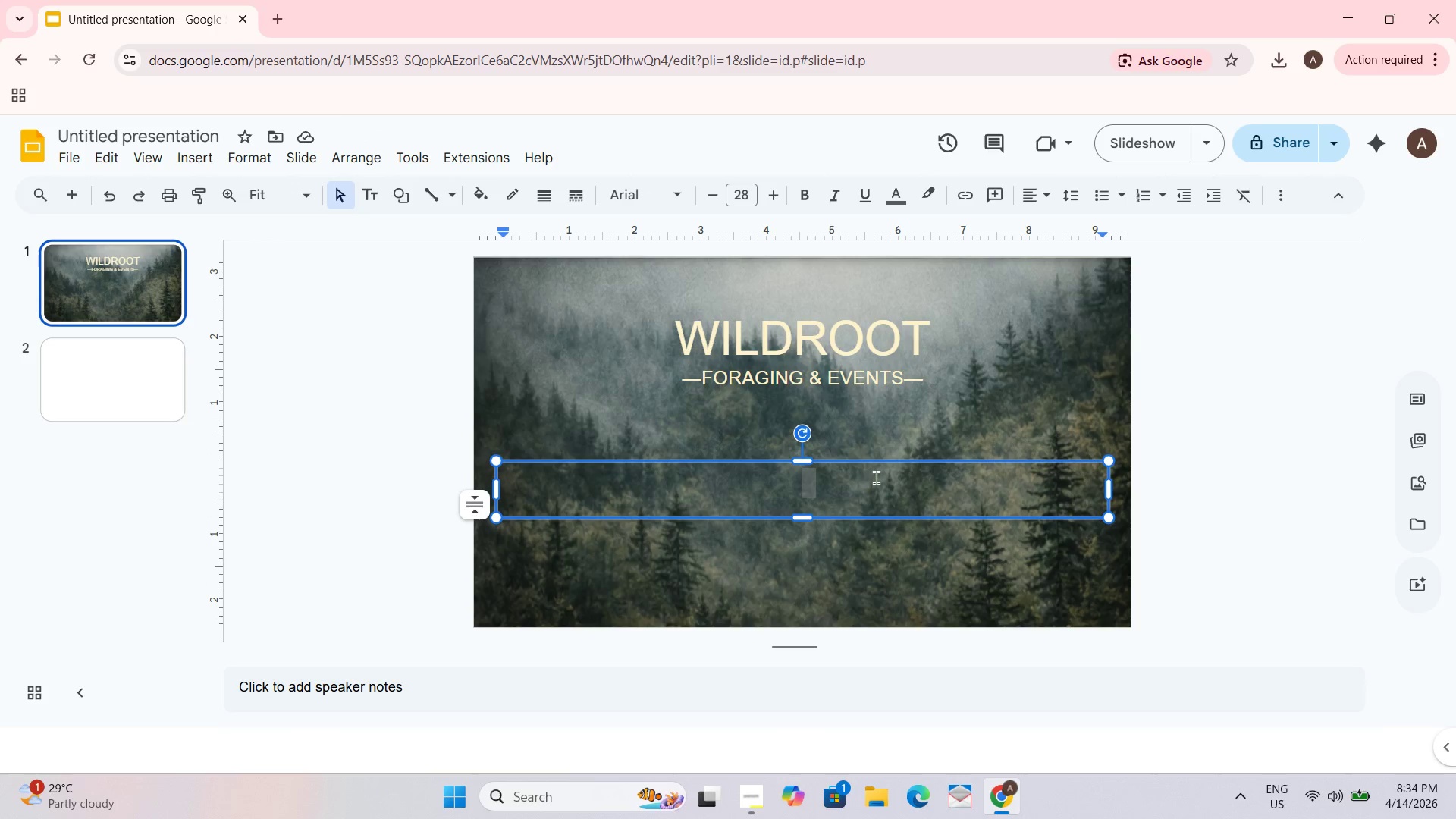 
left_click([879, 501])
 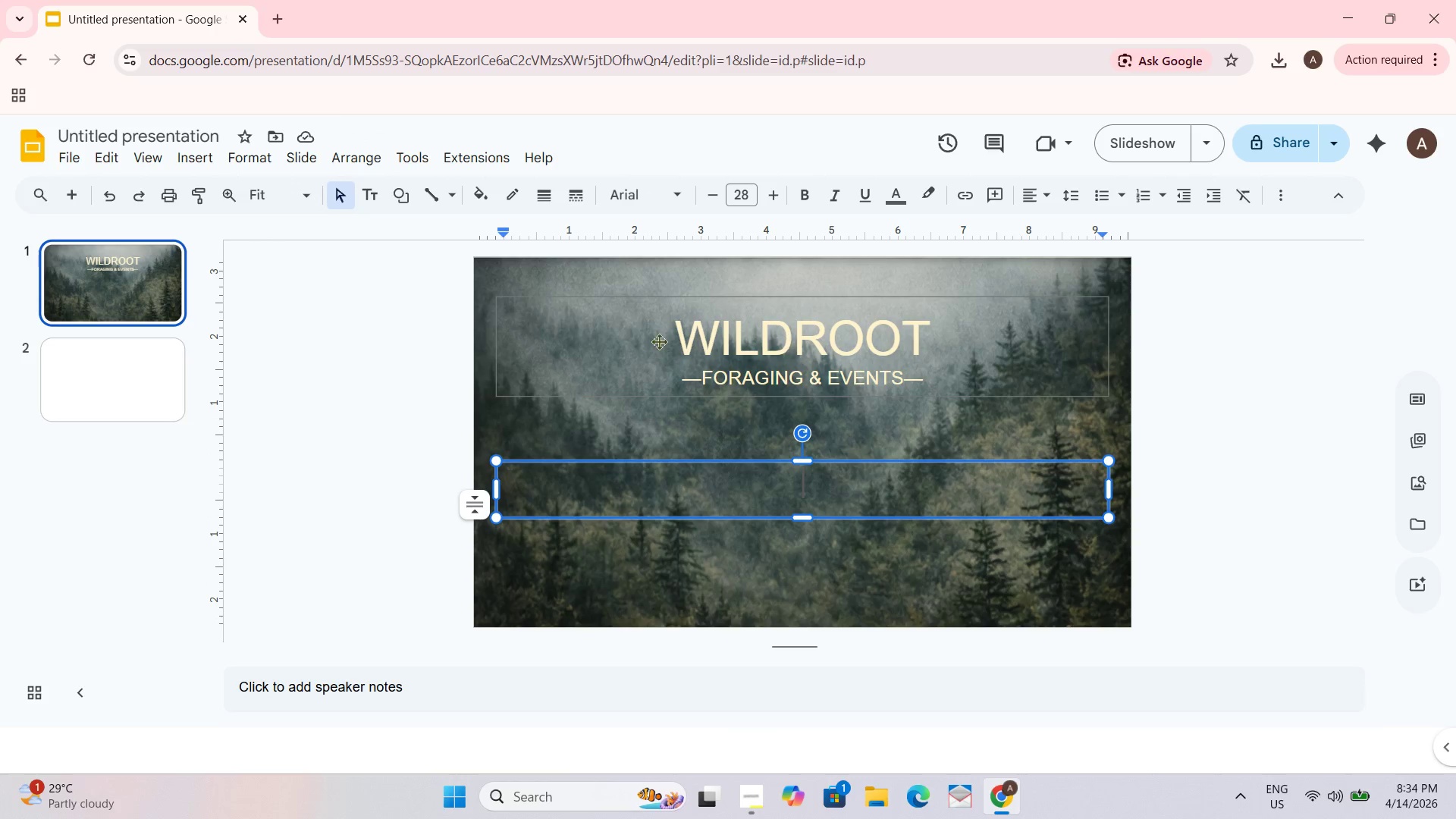 
left_click([667, 335])
 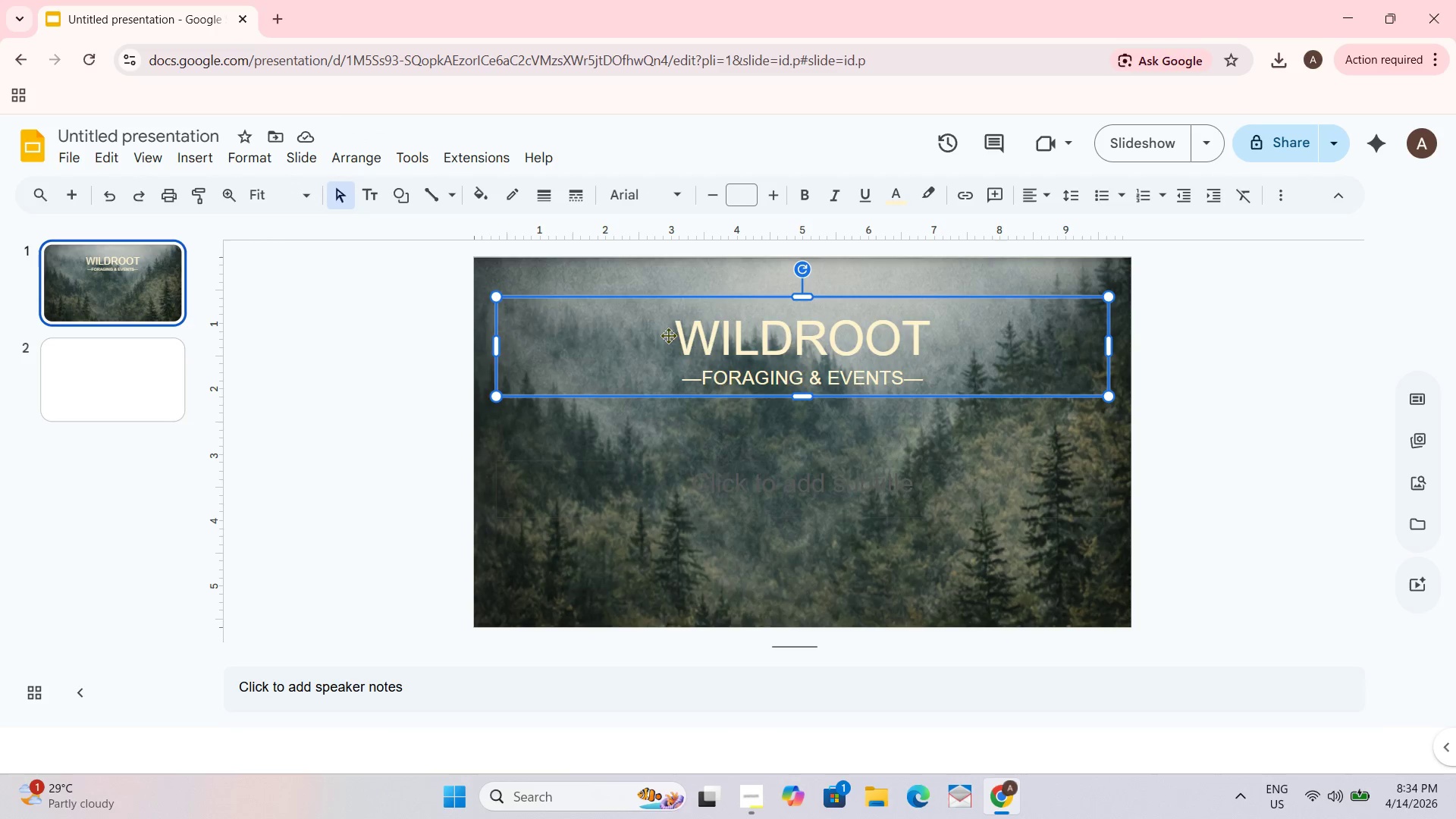 
left_click_drag(start_coordinate=[668, 335], to_coordinate=[704, 336])
 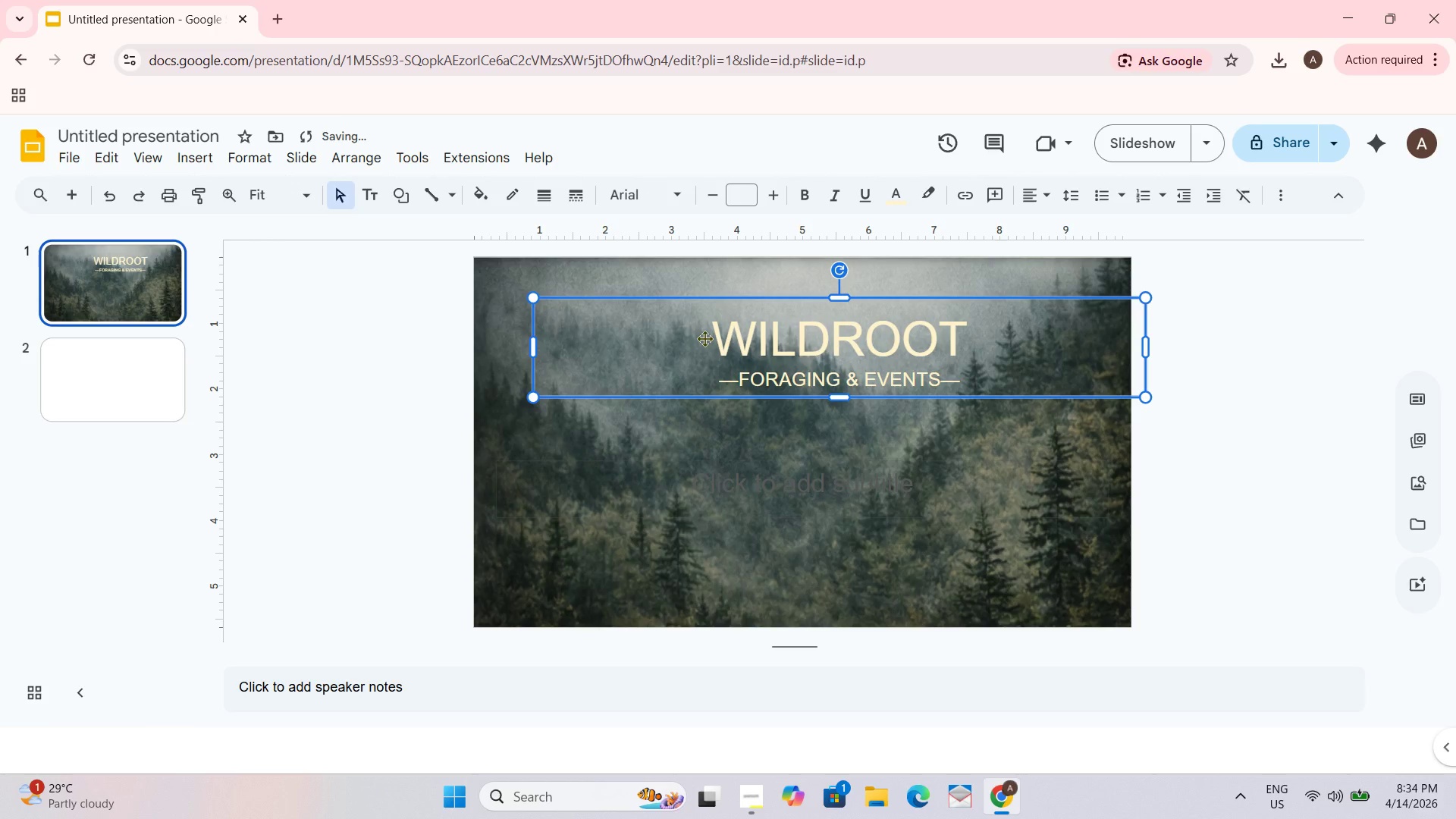 
key(Control+ControlLeft)
 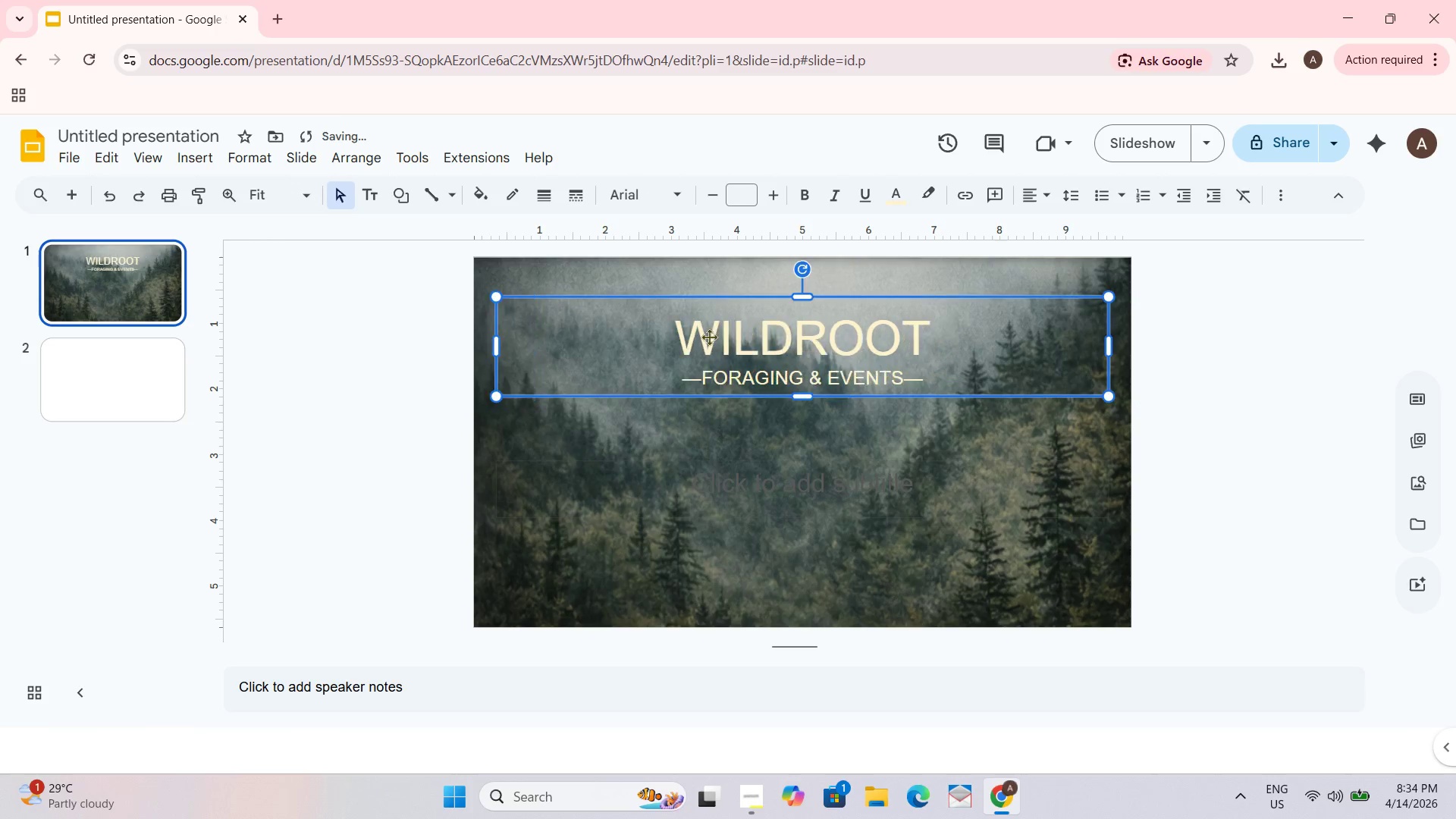 
key(Control+Z)
 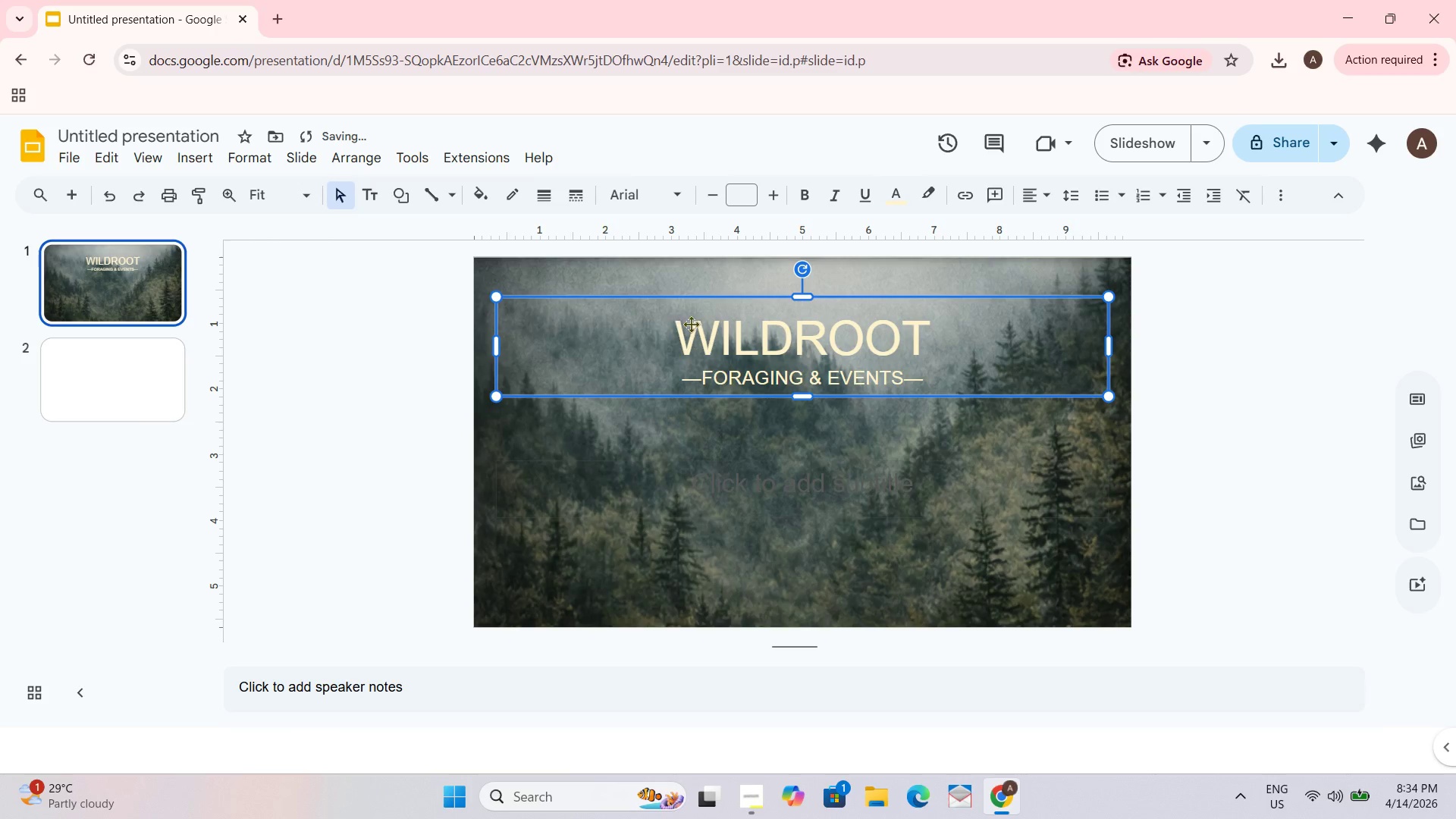 
left_click([674, 322])
 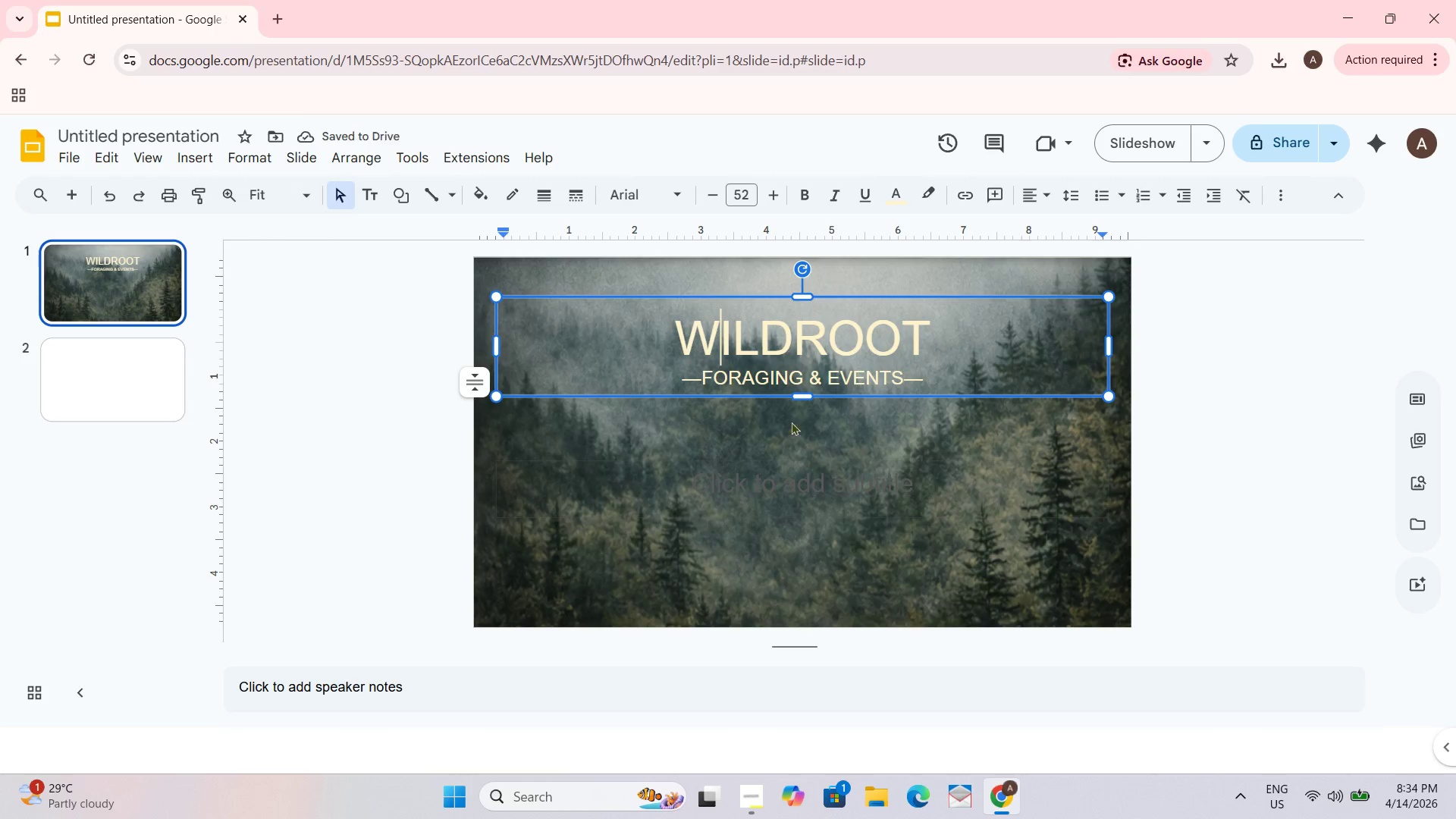 
left_click_drag(start_coordinate=[684, 337], to_coordinate=[940, 369])
 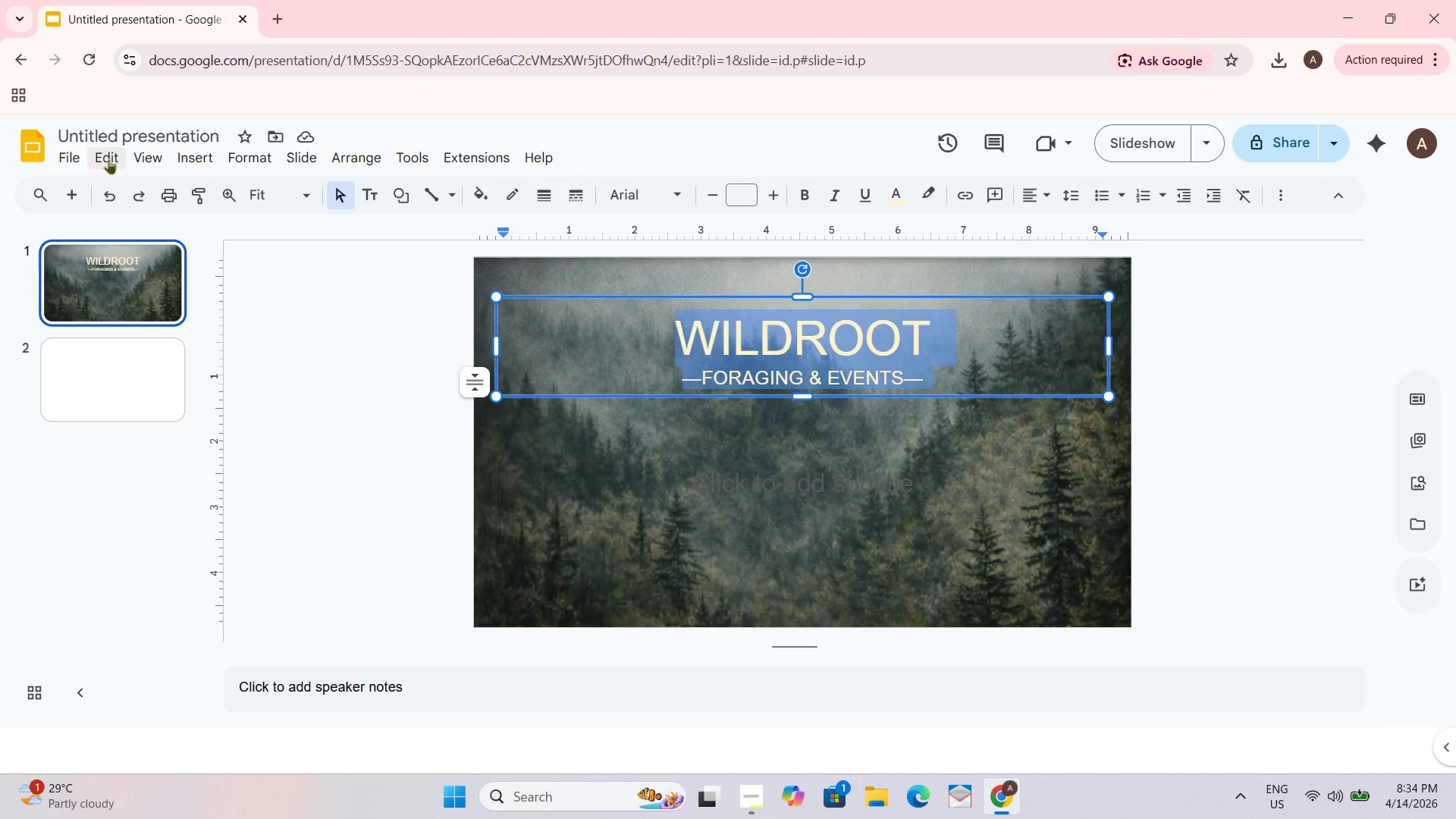 
wait(7.89)
 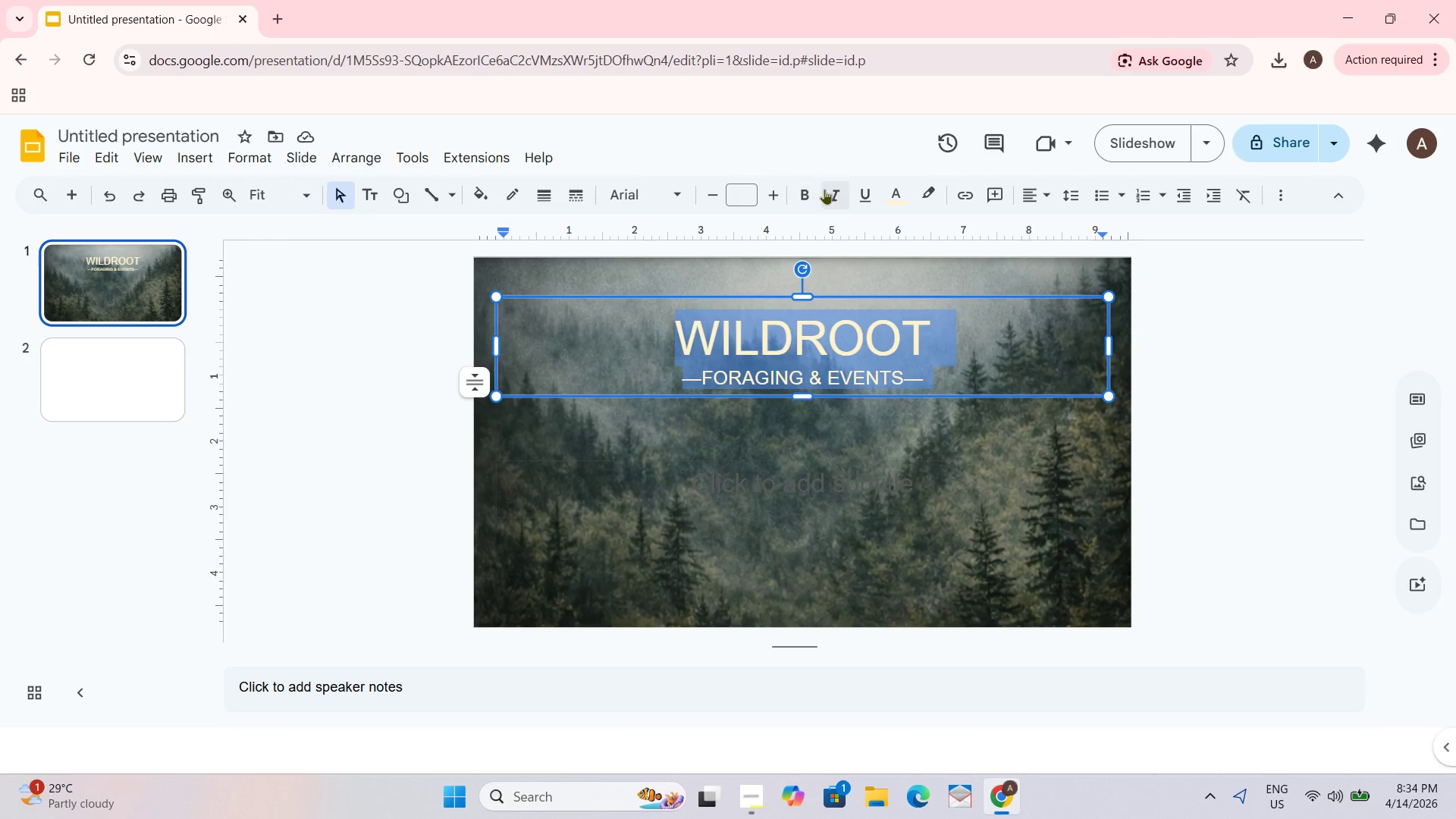 
left_click([679, 200])
 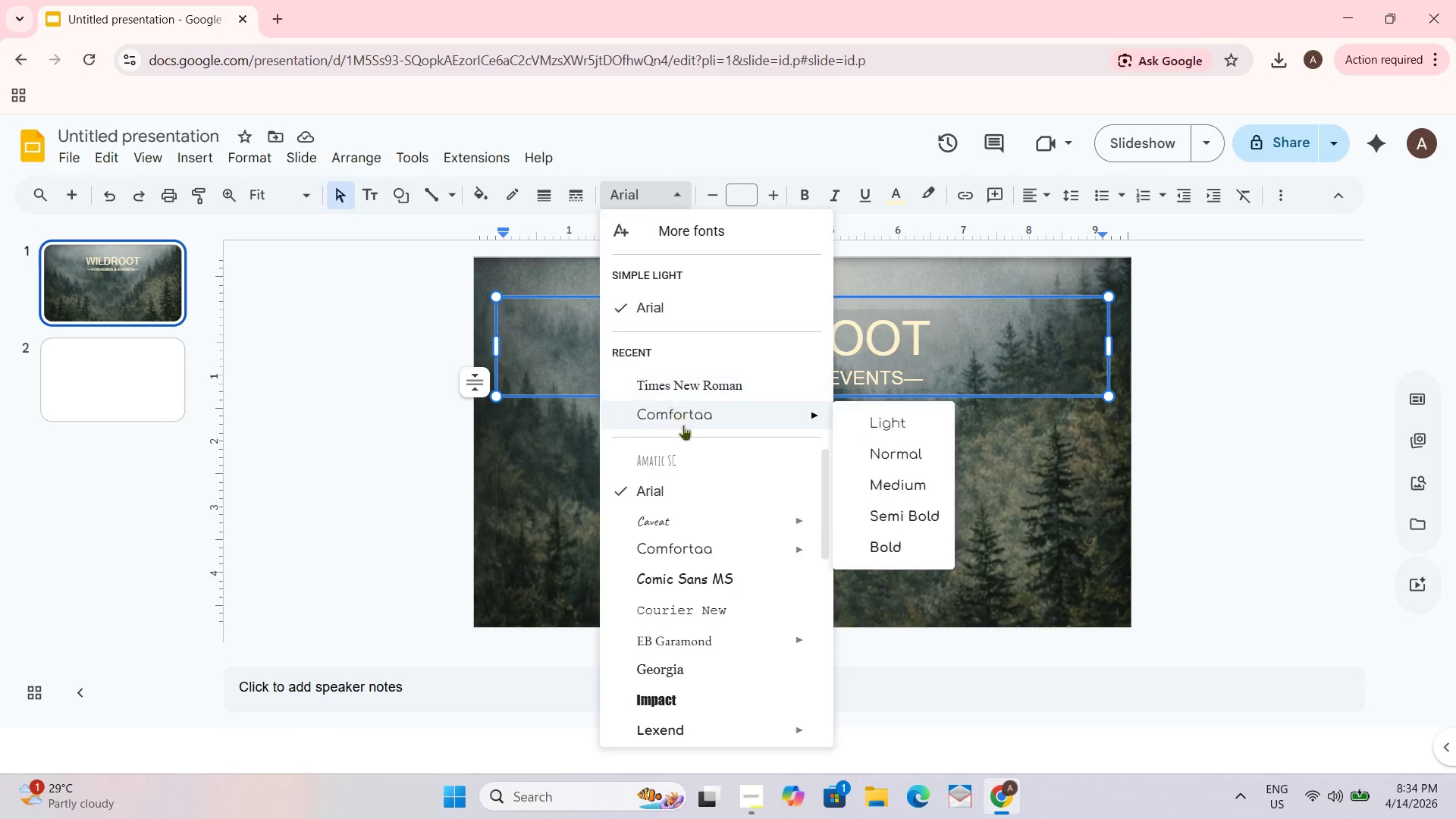 
scroll: coordinate [692, 549], scroll_direction: down, amount: 2.0
 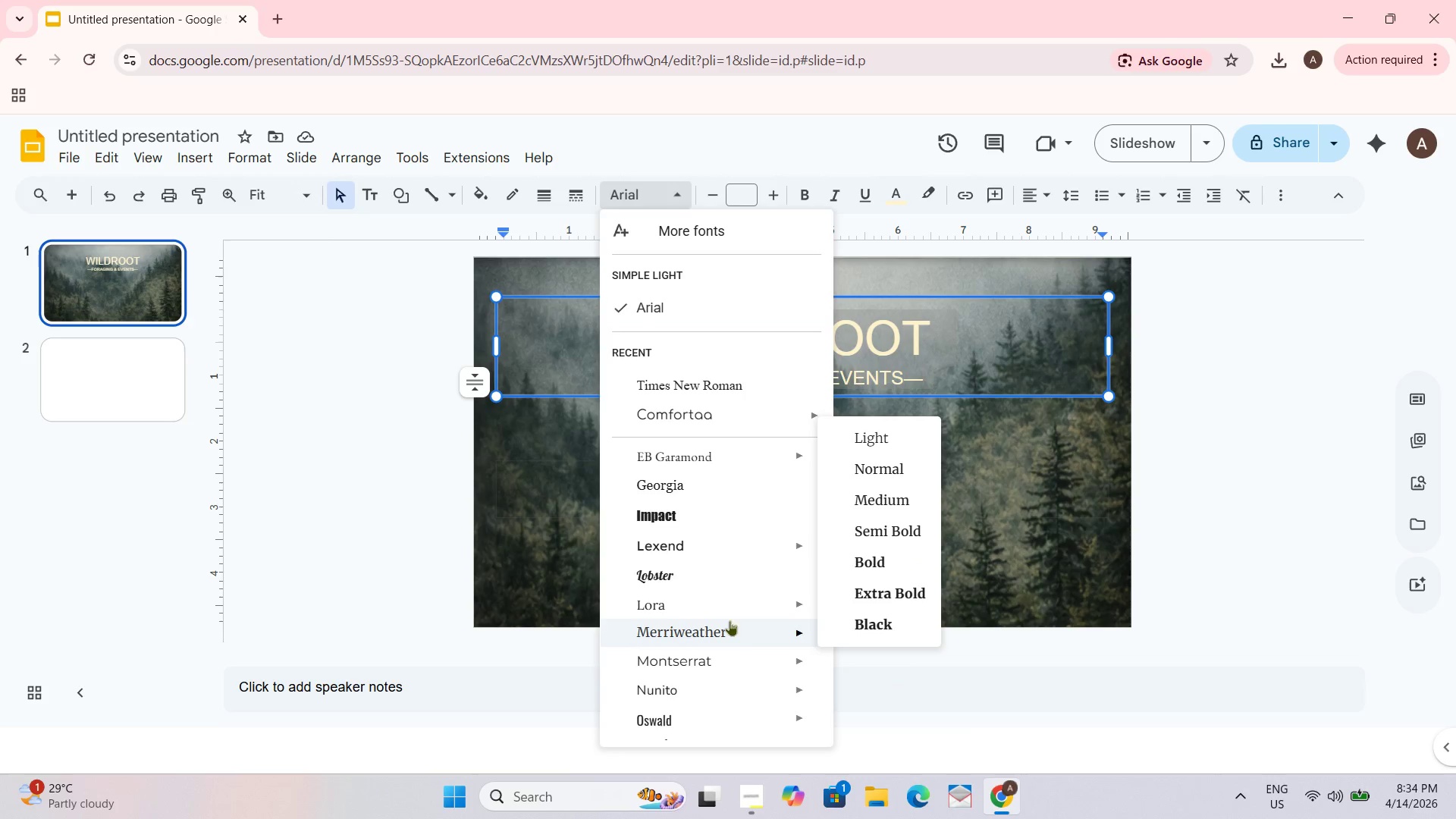 
left_click([883, 593])
 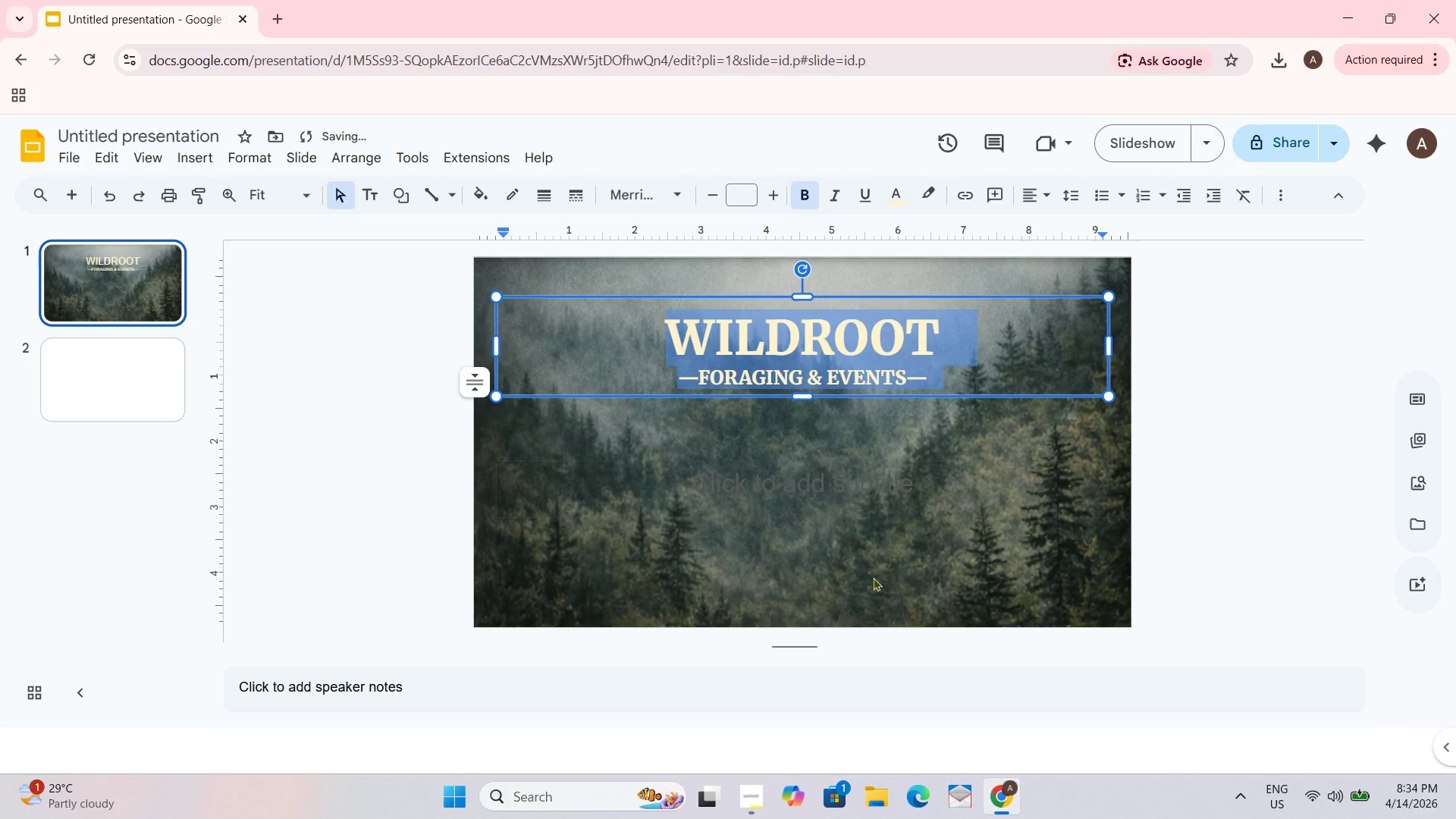 
left_click([881, 529])
 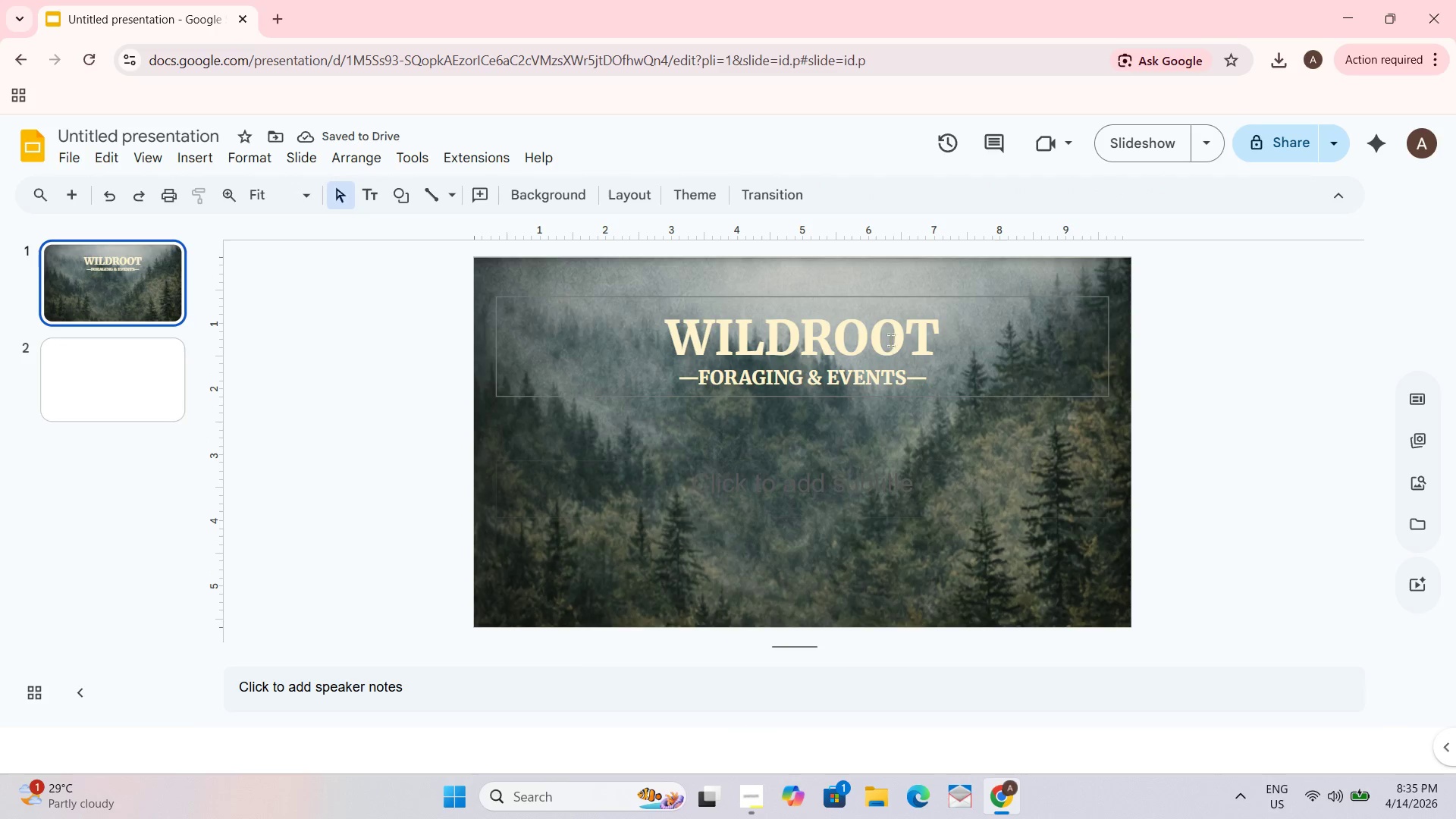 
left_click([882, 339])
 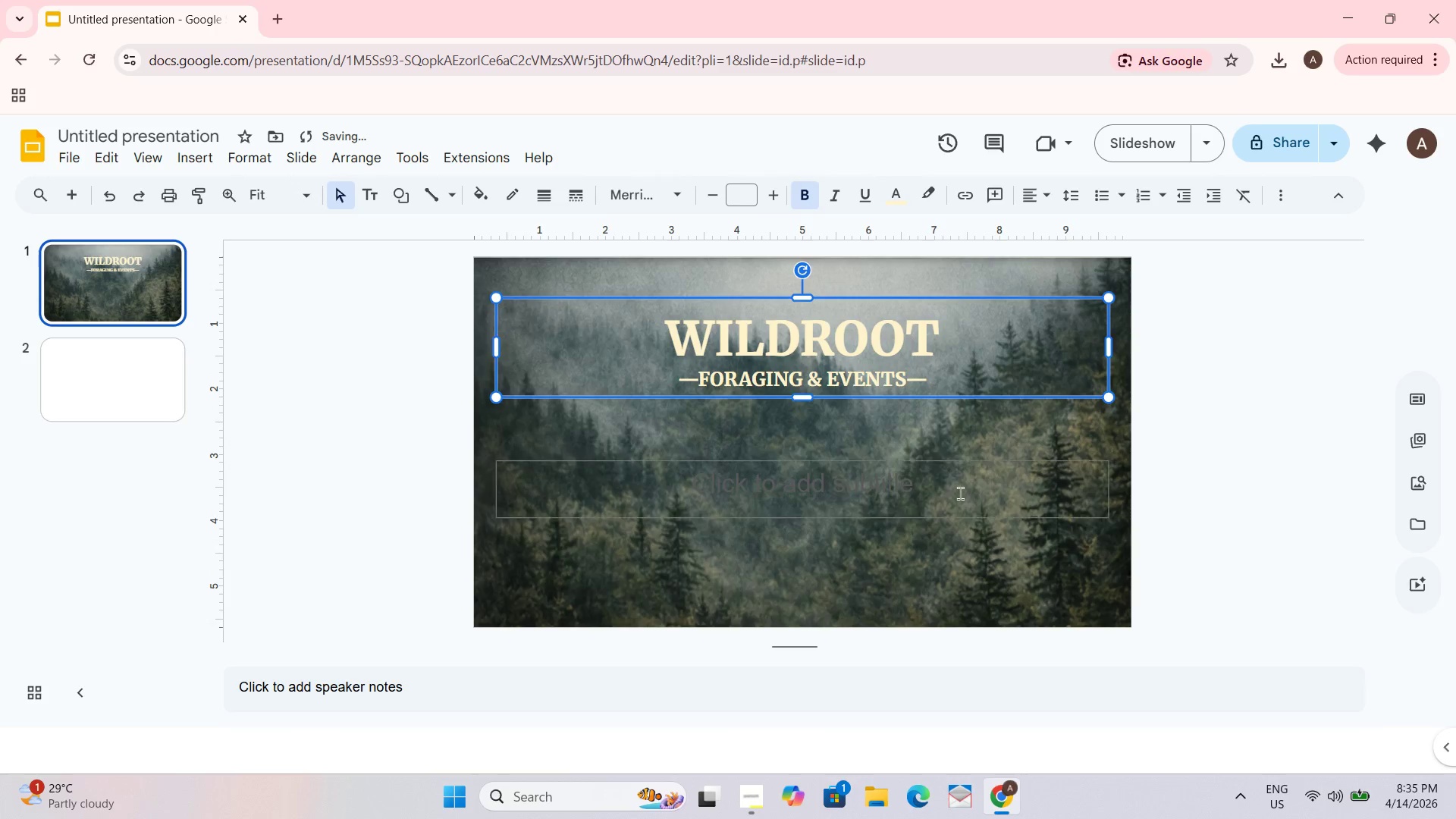 
left_click([843, 425])
 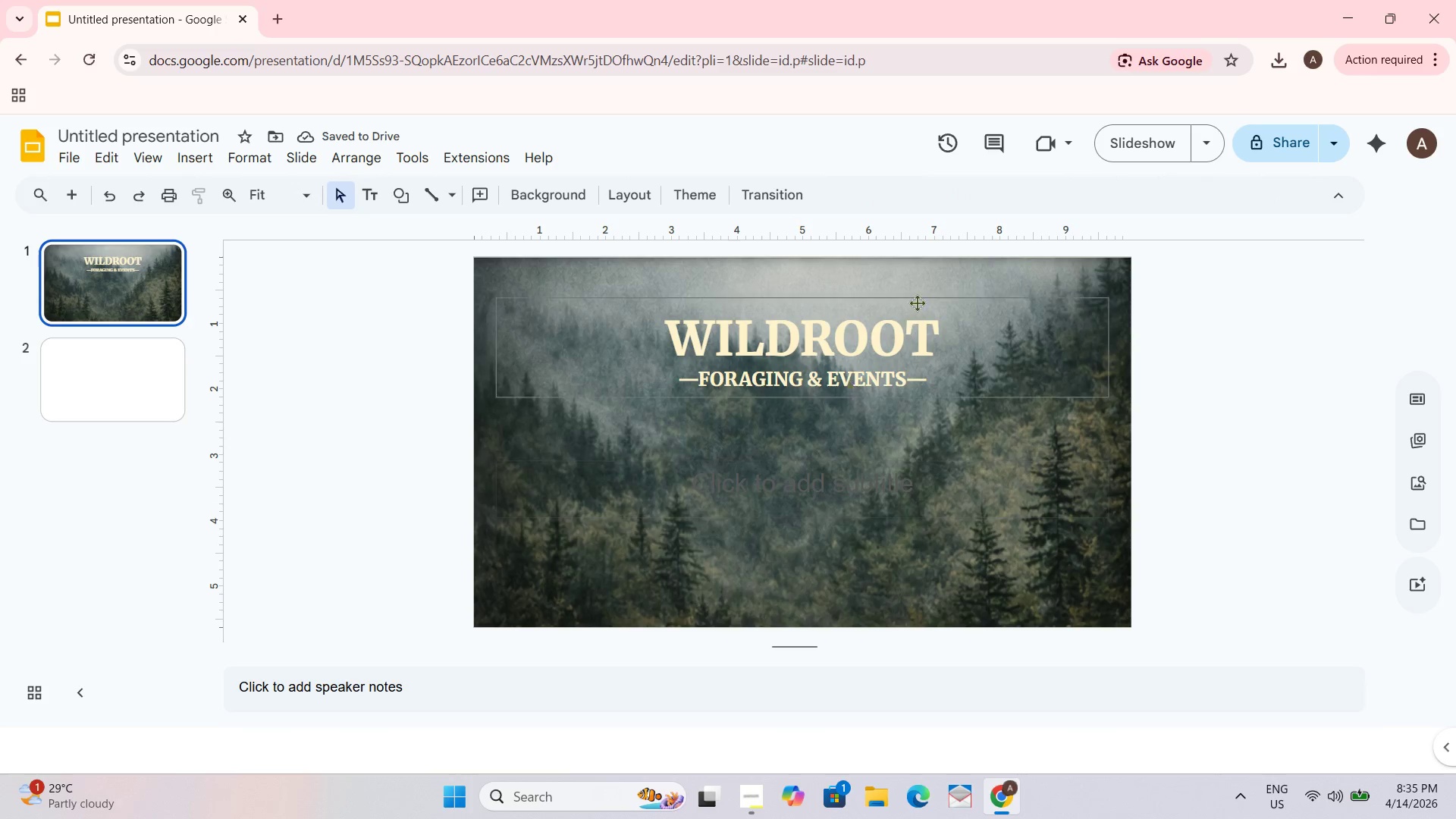 
left_click([905, 330])
 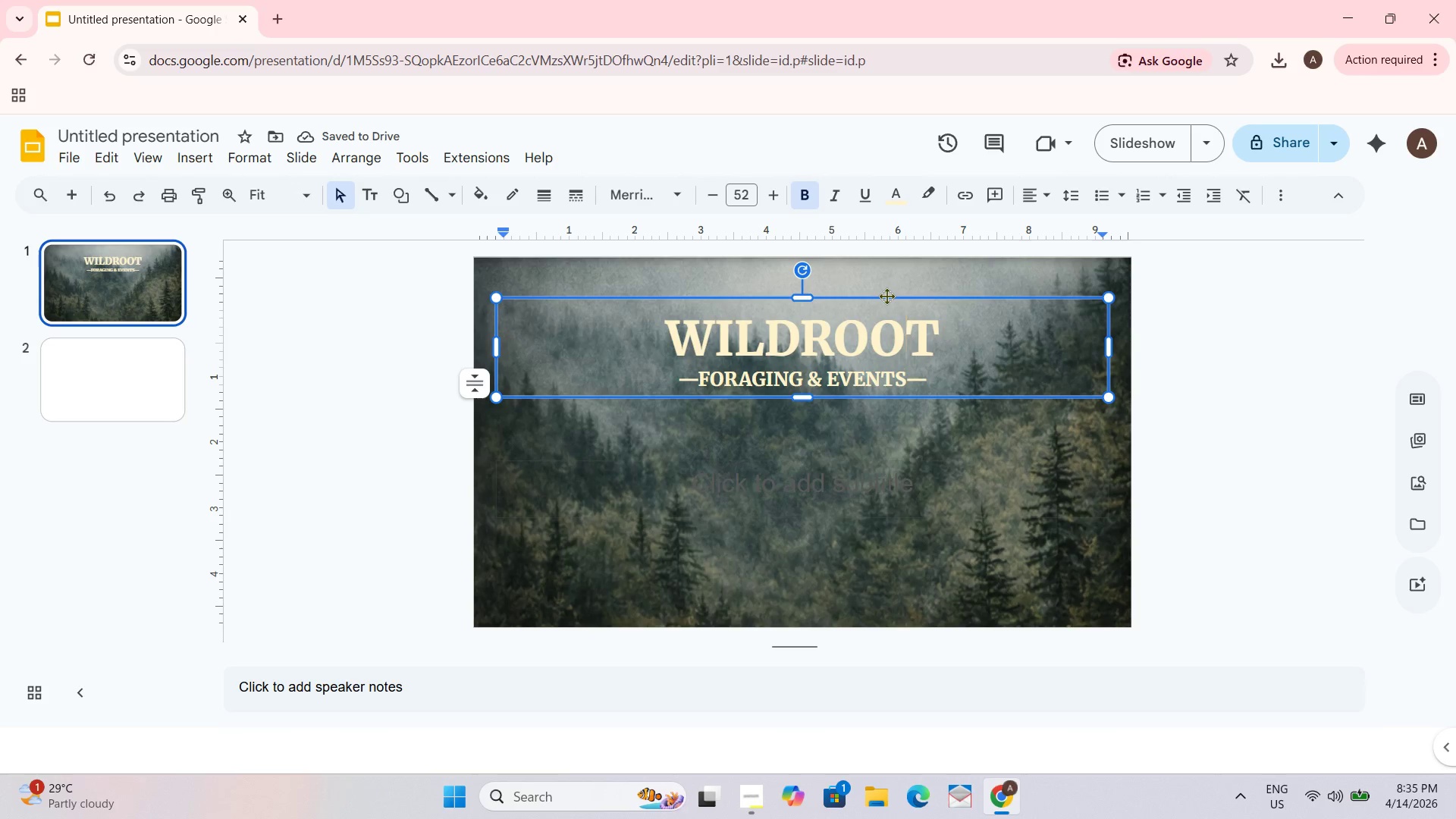 
left_click_drag(start_coordinate=[883, 296], to_coordinate=[884, 284])
 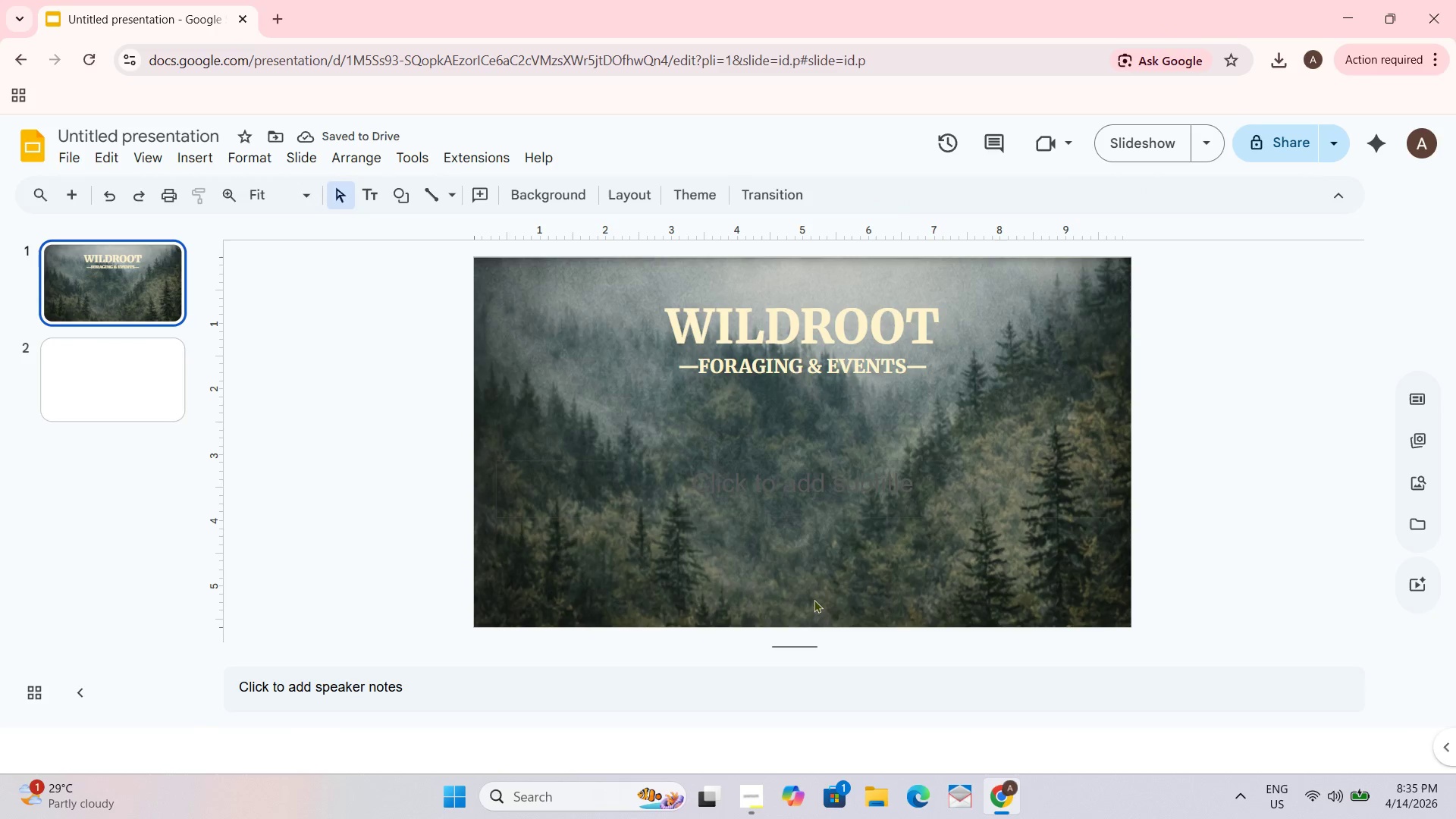 
wait(5.83)
 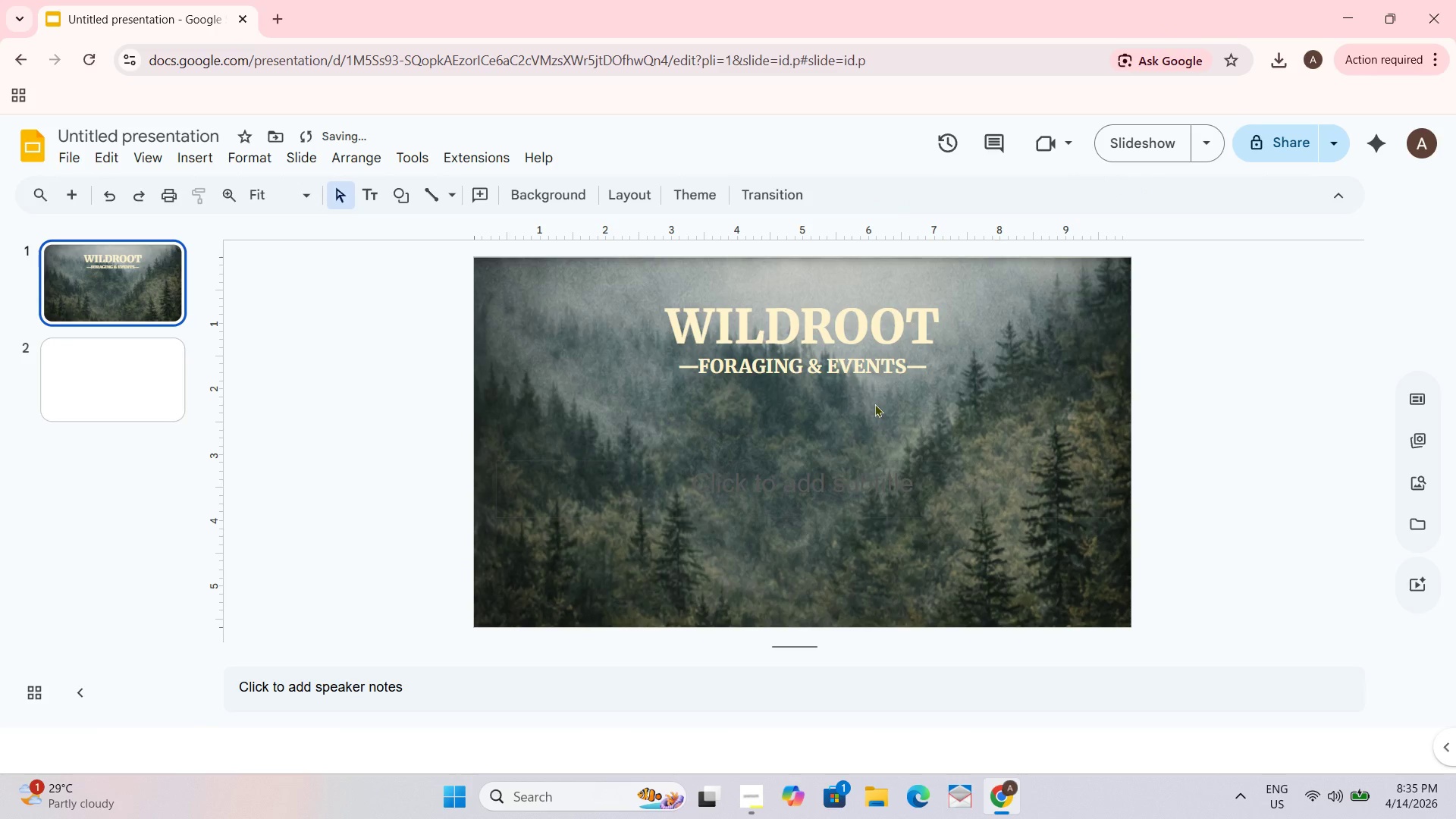 
left_click([772, 480])
 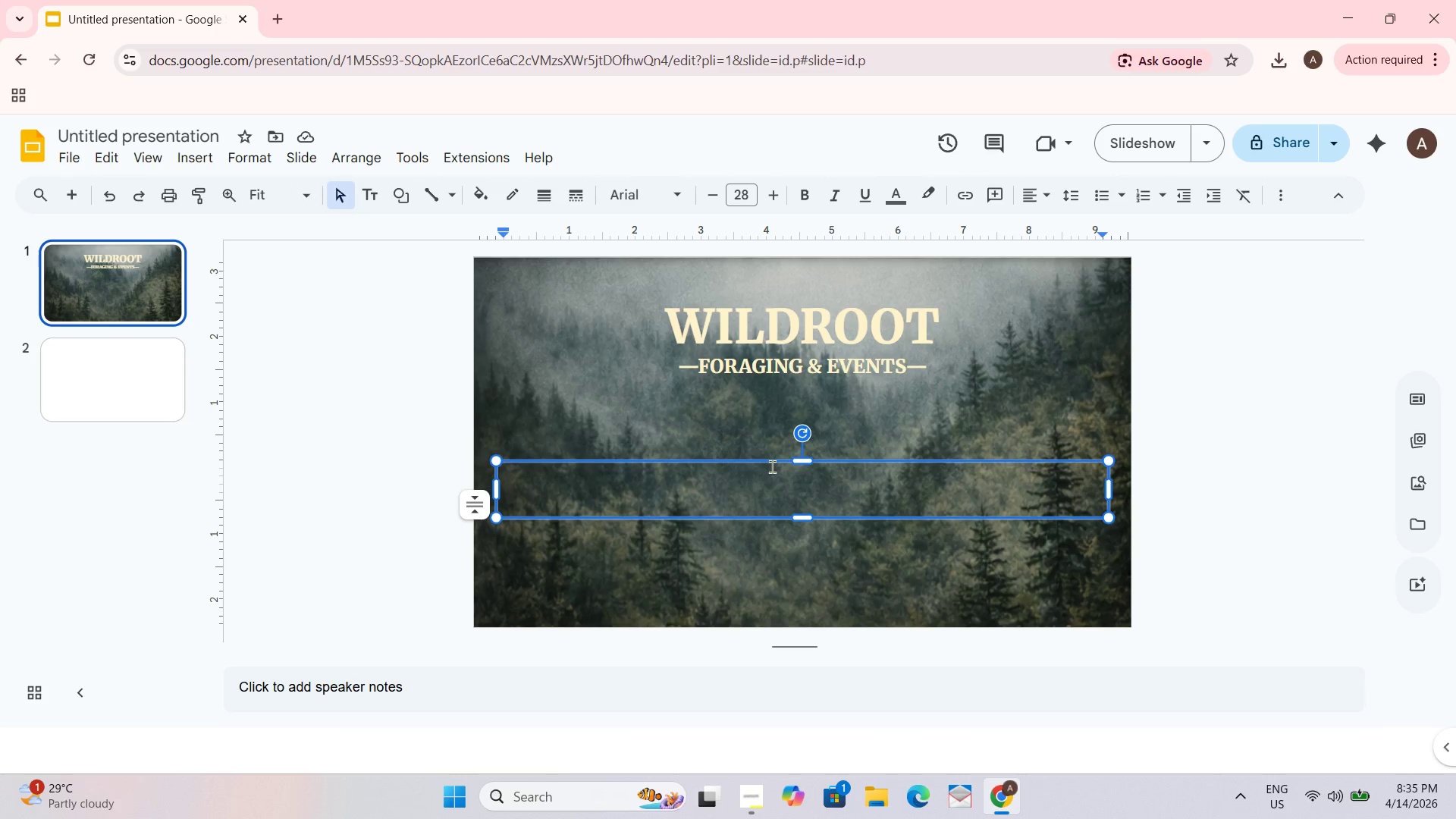 
key(Shift+H)
 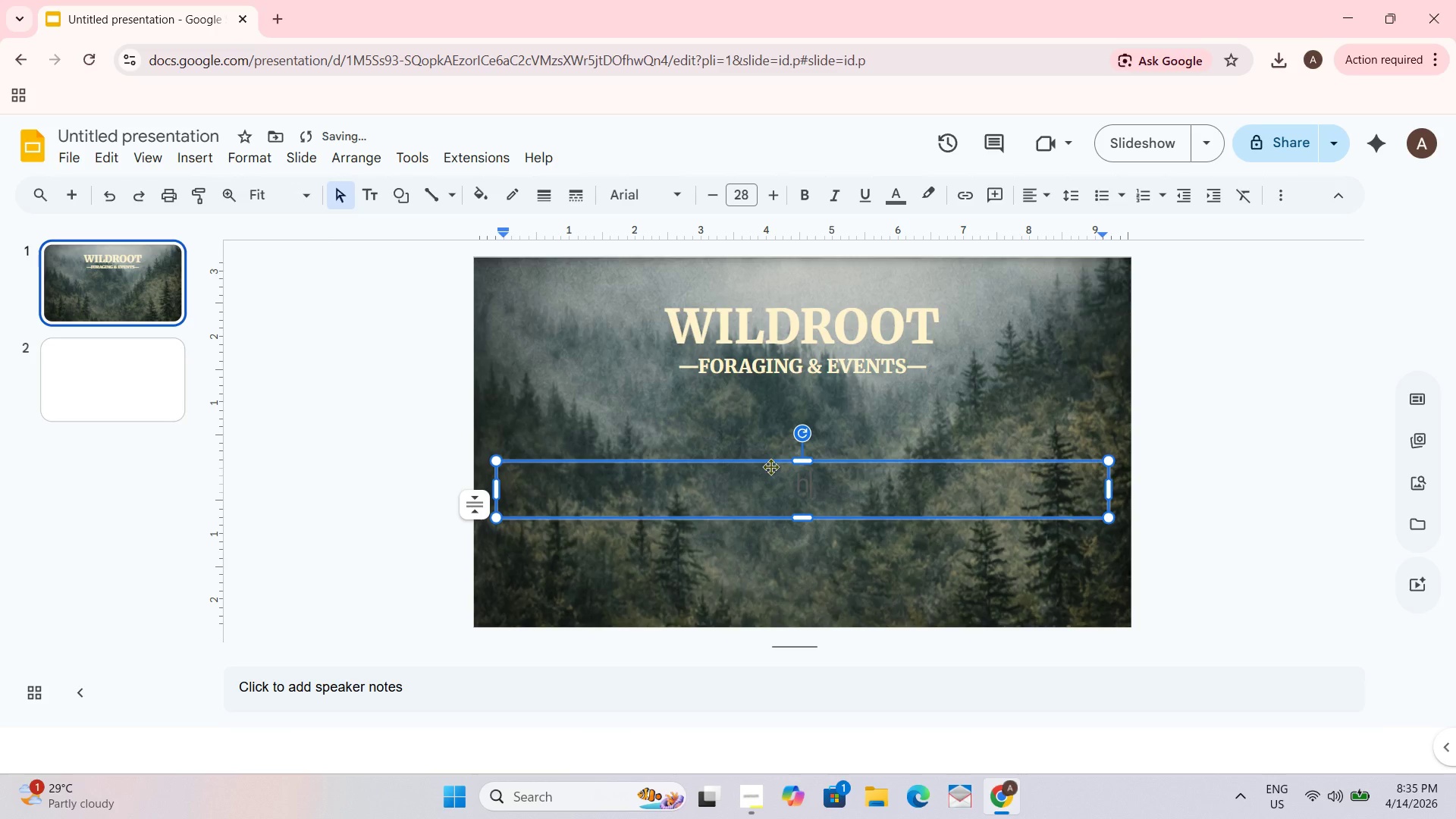 
key(Backspace)
 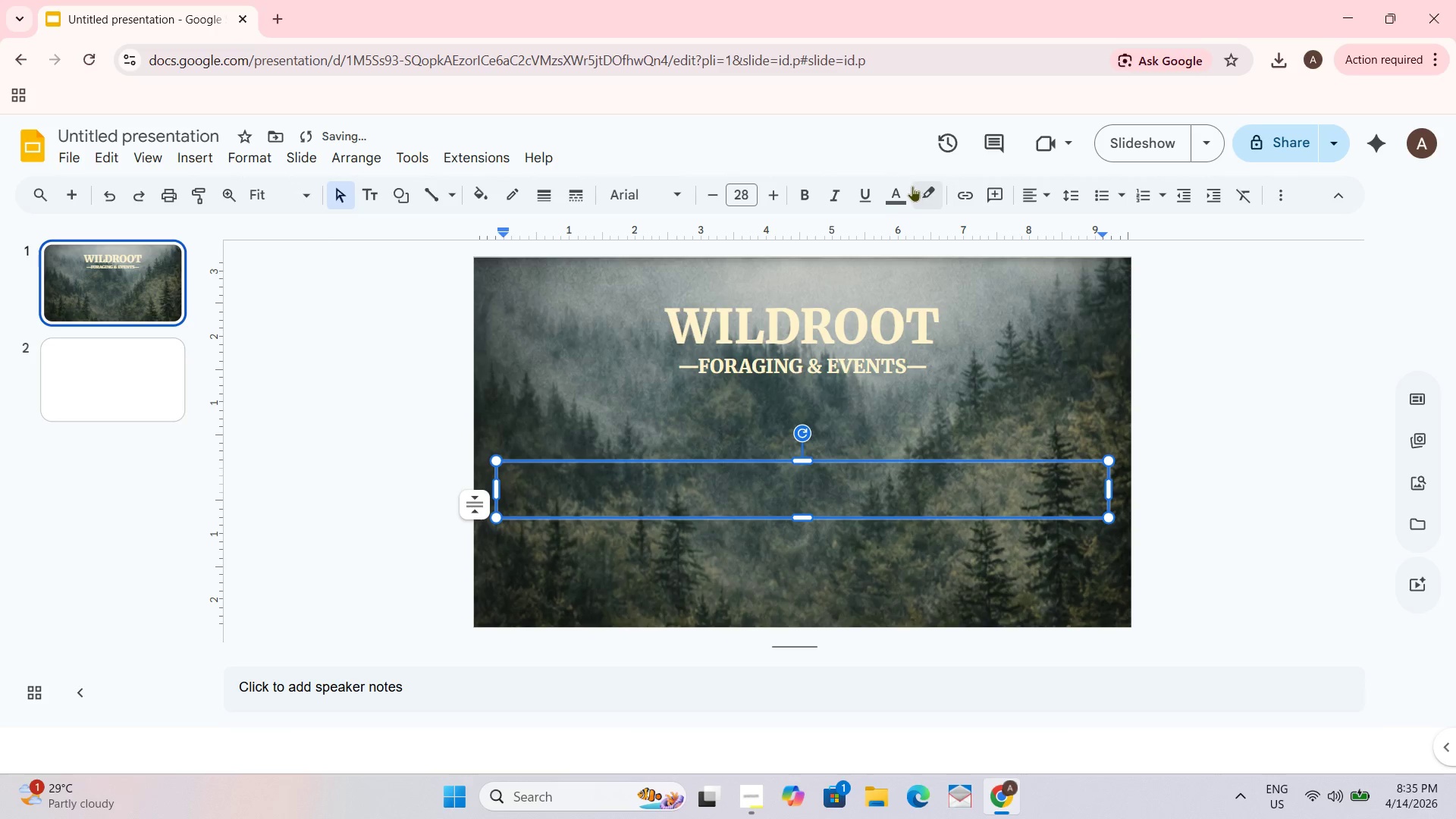 
left_click([845, 313])
 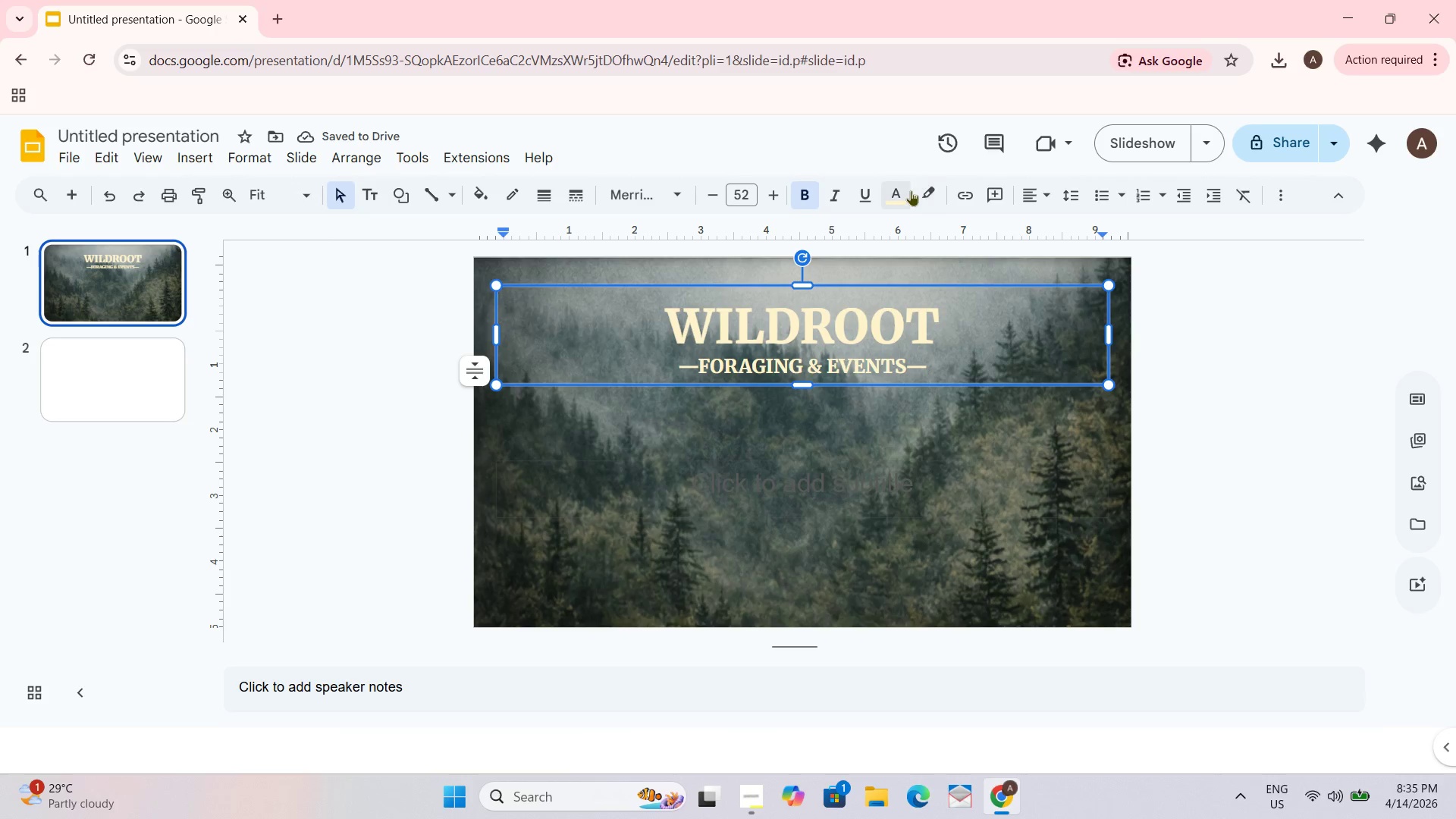 
left_click([909, 191])
 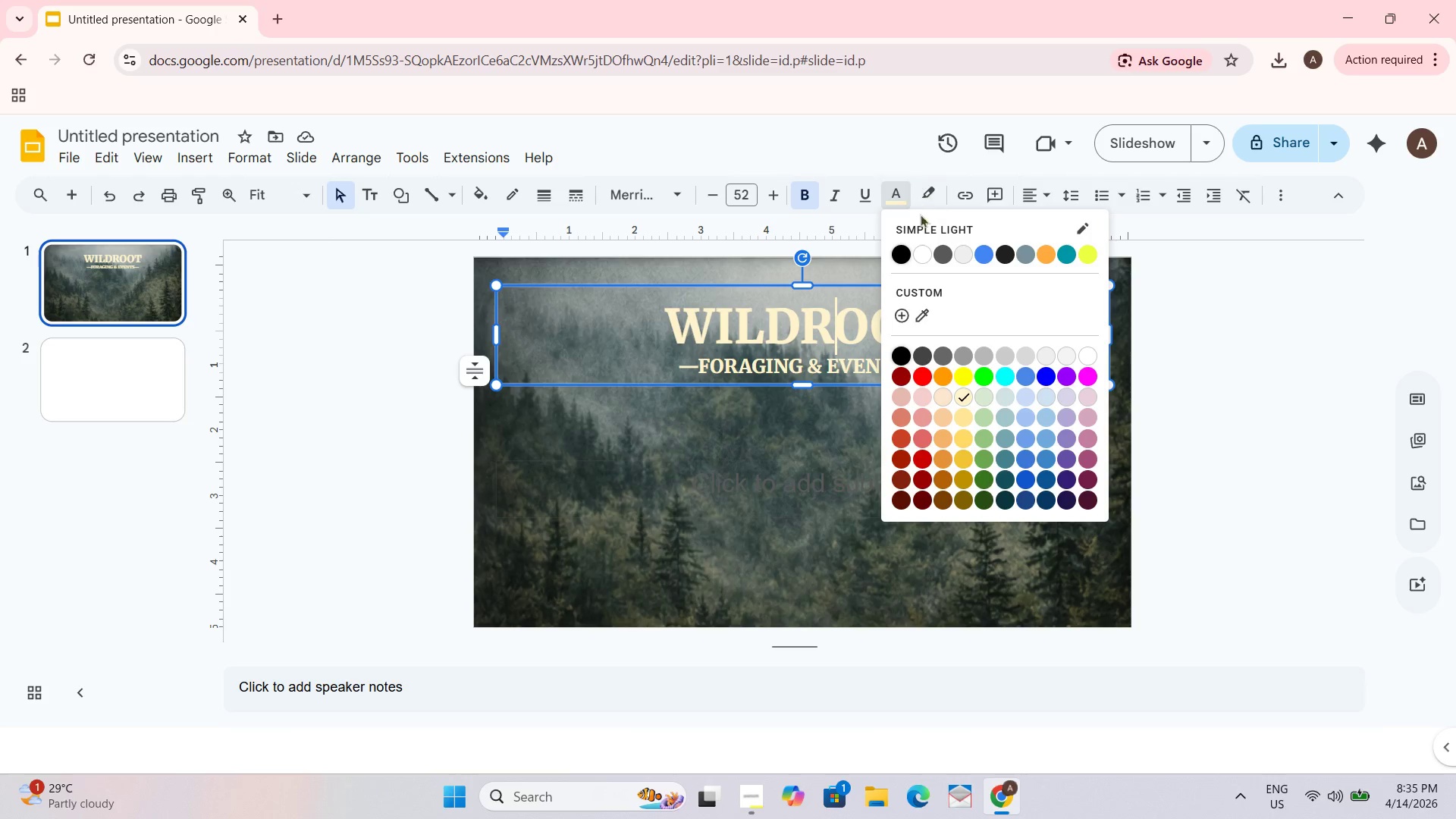 
wait(6.38)
 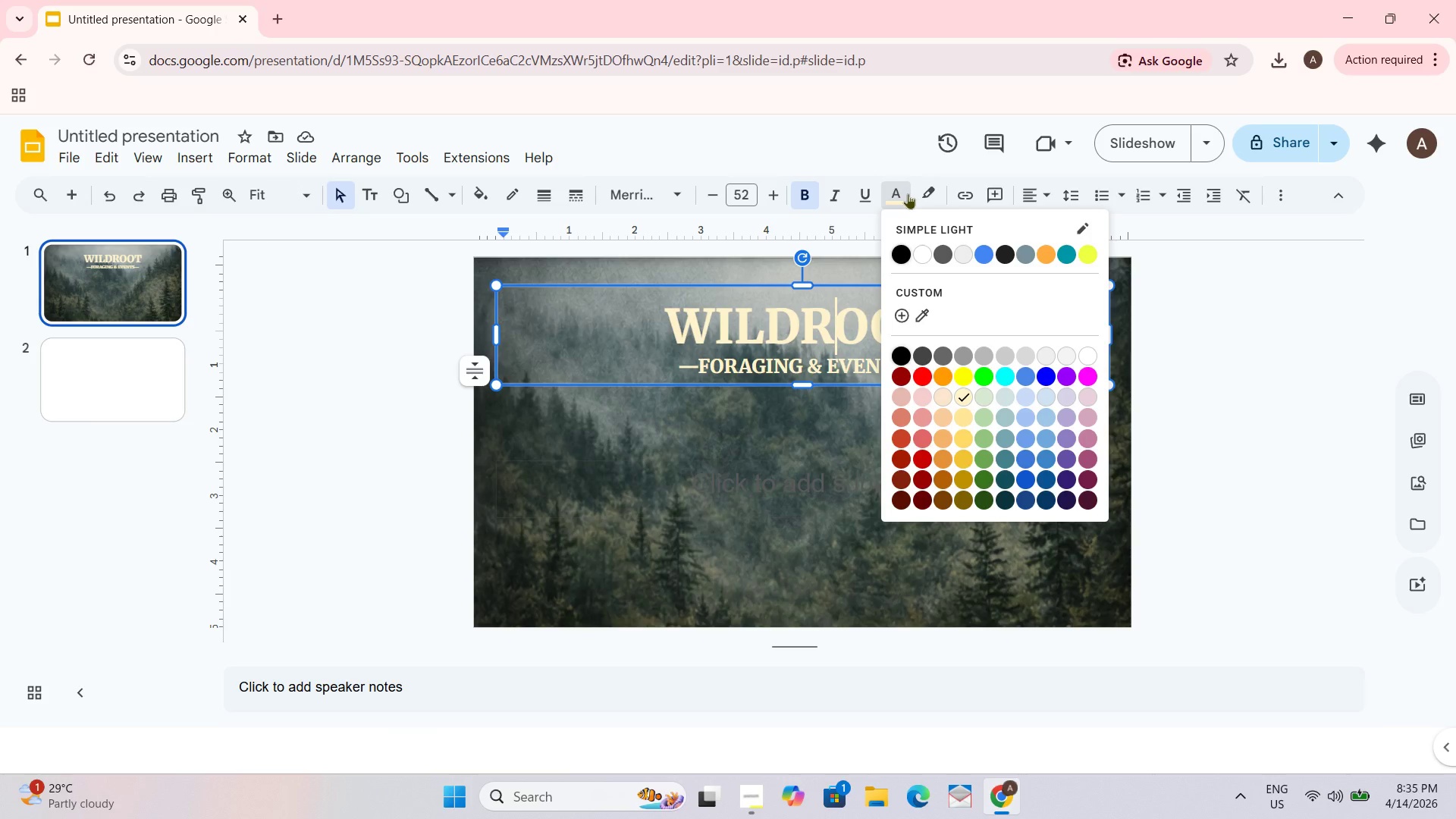 
right_click([908, 195])
 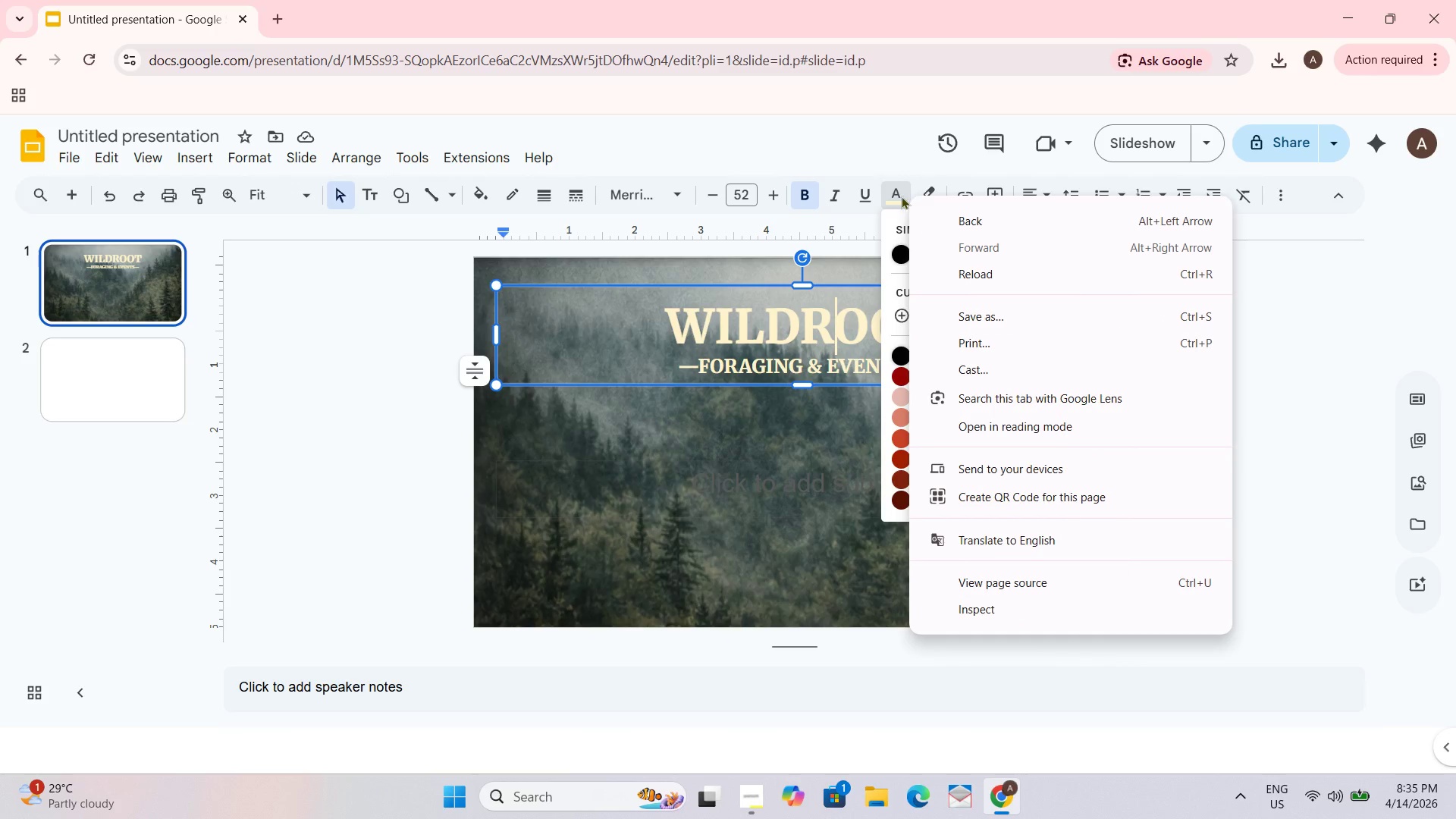 
right_click([896, 194])
 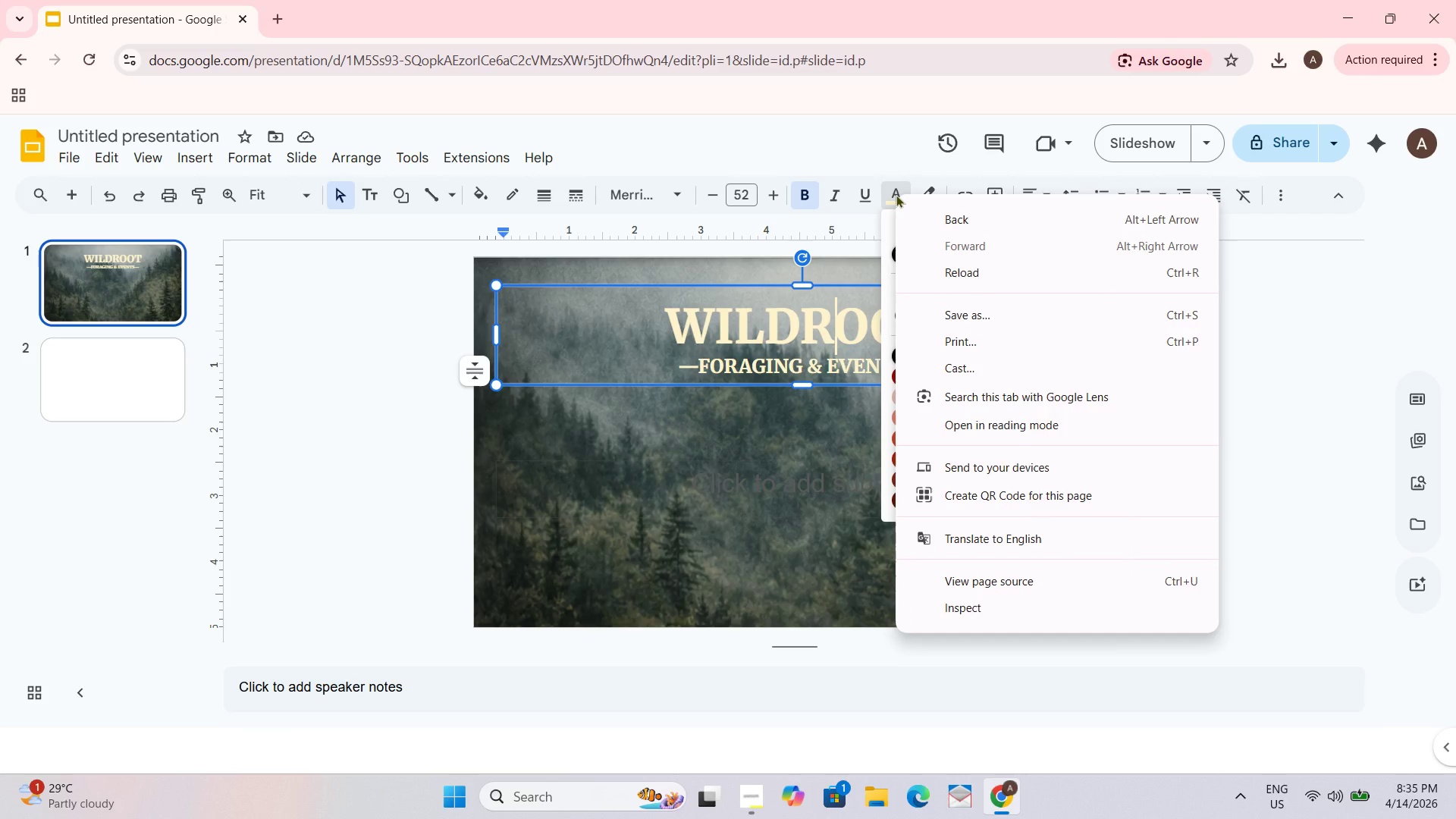 
left_click([896, 194])
 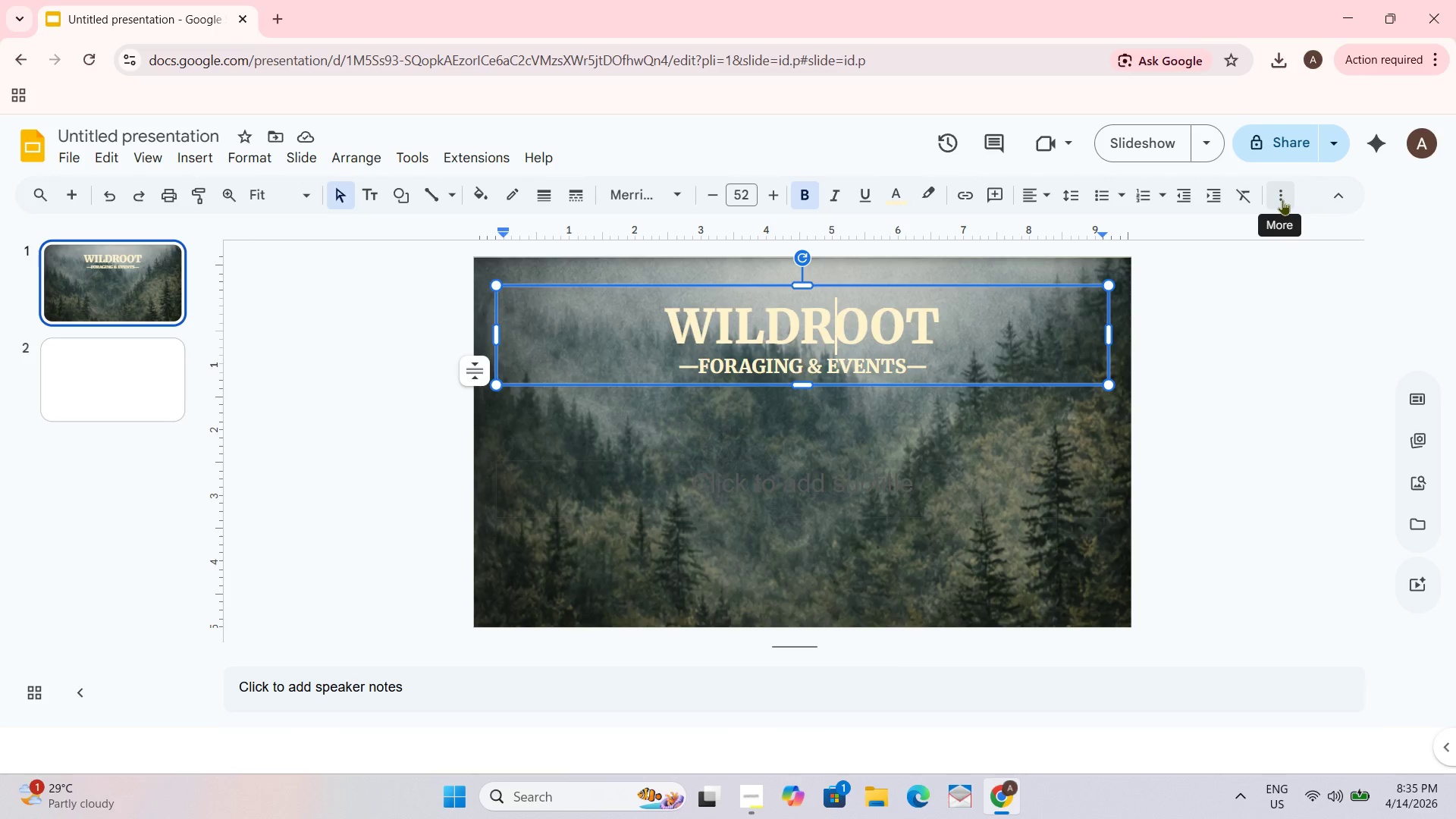 
left_click([1282, 199])
 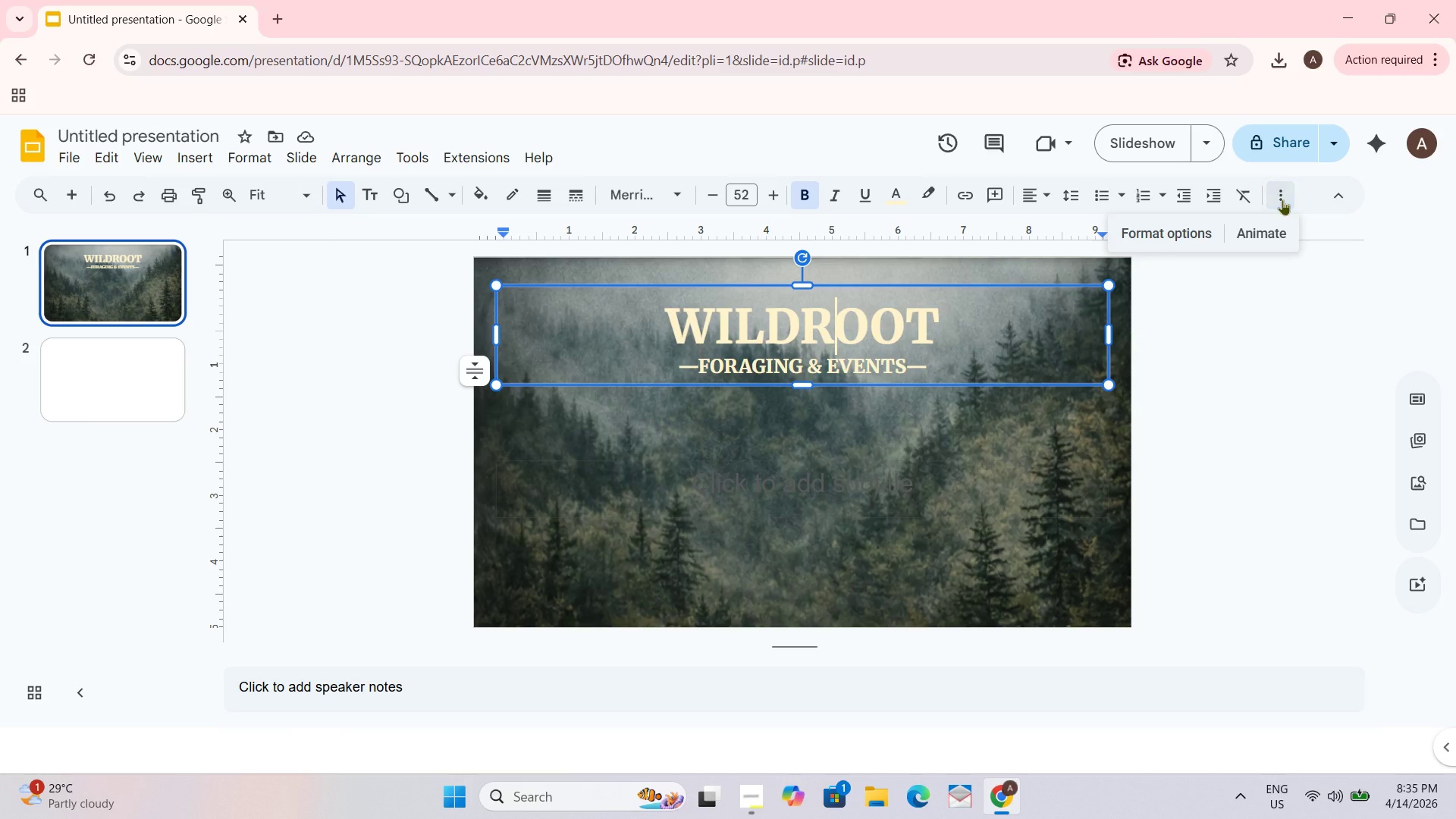 
double_click([1282, 199])
 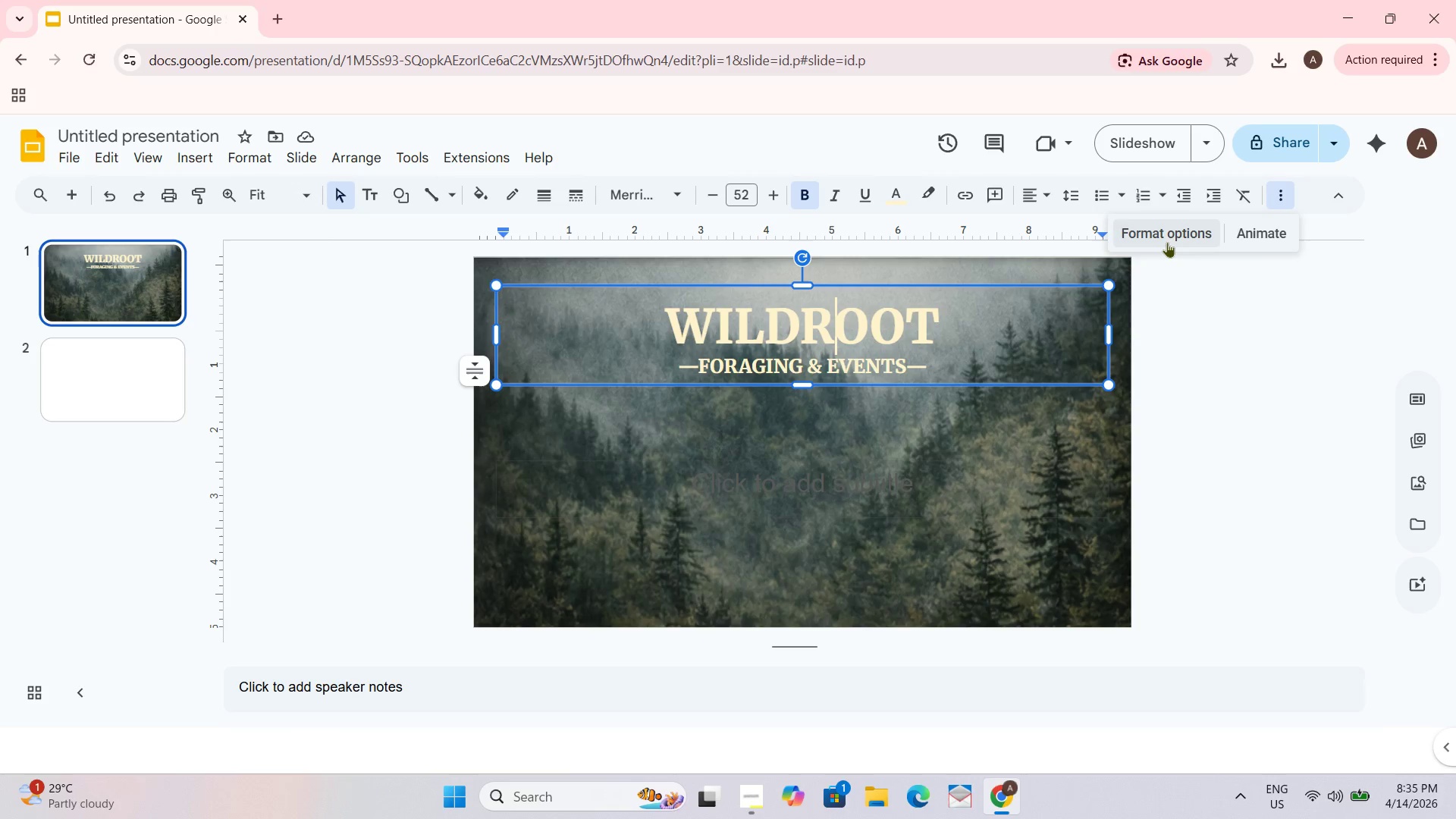 
triple_click([1167, 242])
 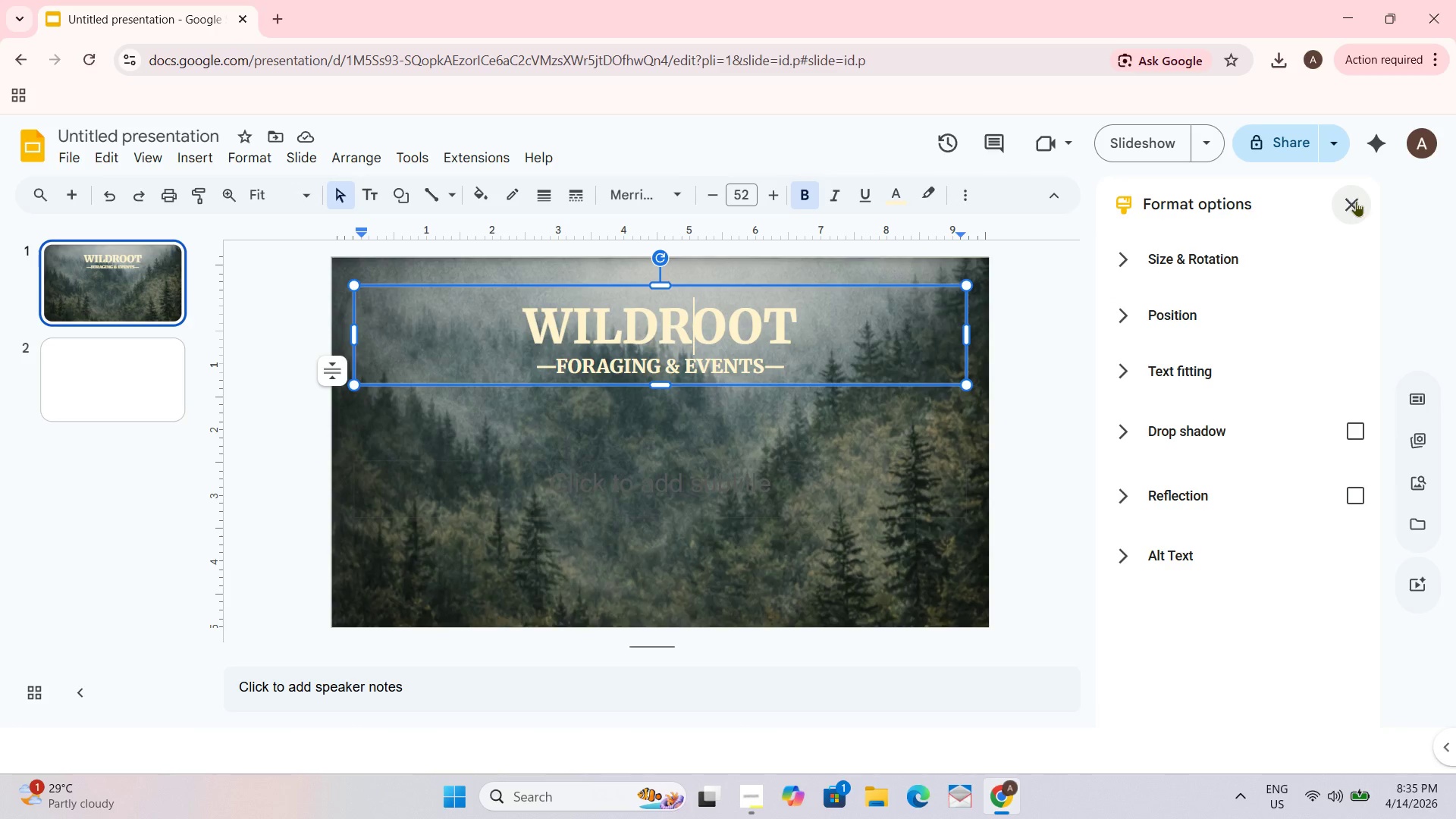 
left_click([1356, 195])
 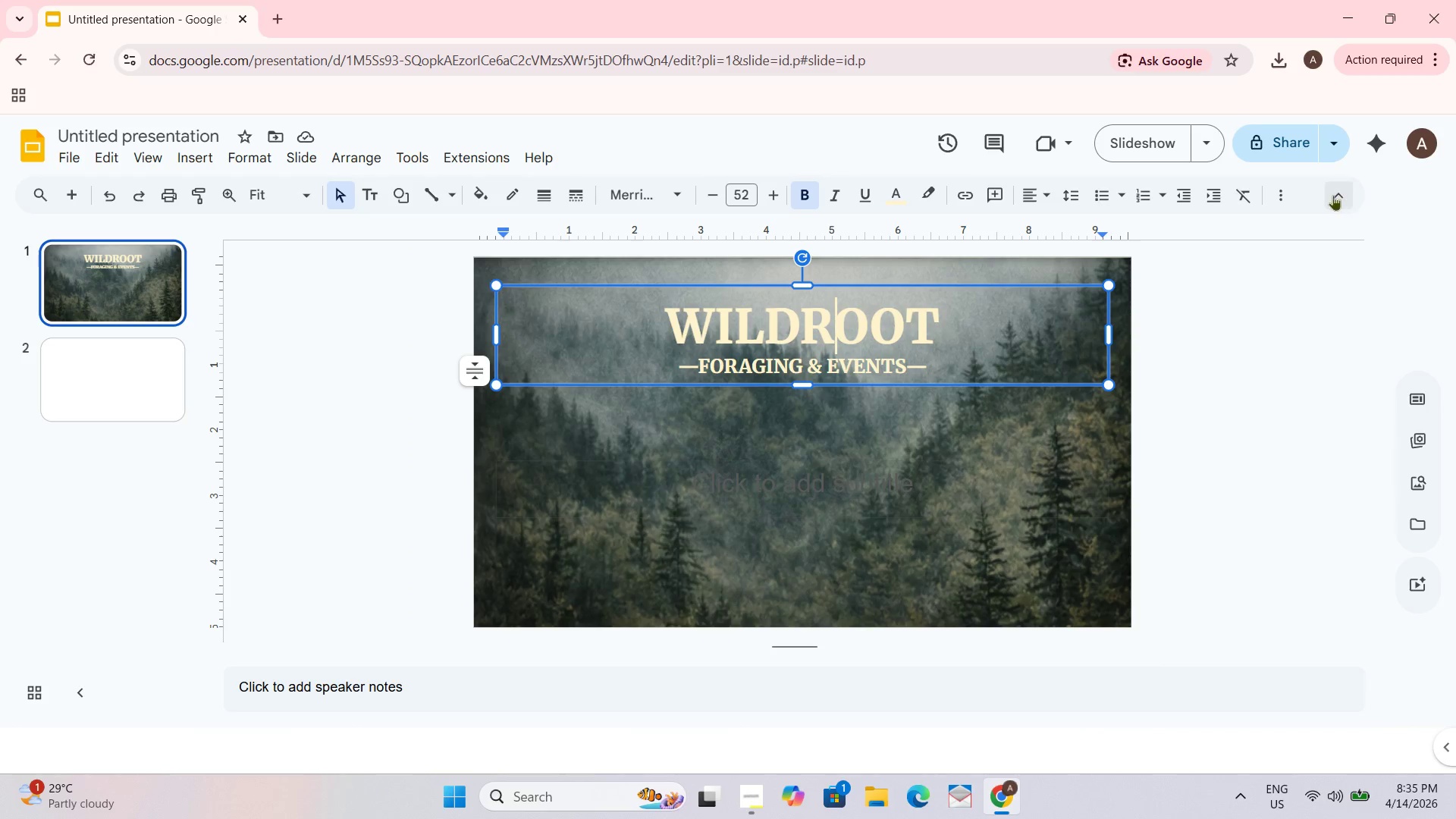 
left_click([1333, 195])
 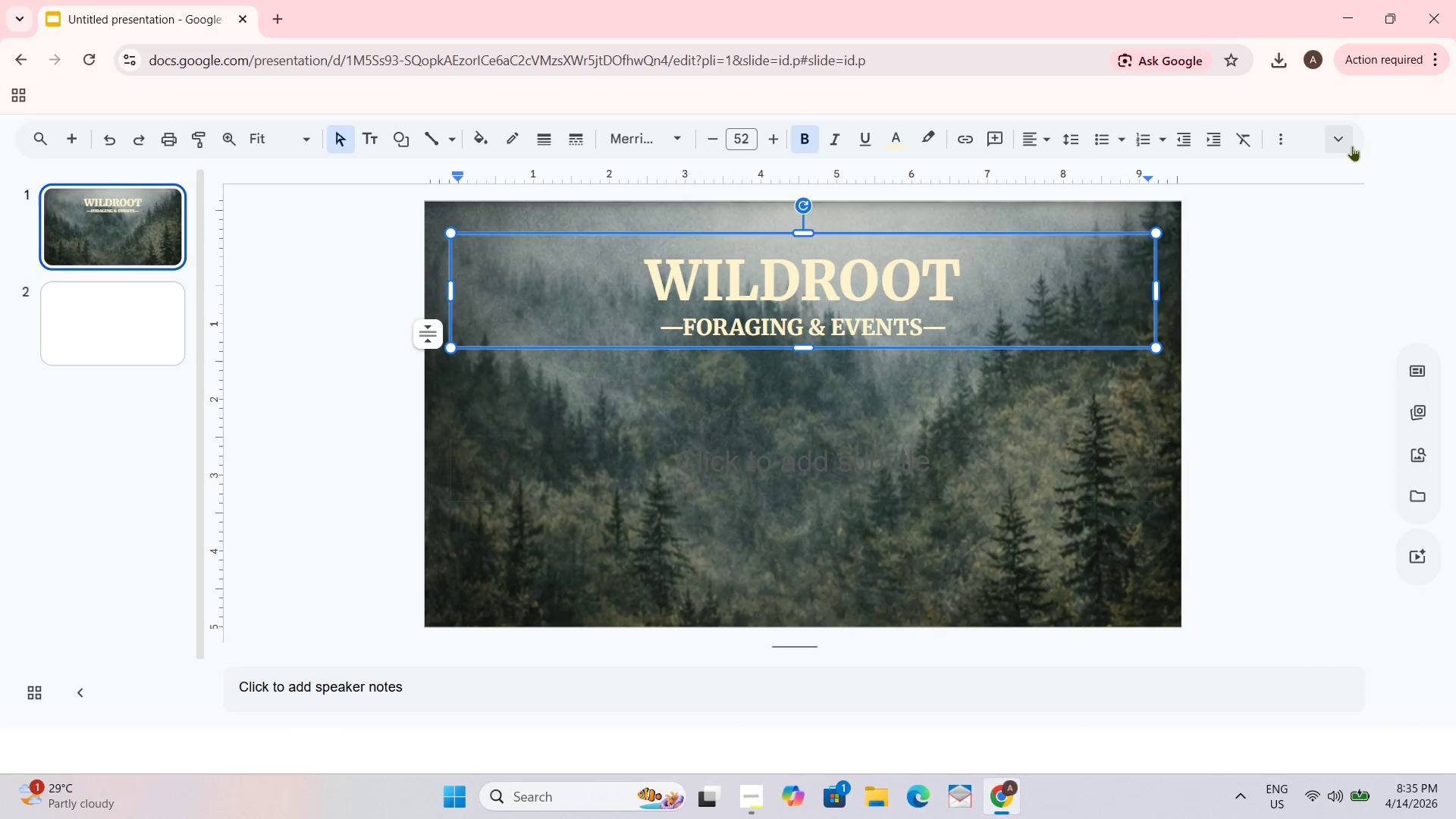 
left_click([1348, 136])
 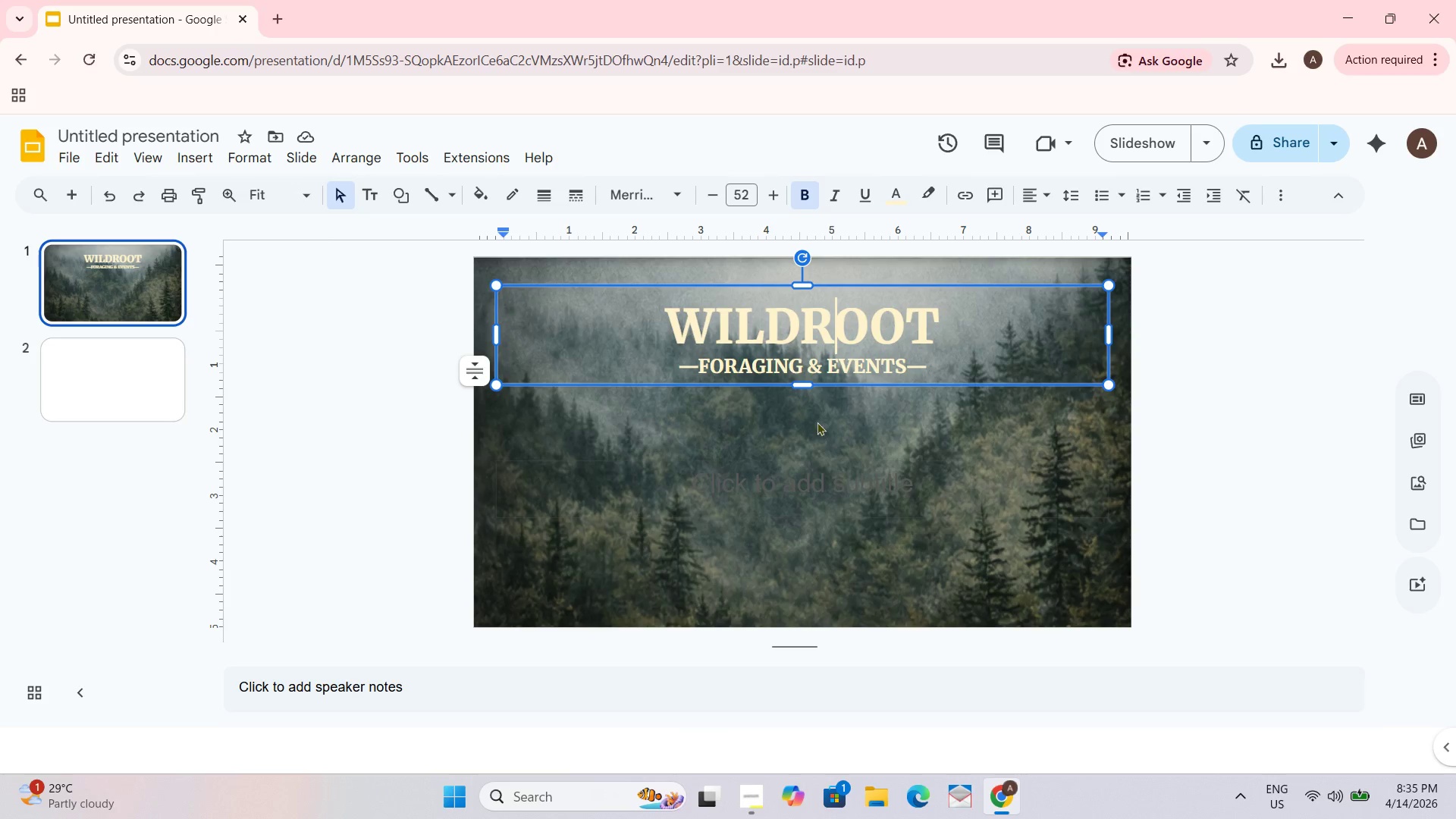 
wait(7.19)
 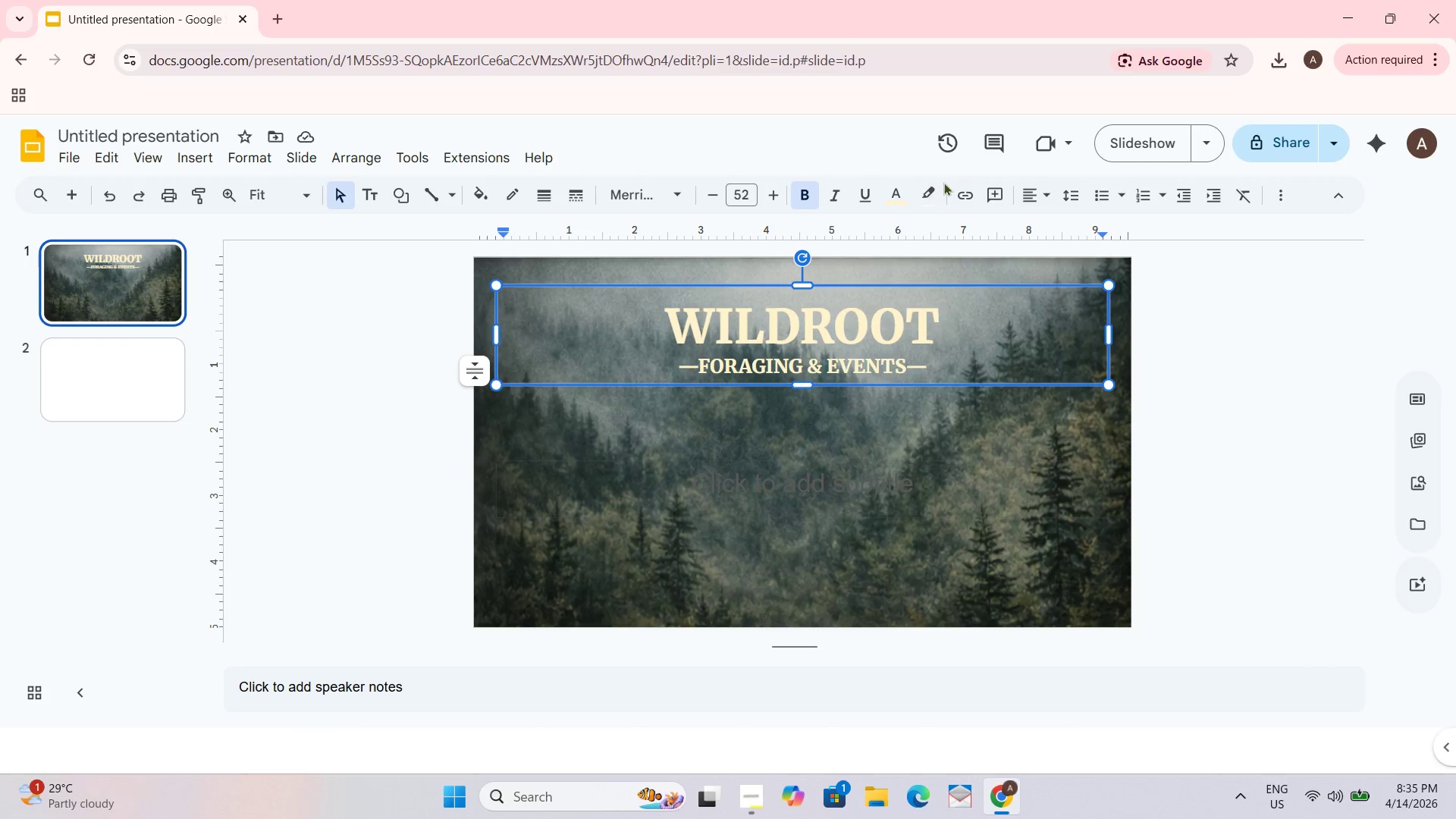 
left_click([887, 199])
 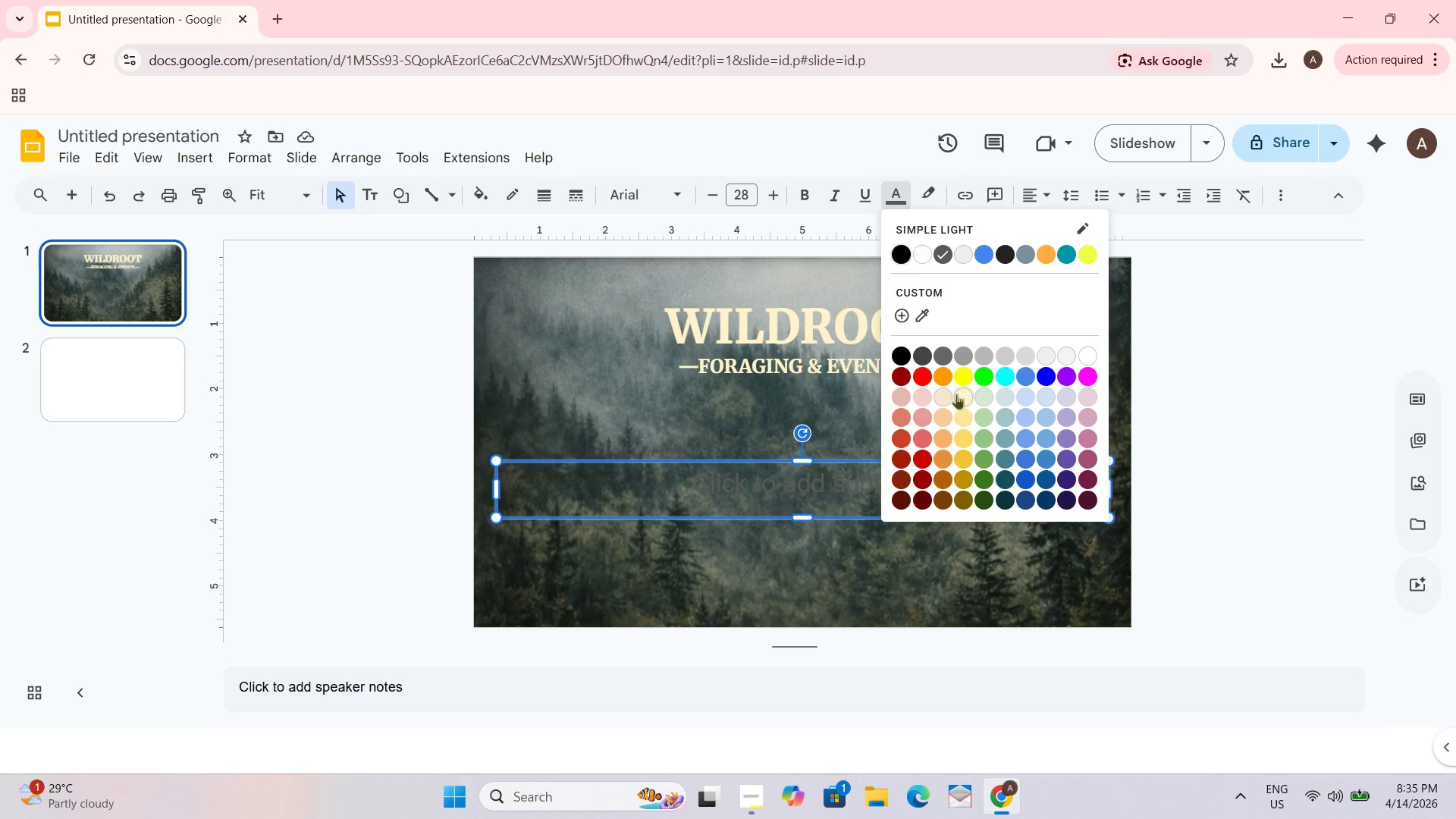 
left_click([959, 398])
 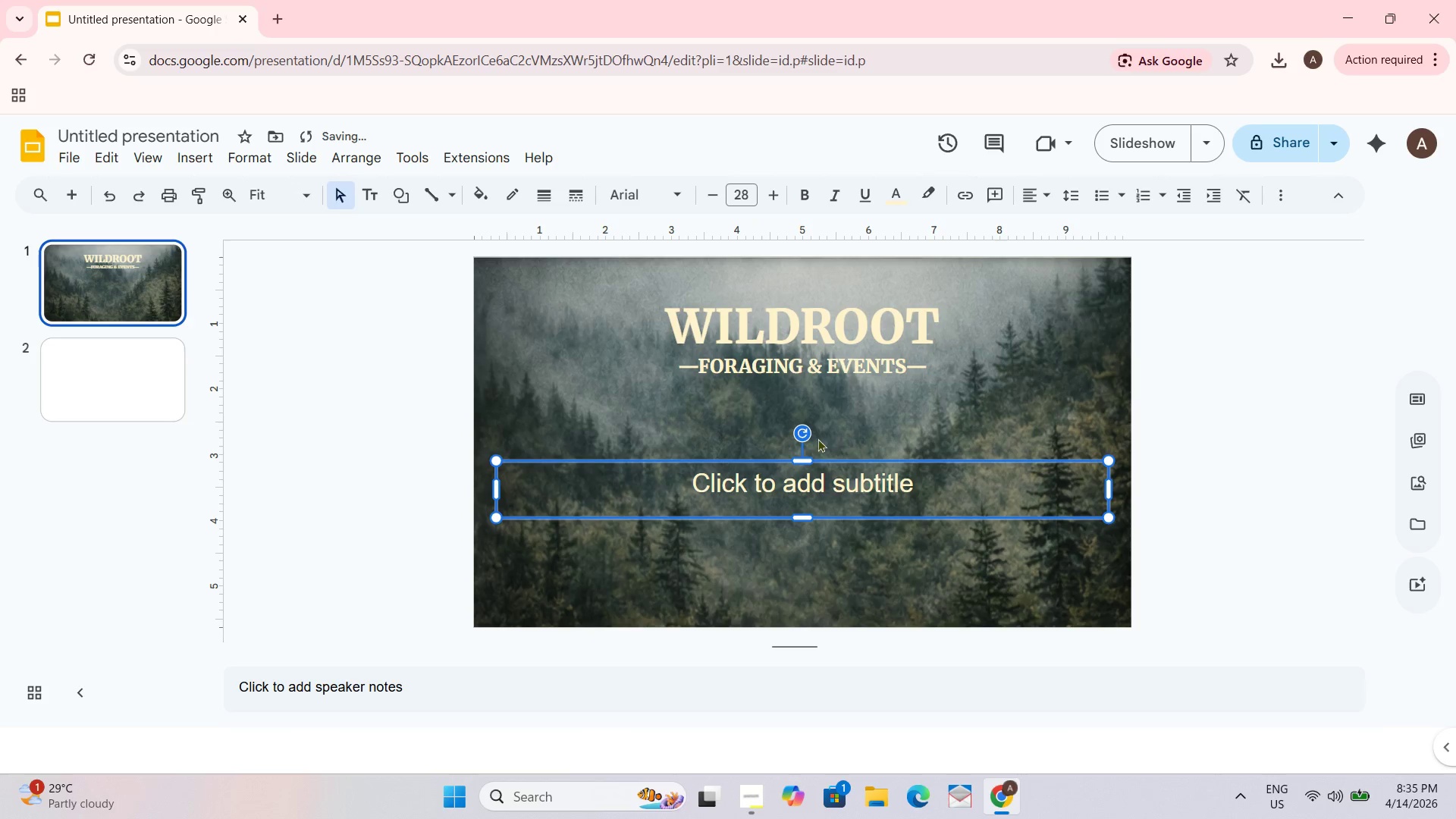 
left_click([823, 491])
 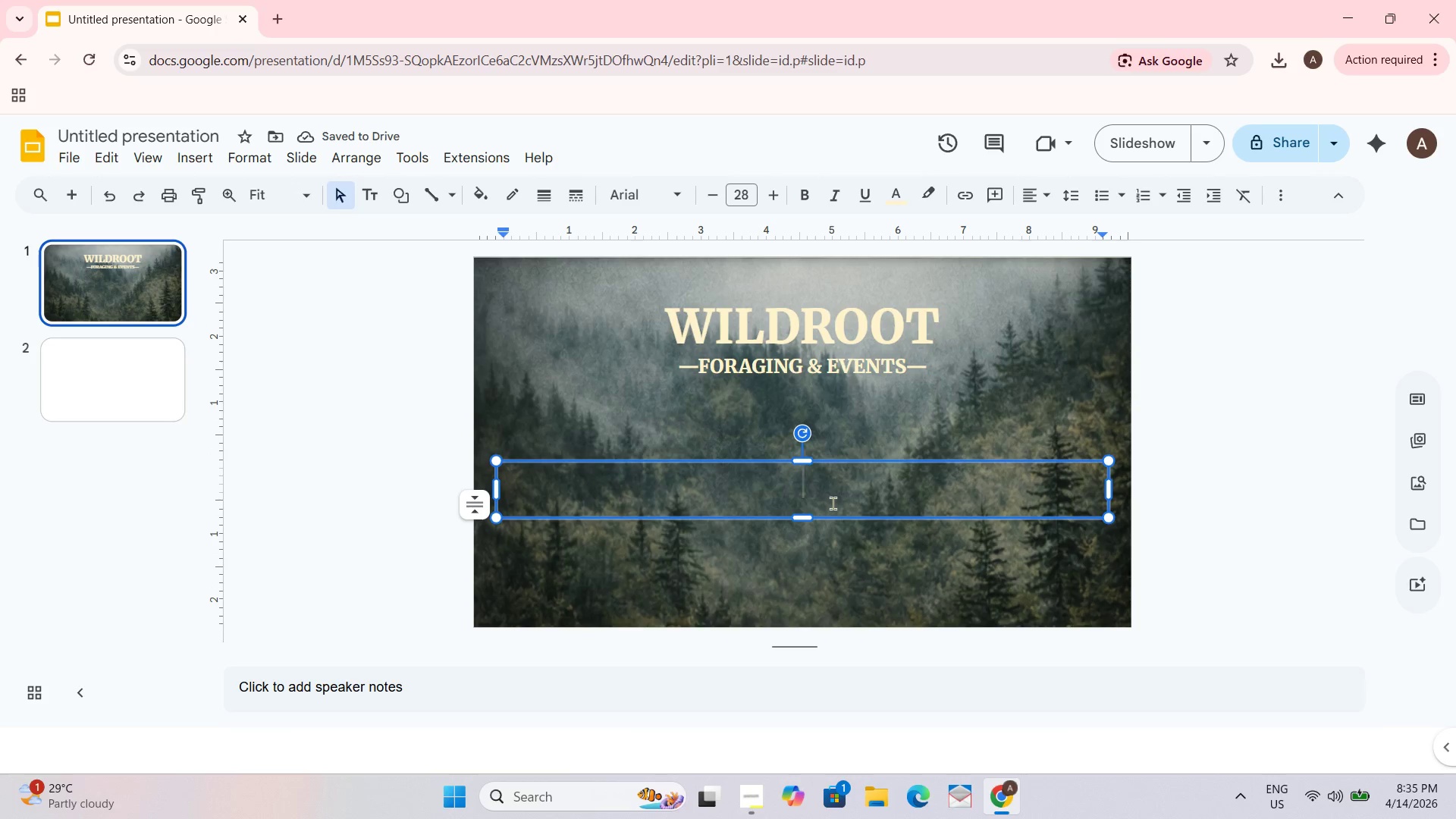 
key(Shift+ShiftRight)
 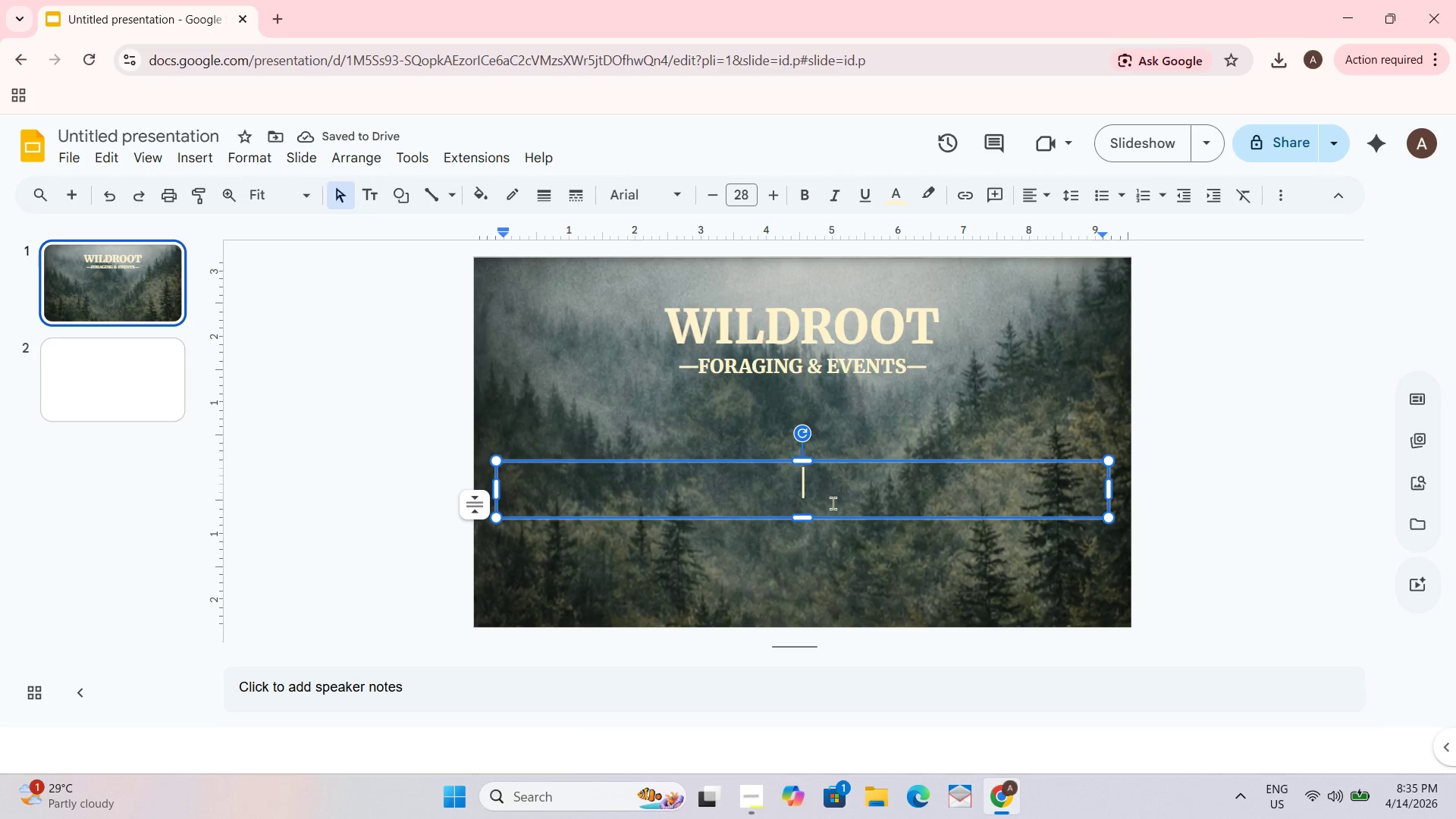 
key(Shift+H)
 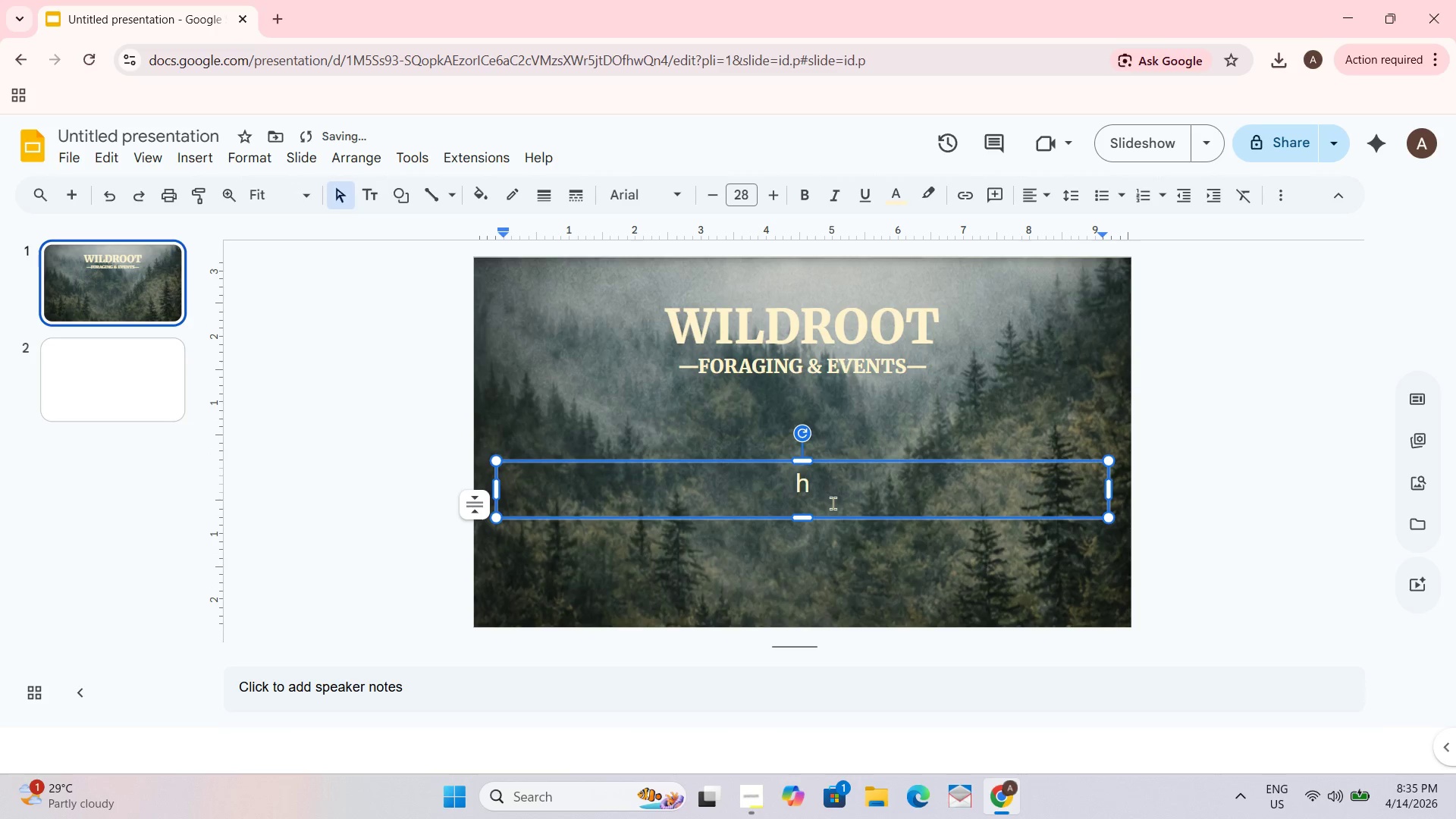 
key(Backspace)
 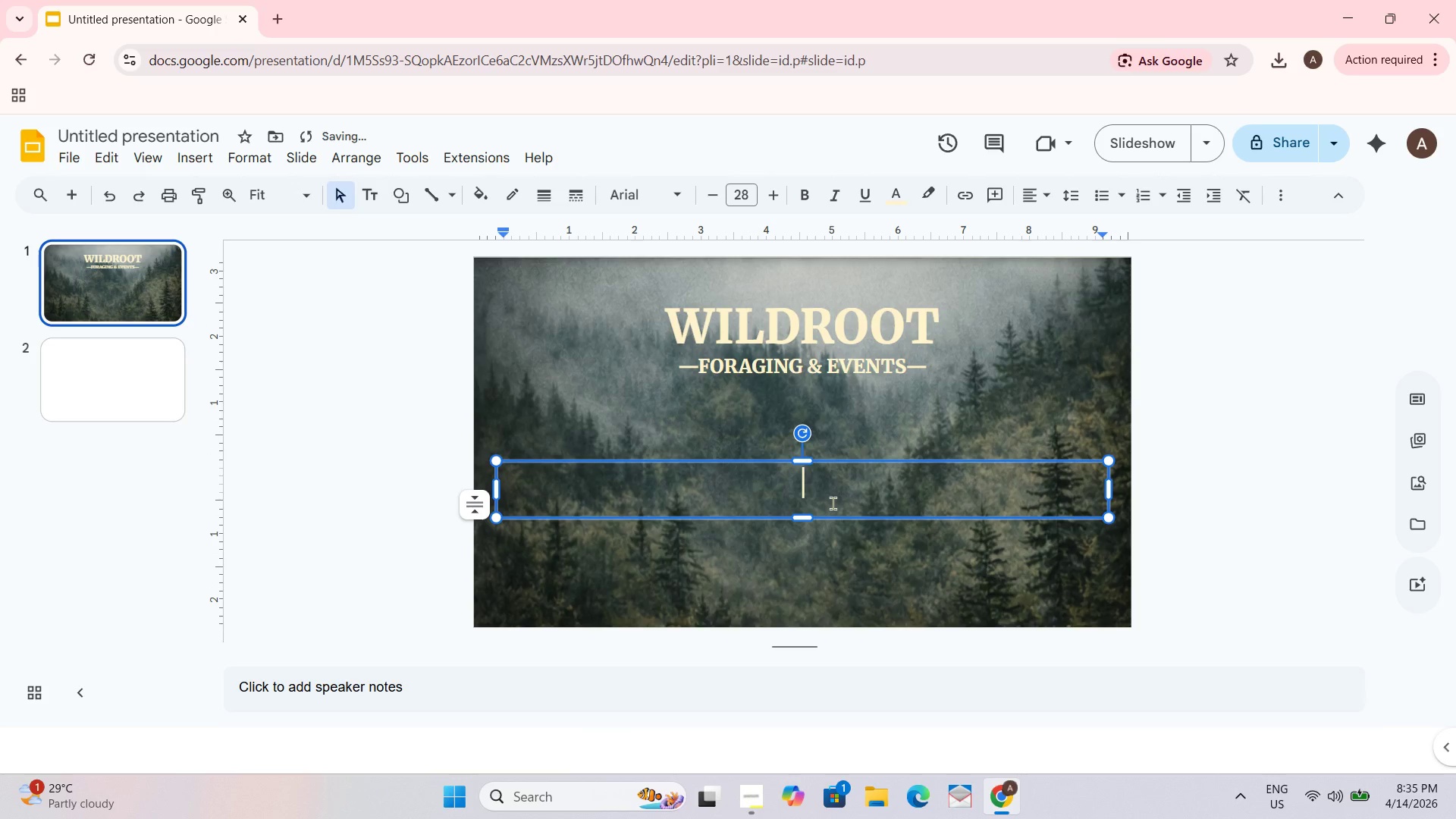 
key(H)
 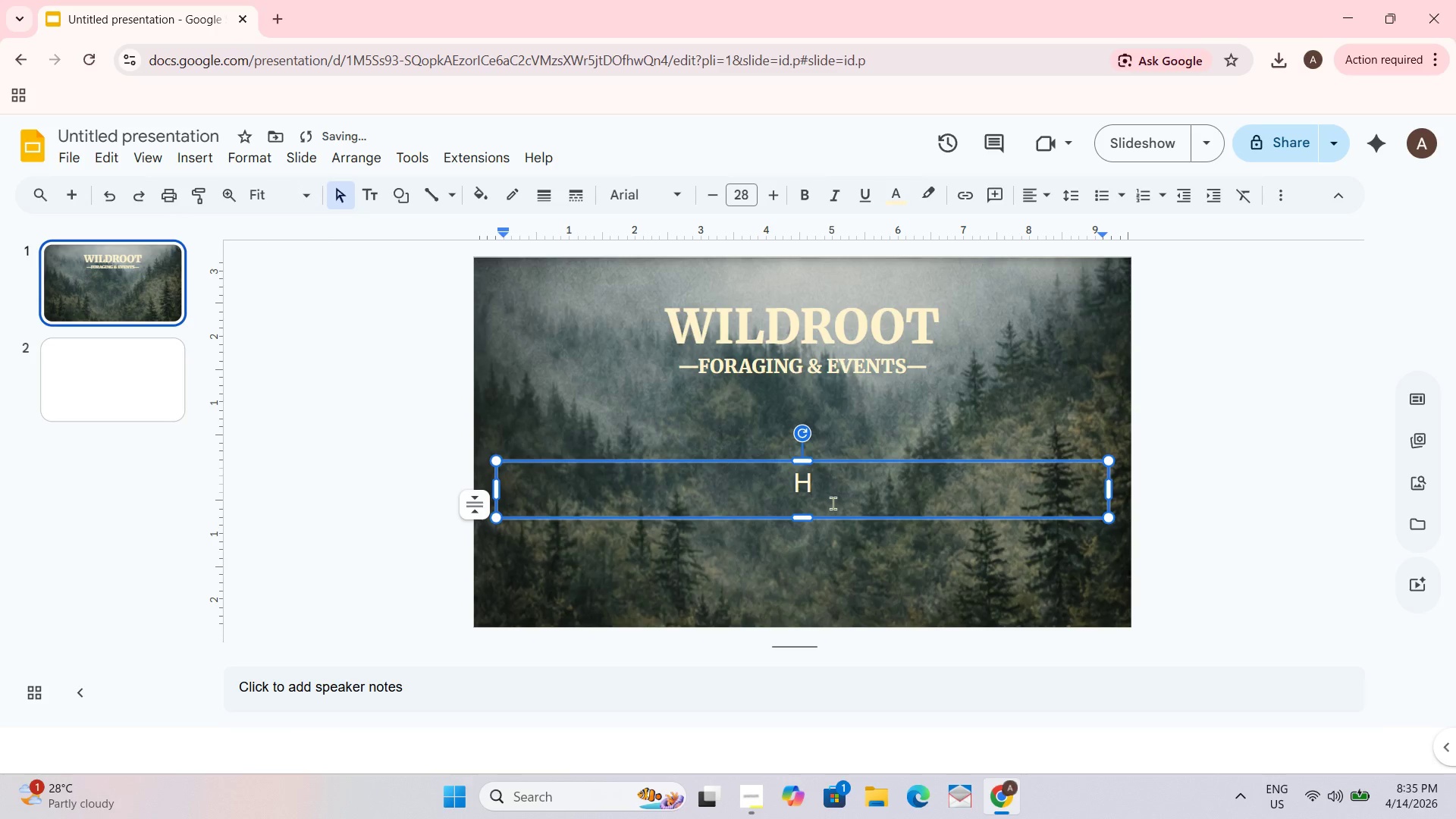 
key(CapsLock)
 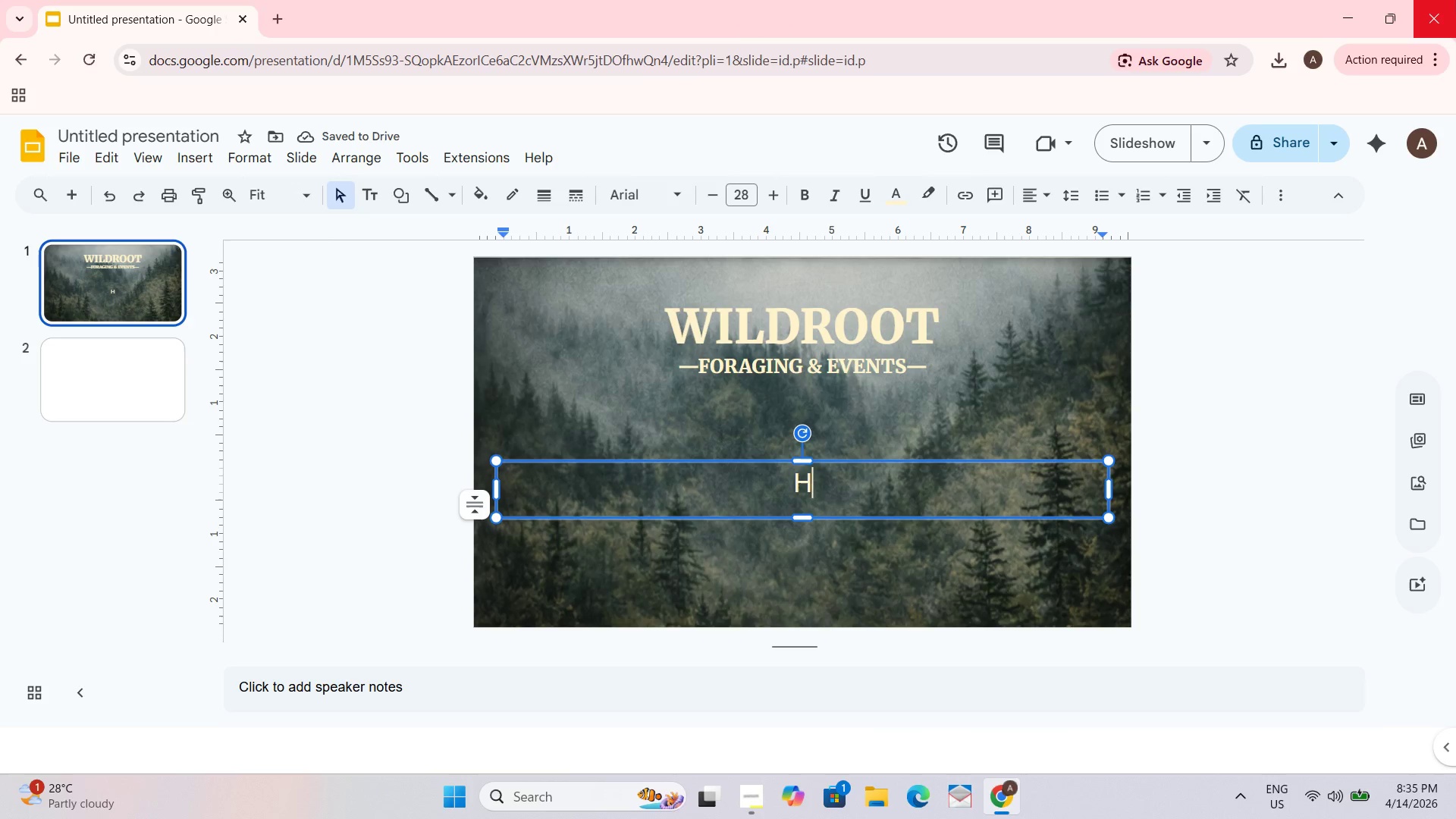 
type(yper)
 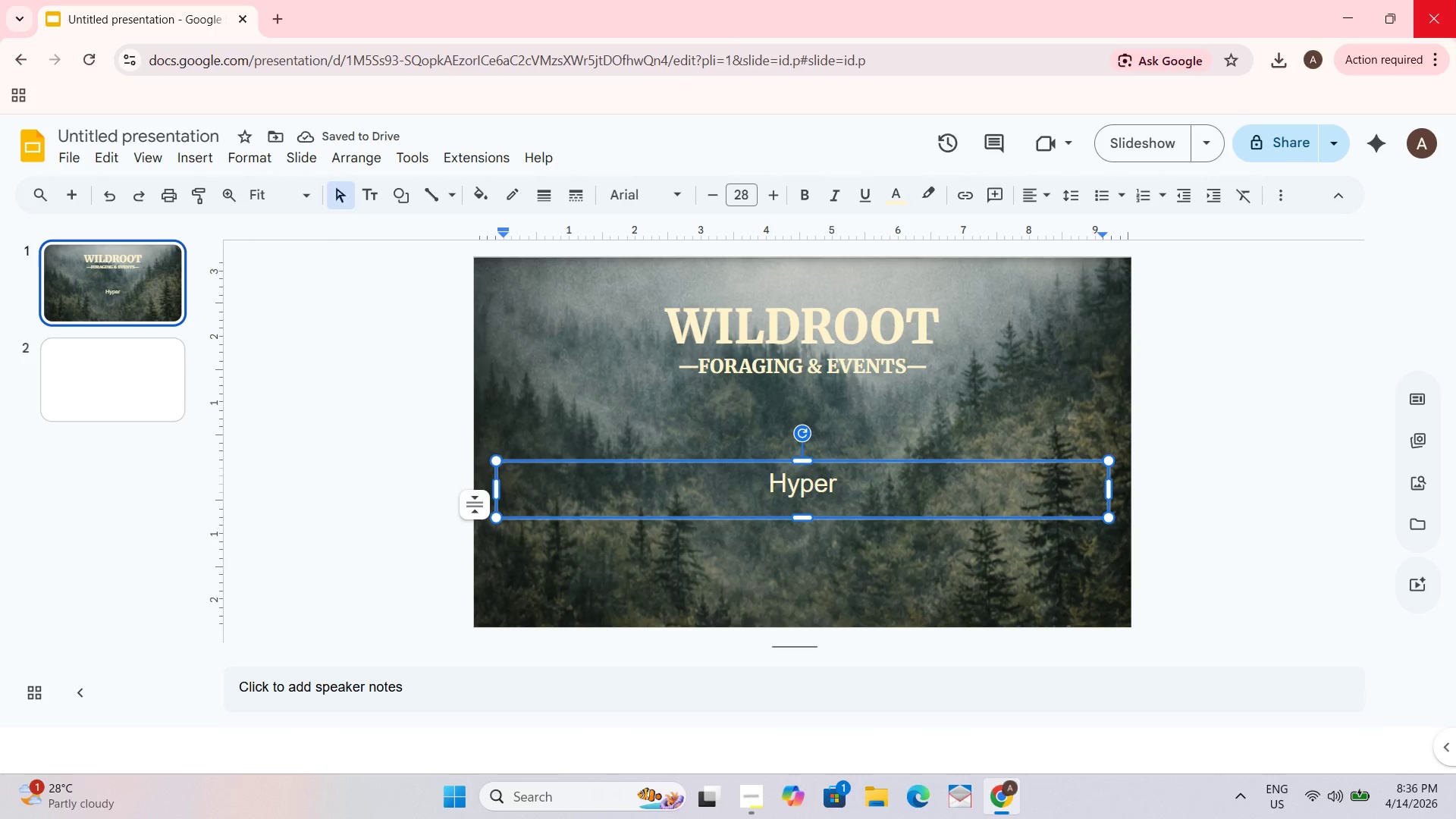 
type( Local )
 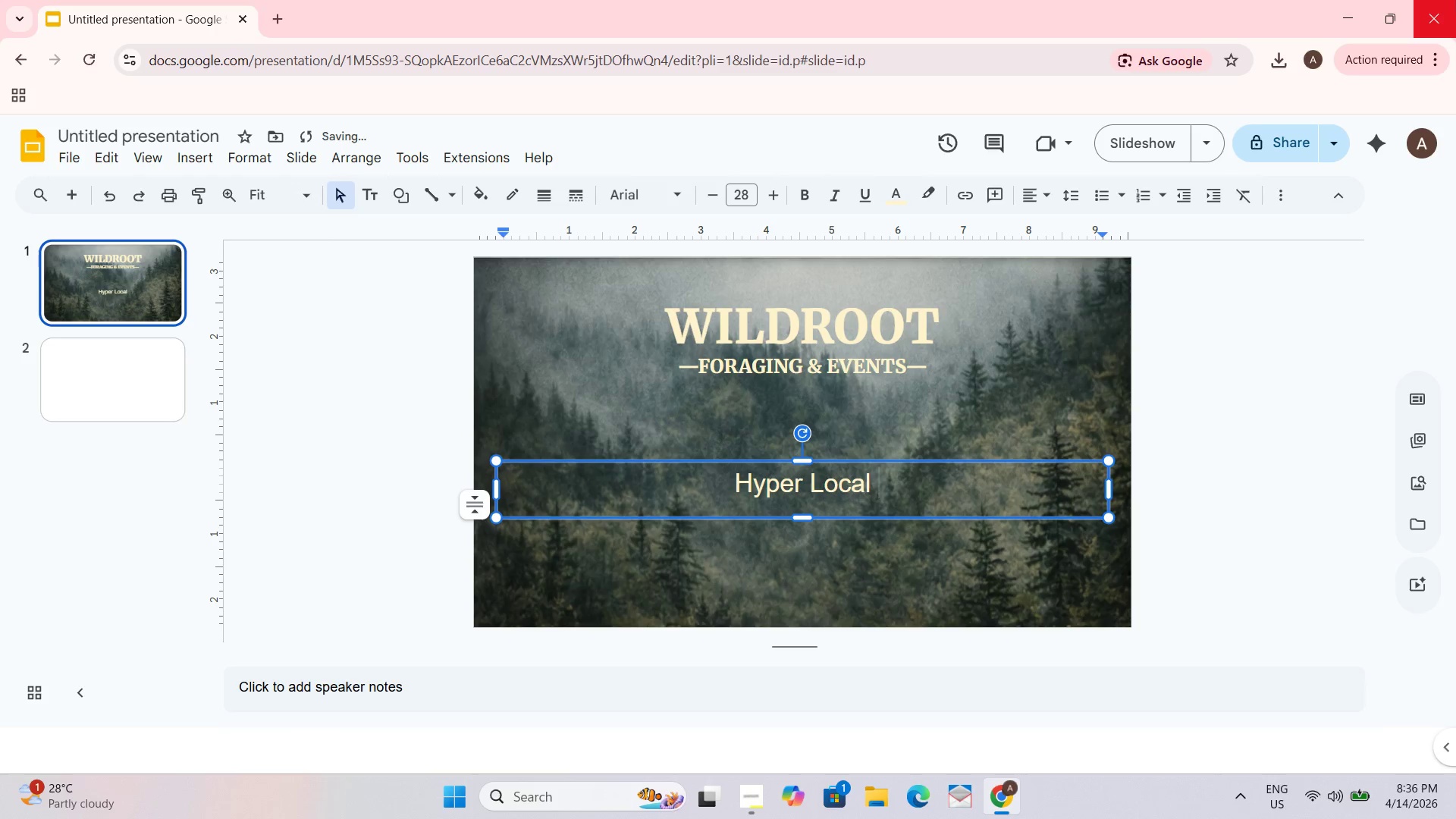 
type(Wild )
 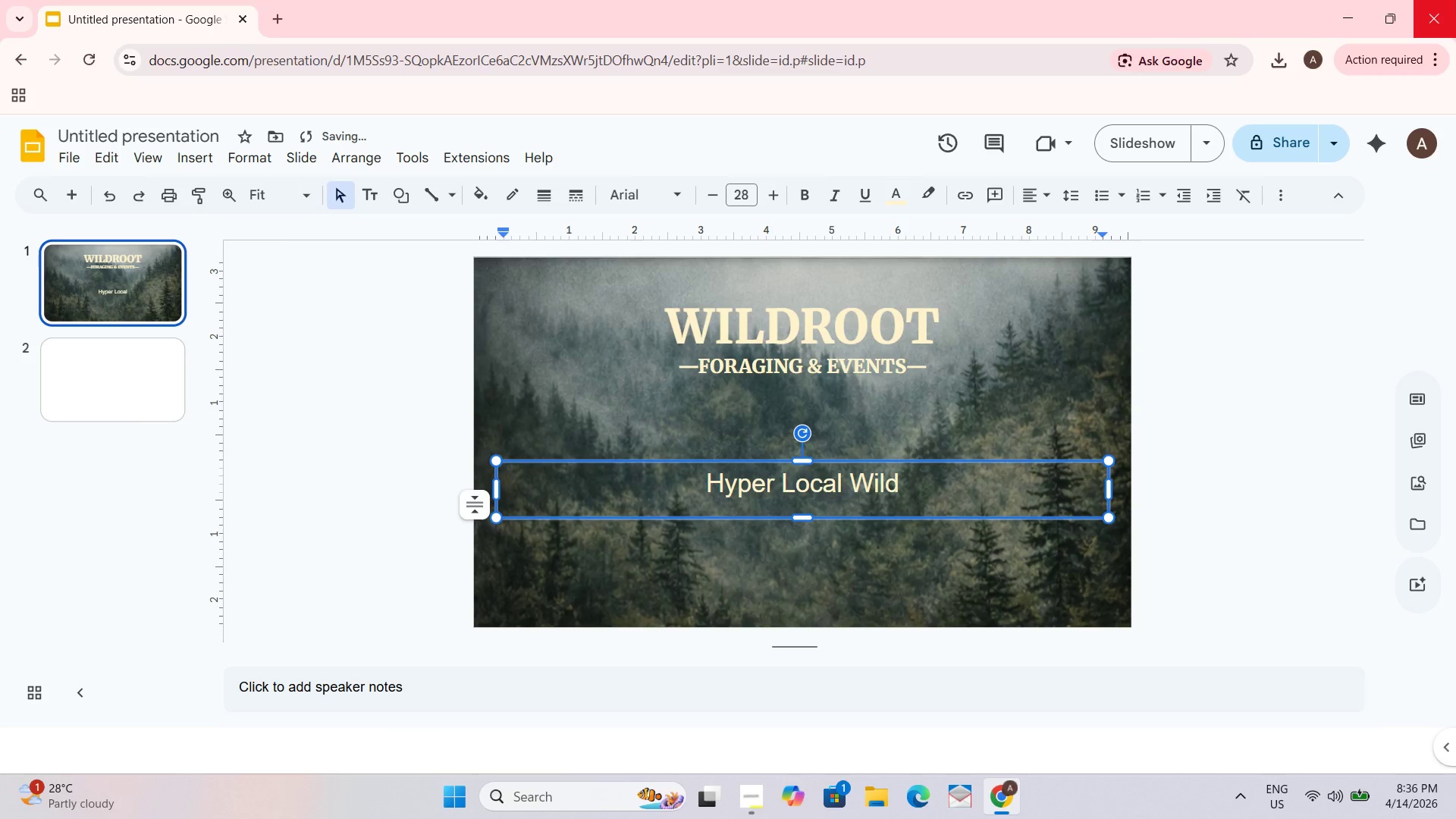 
type(Foraged Culinary Experiences )
 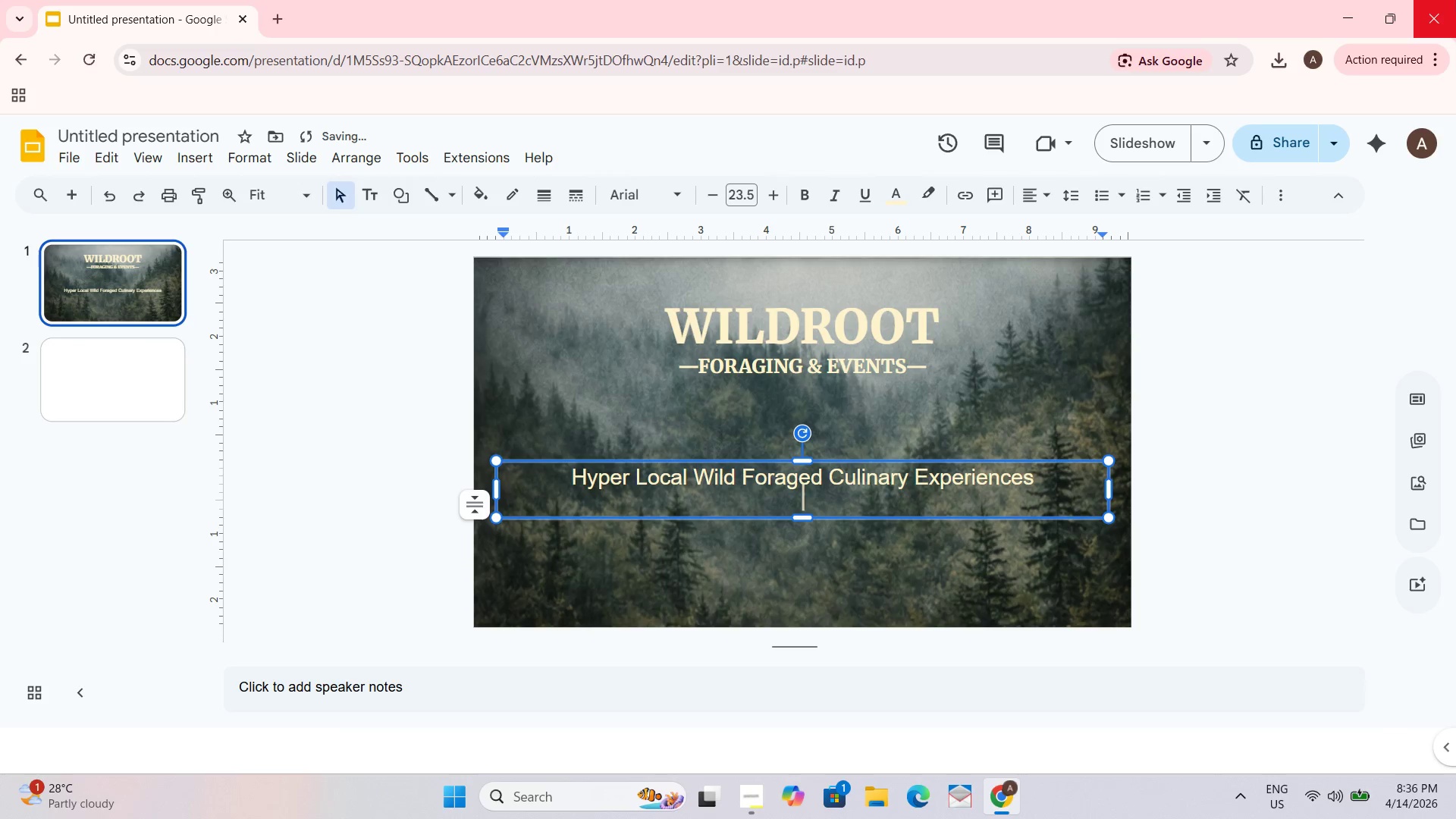 
 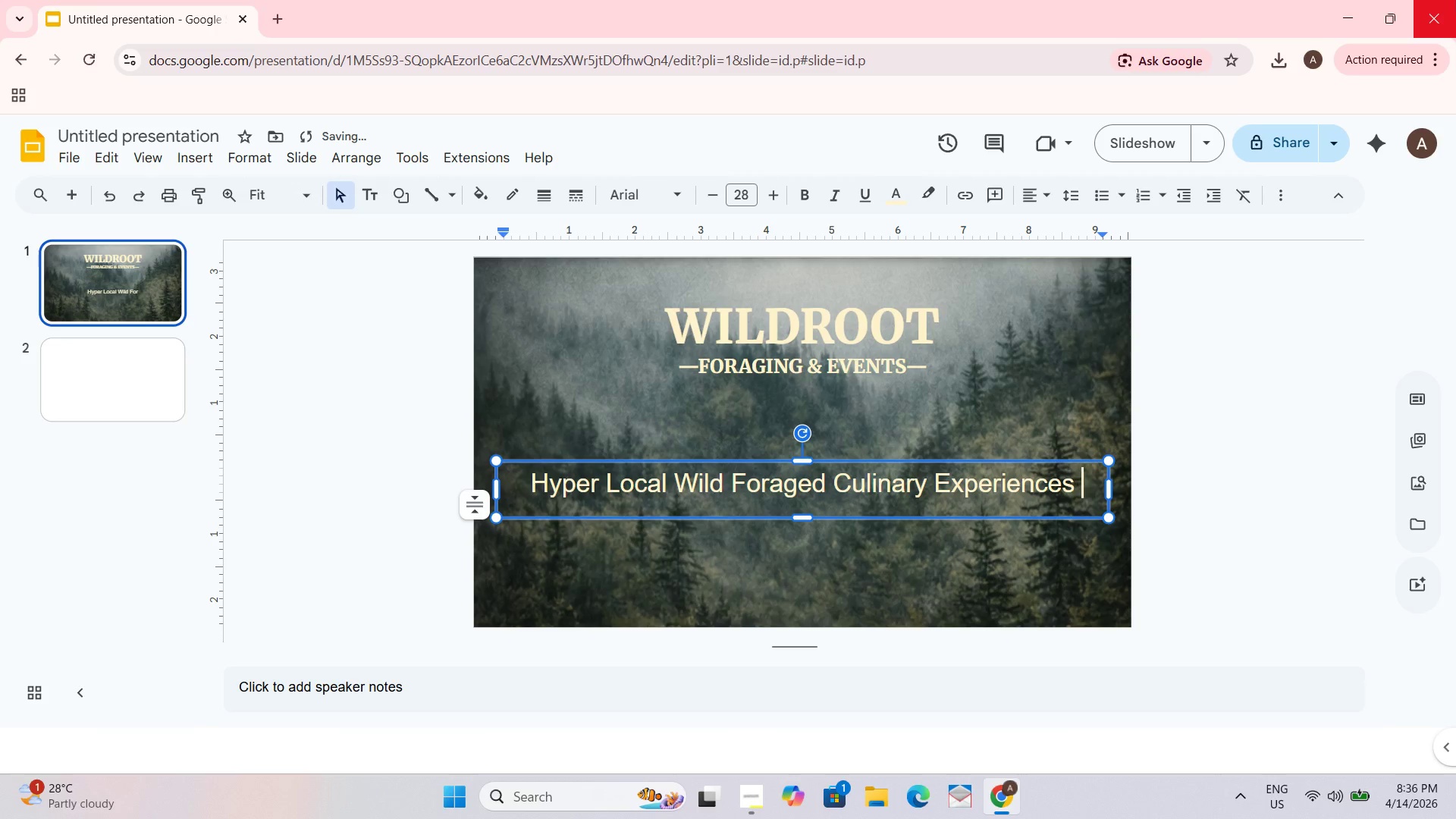 
key(Shift+Enter)
 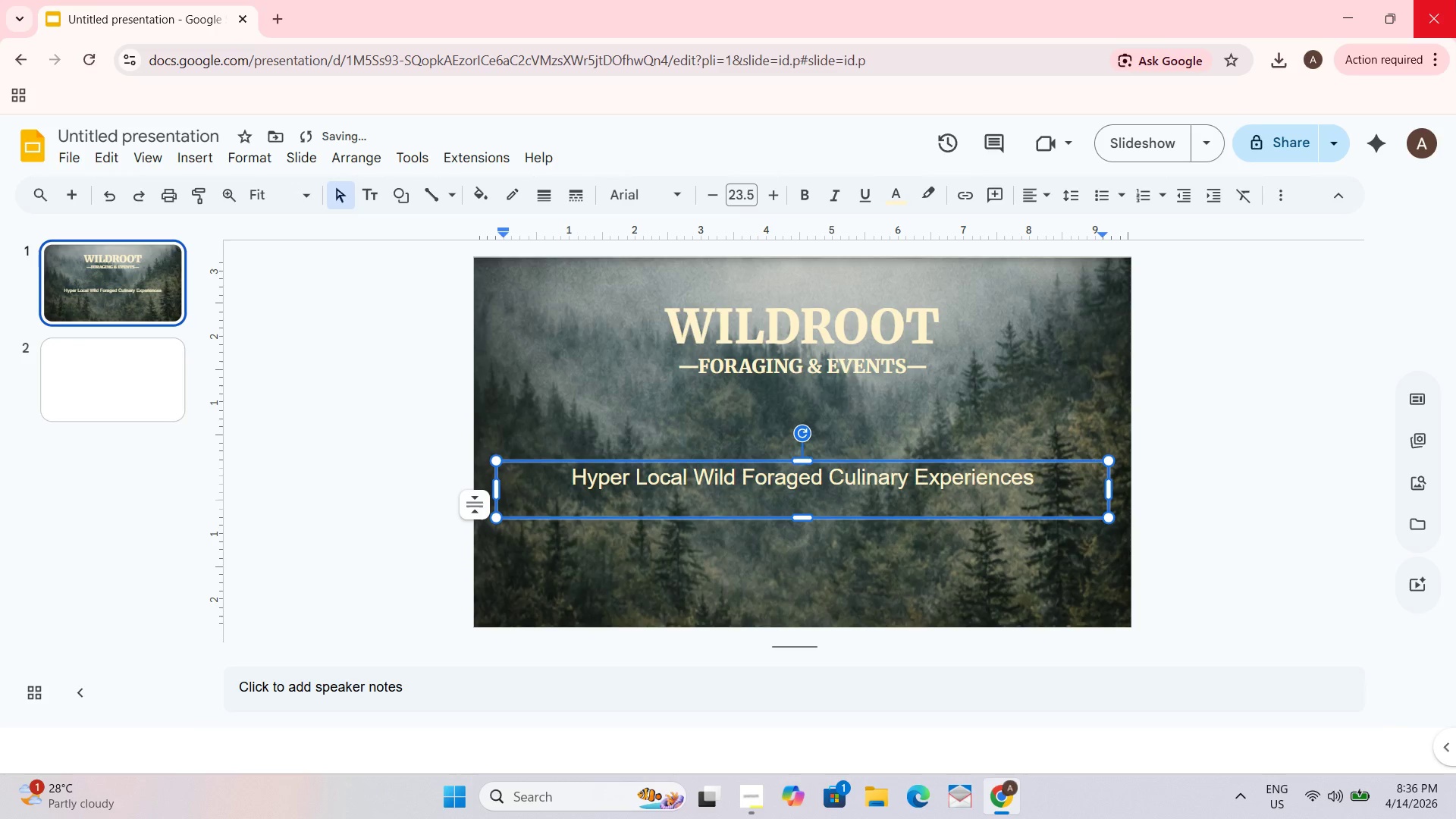 
type(for Elite Corporate Retreats)
 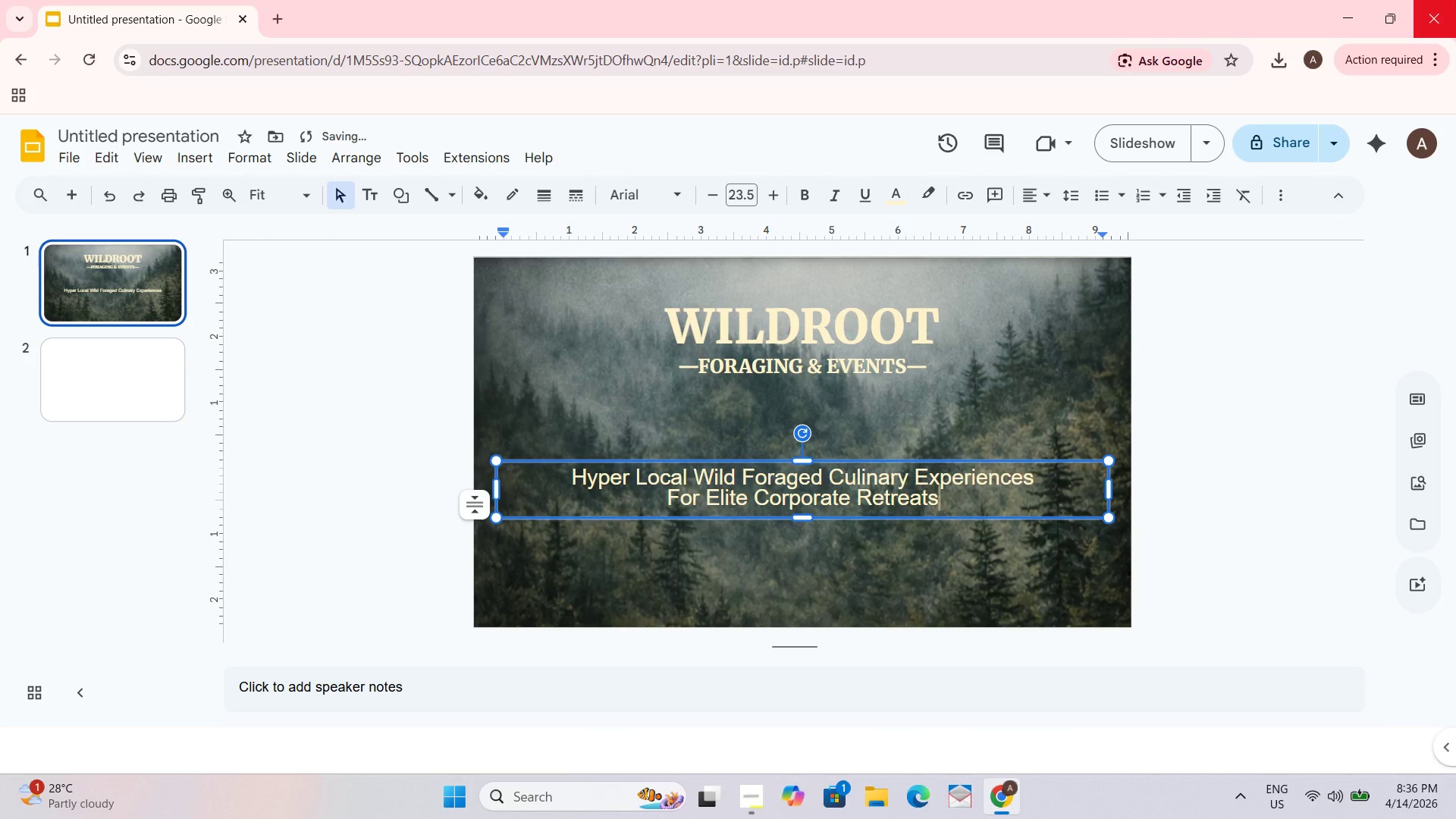 
left_click([634, 482])
 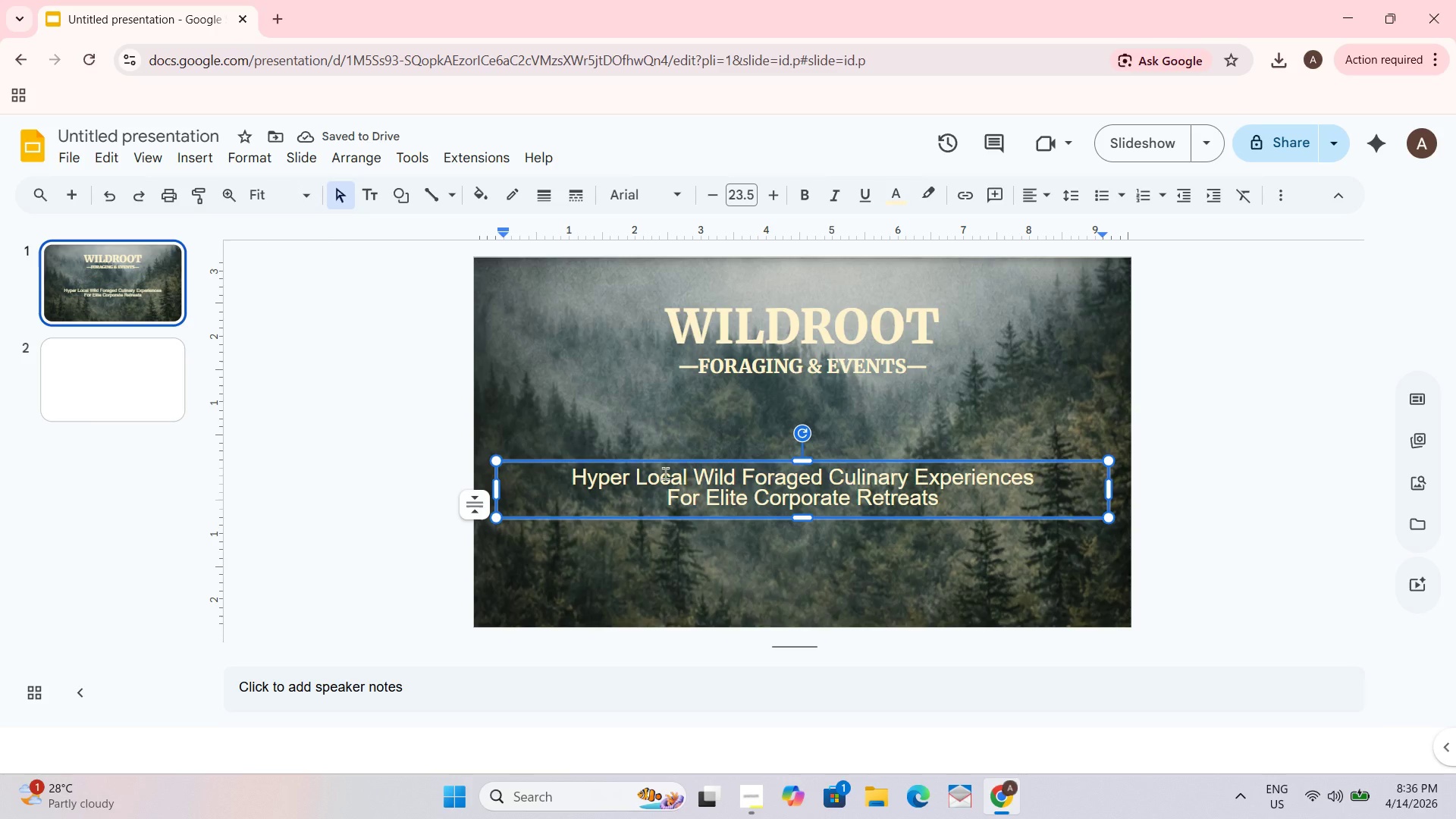 
key(Backspace)
 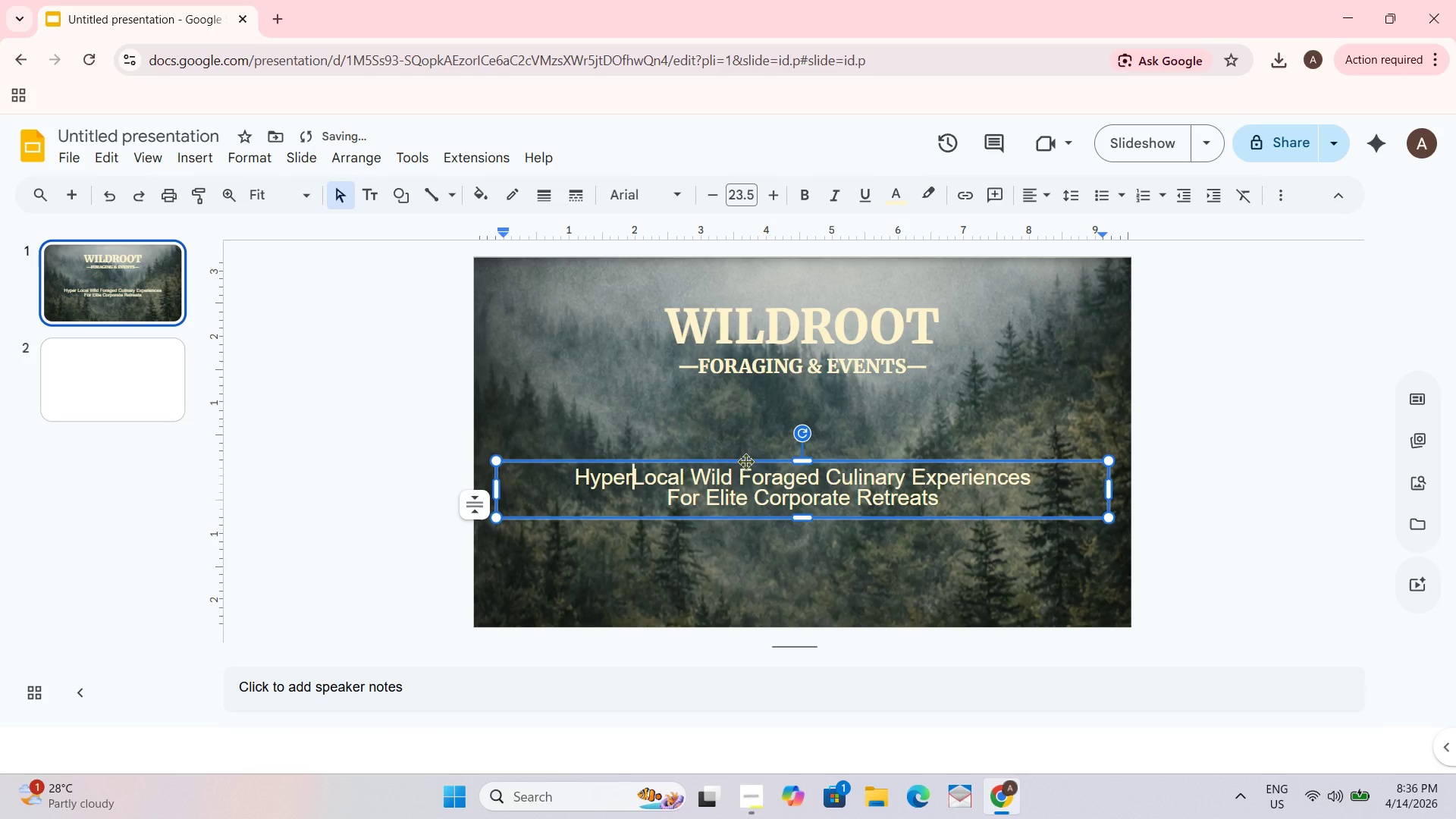 
key(Minus)
 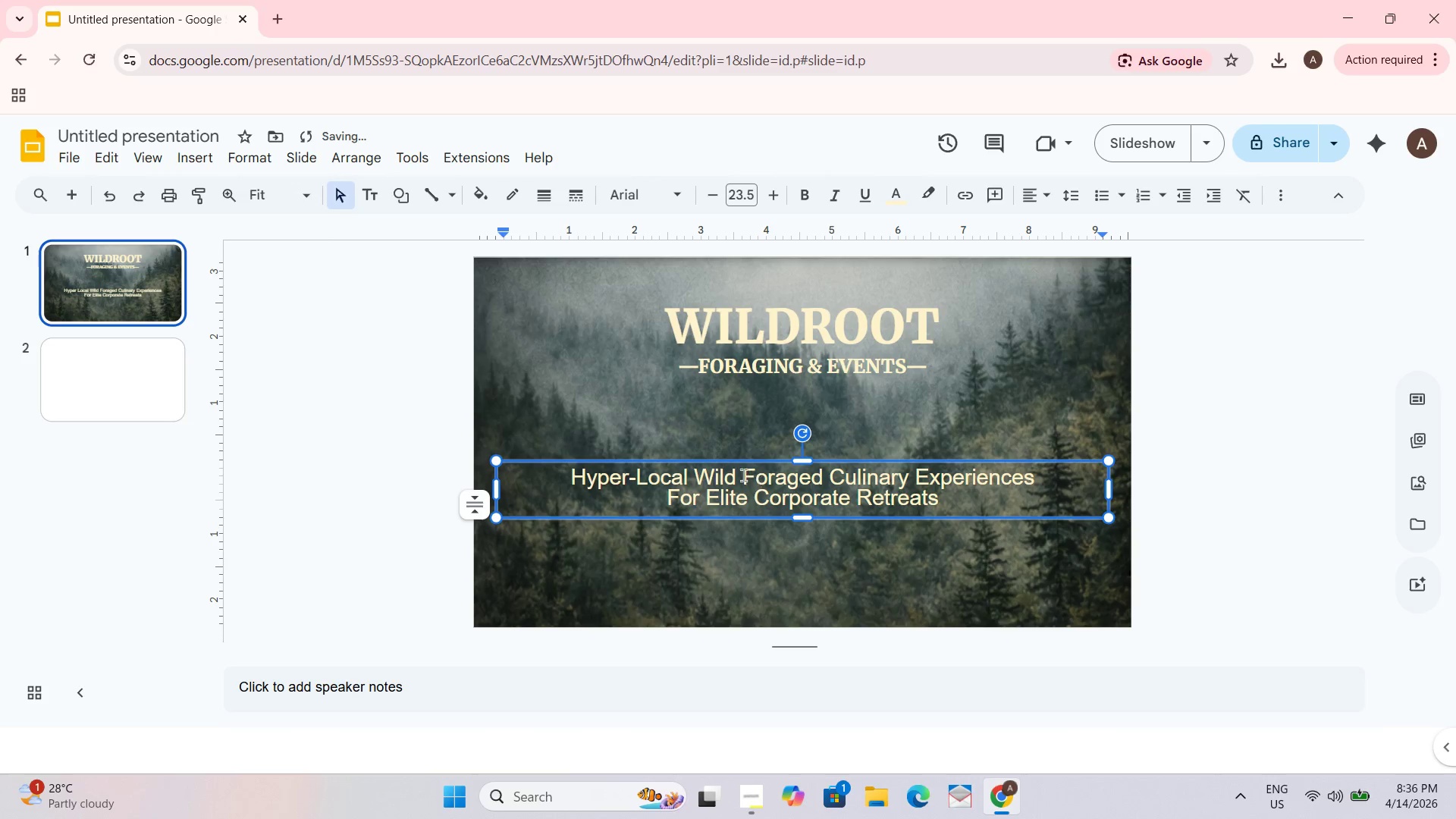 
left_click([742, 475])
 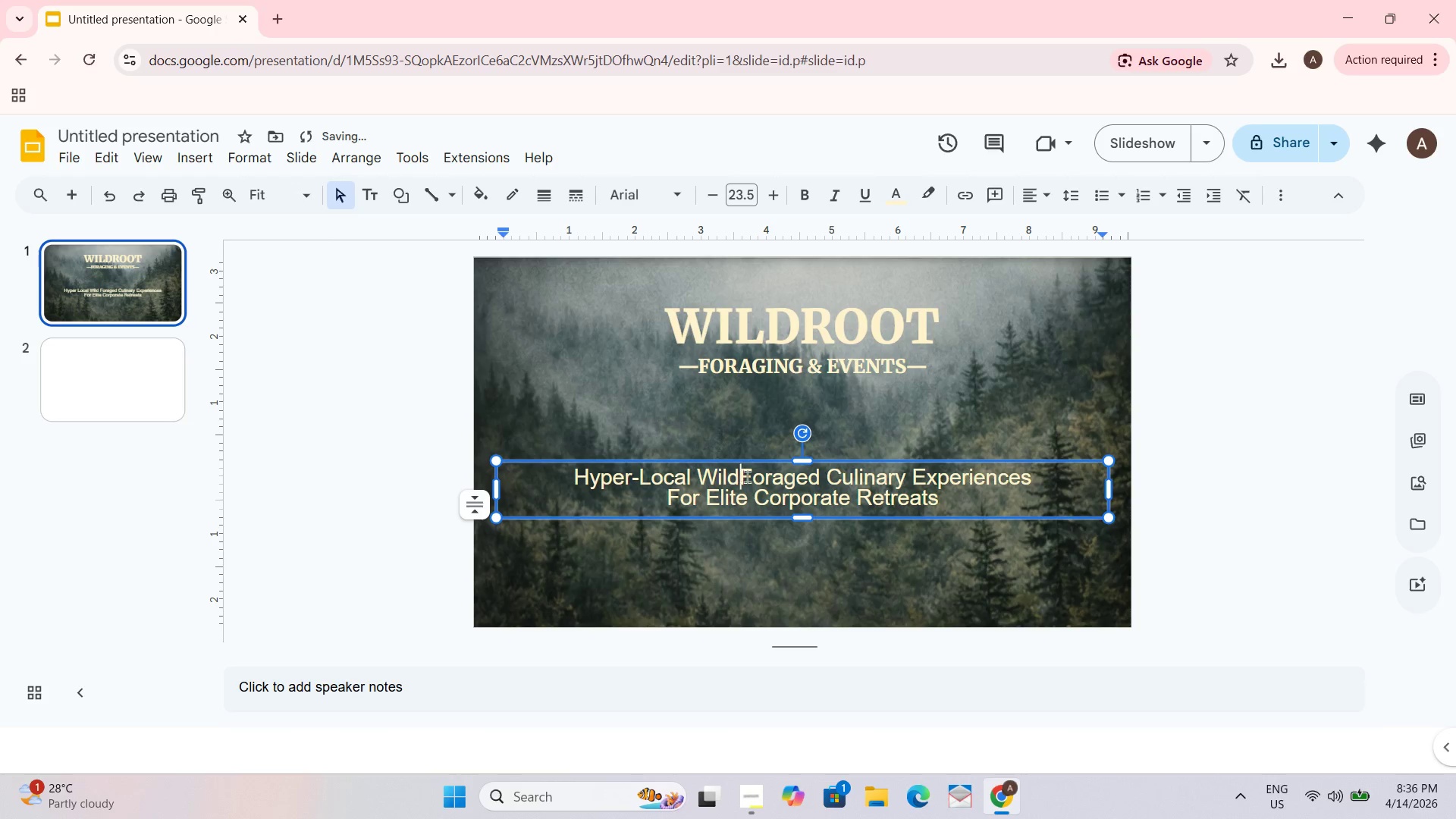 
key(Backspace)
 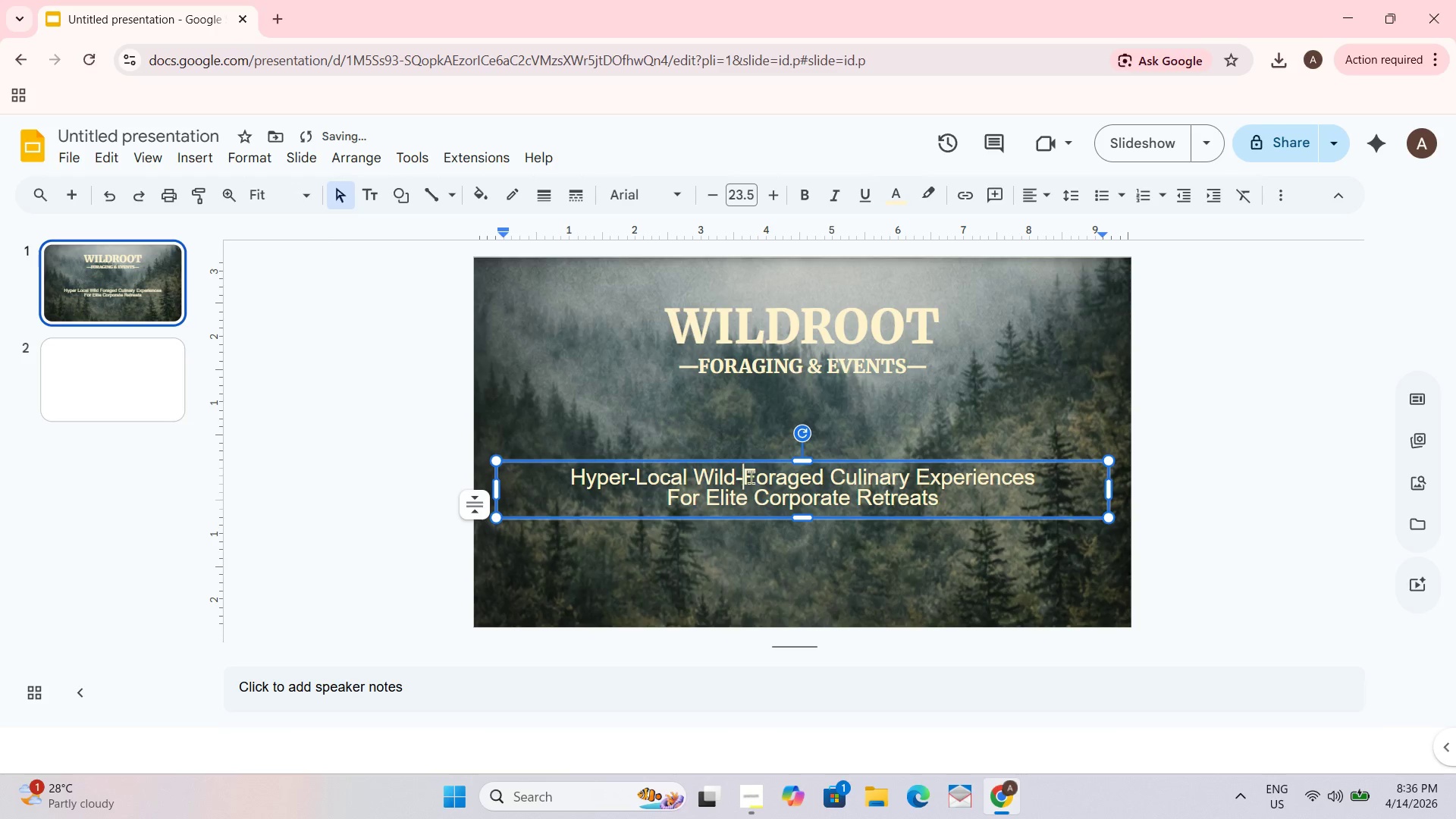 
key(Minus)
 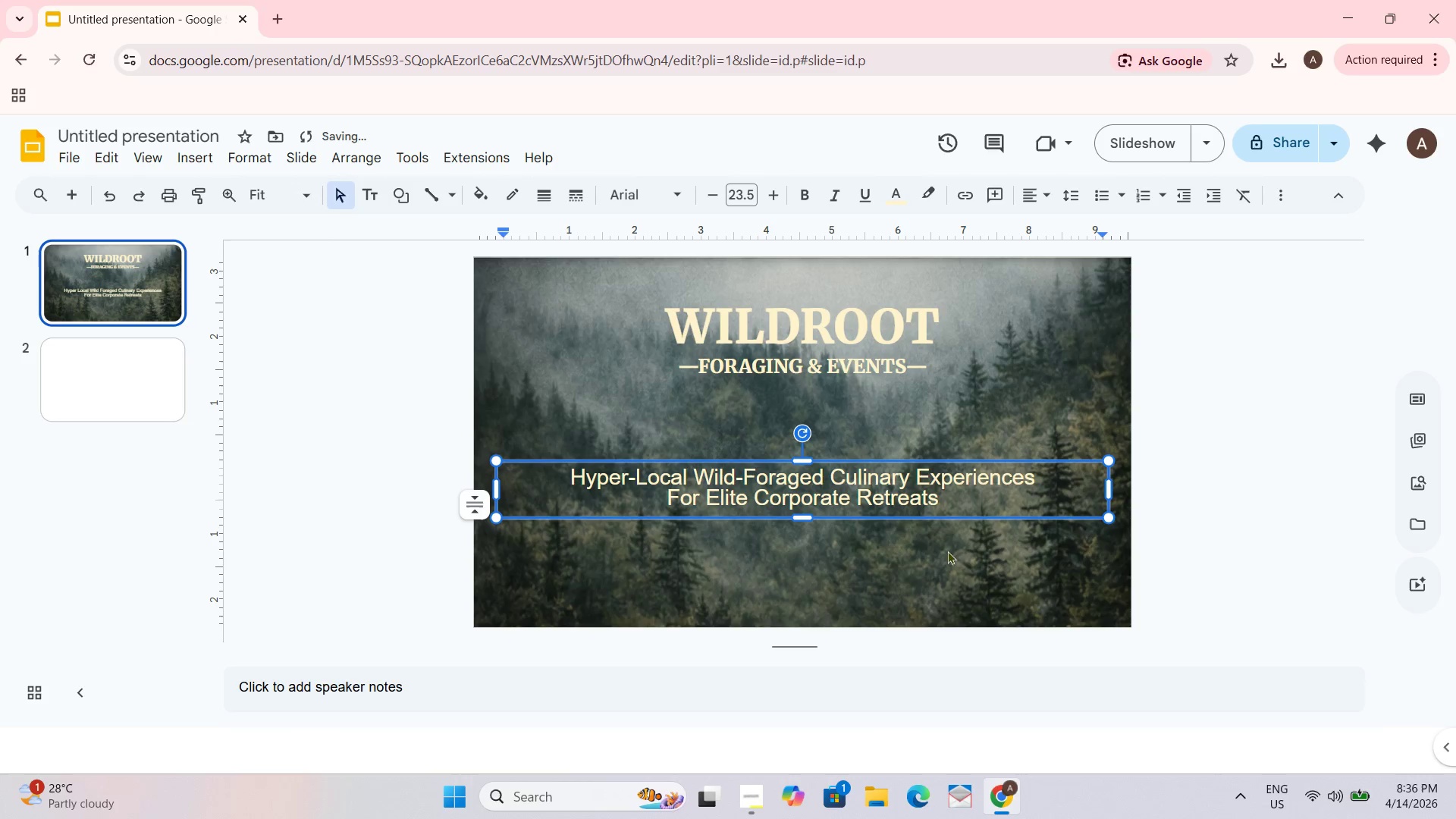 
left_click([949, 506])
 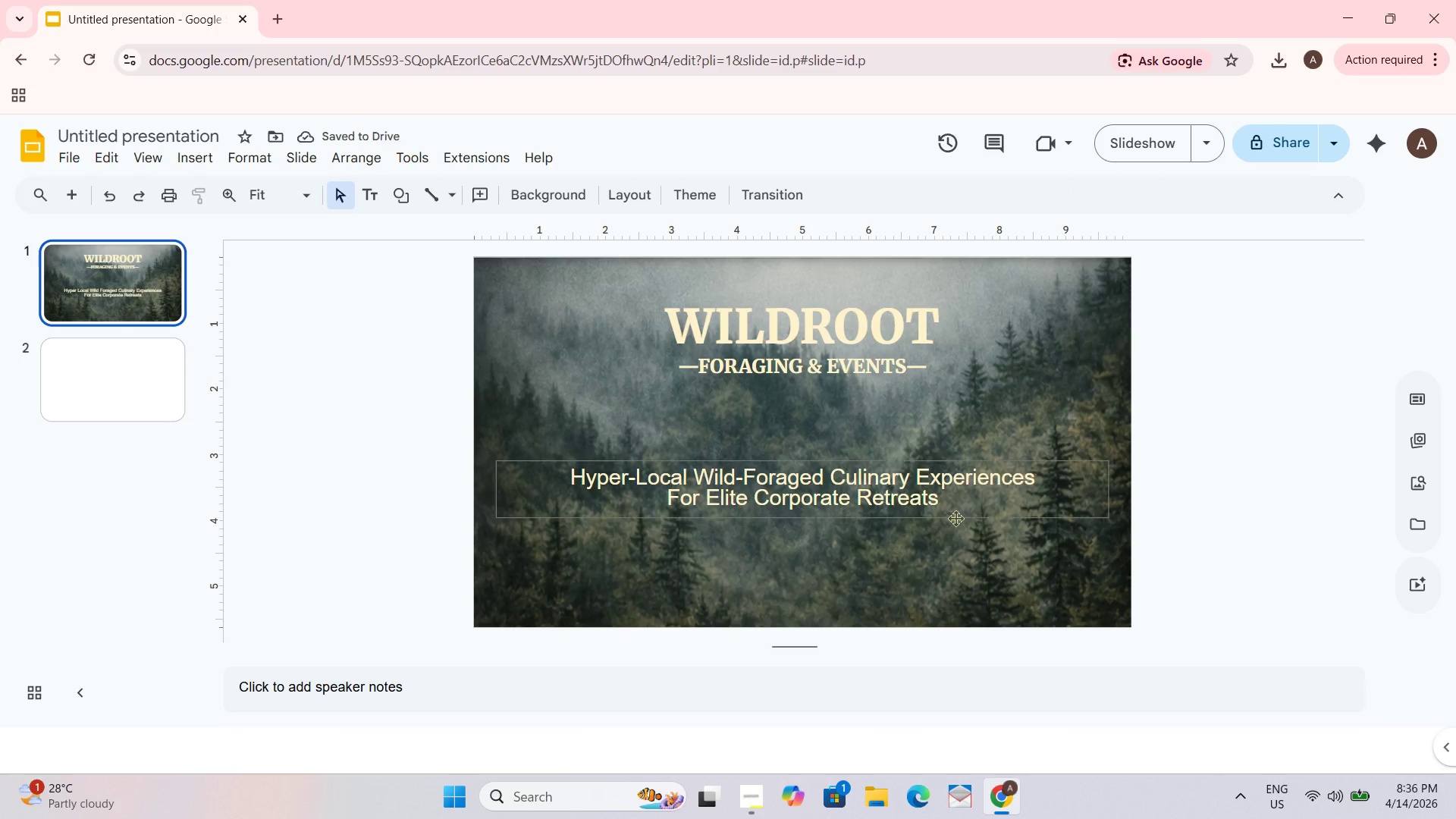 
left_click_drag(start_coordinate=[956, 505], to_coordinate=[530, 466])
 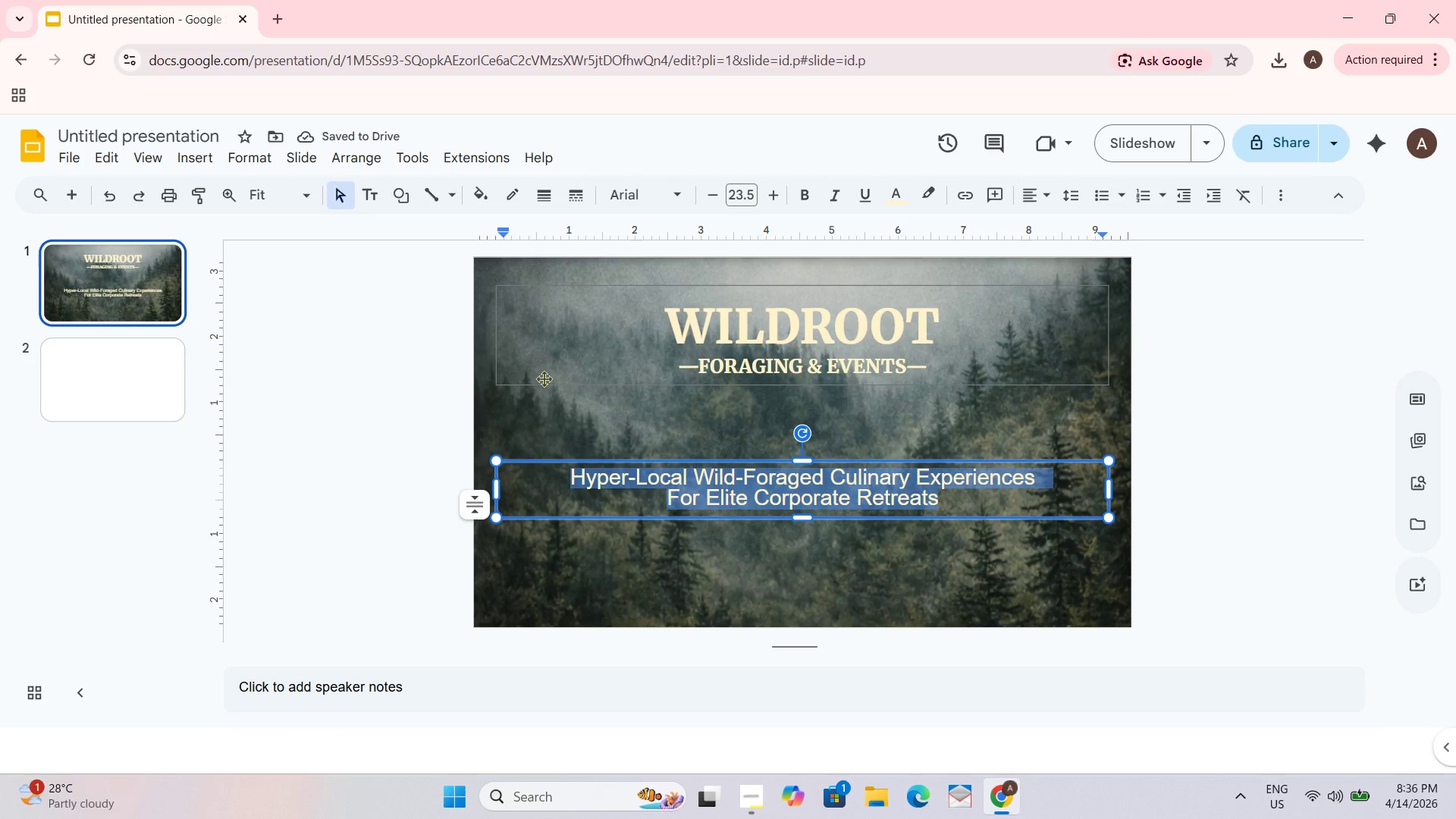 
key(Control+ControlLeft)
 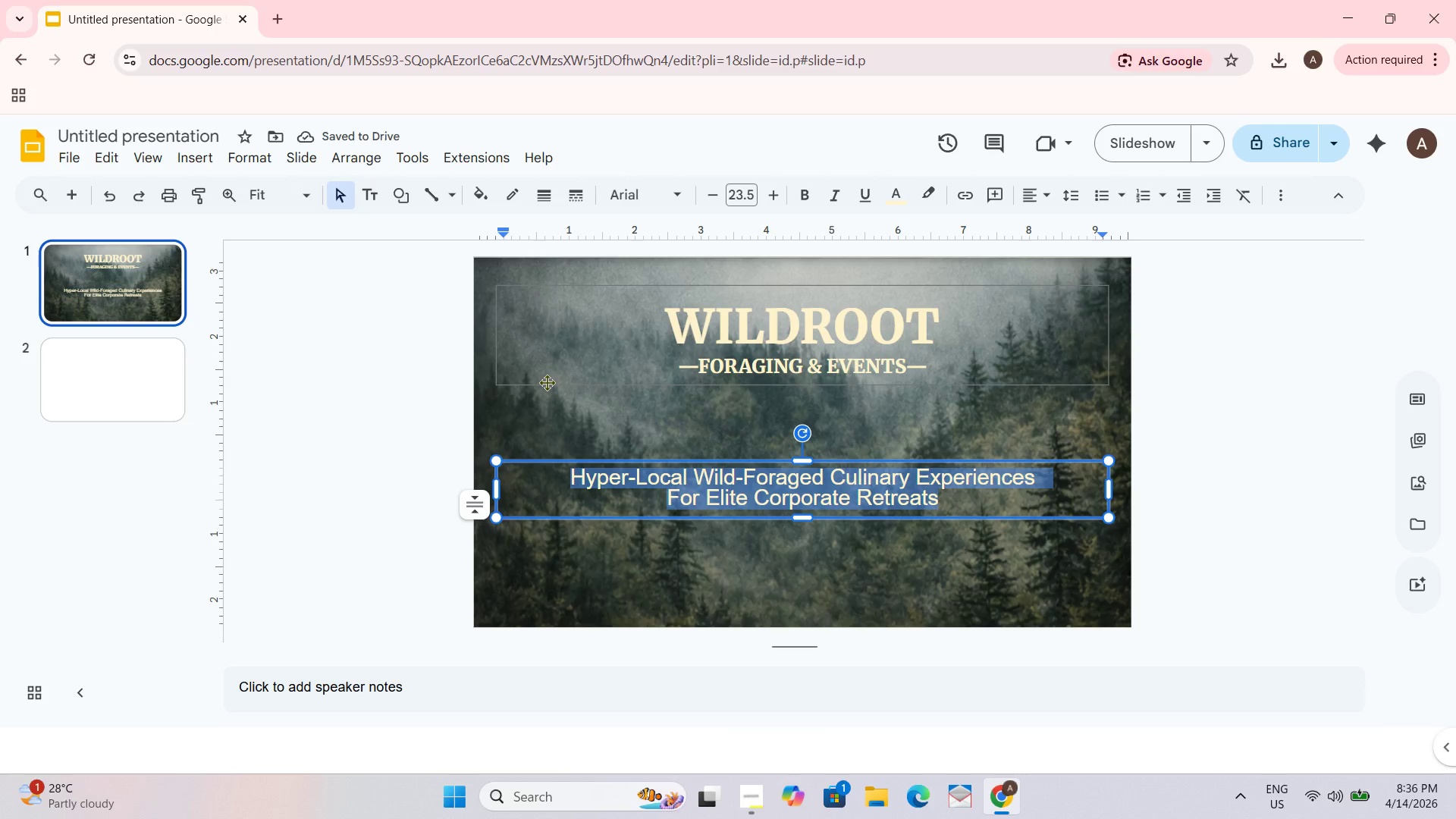 
key(Control+ControlLeft)
 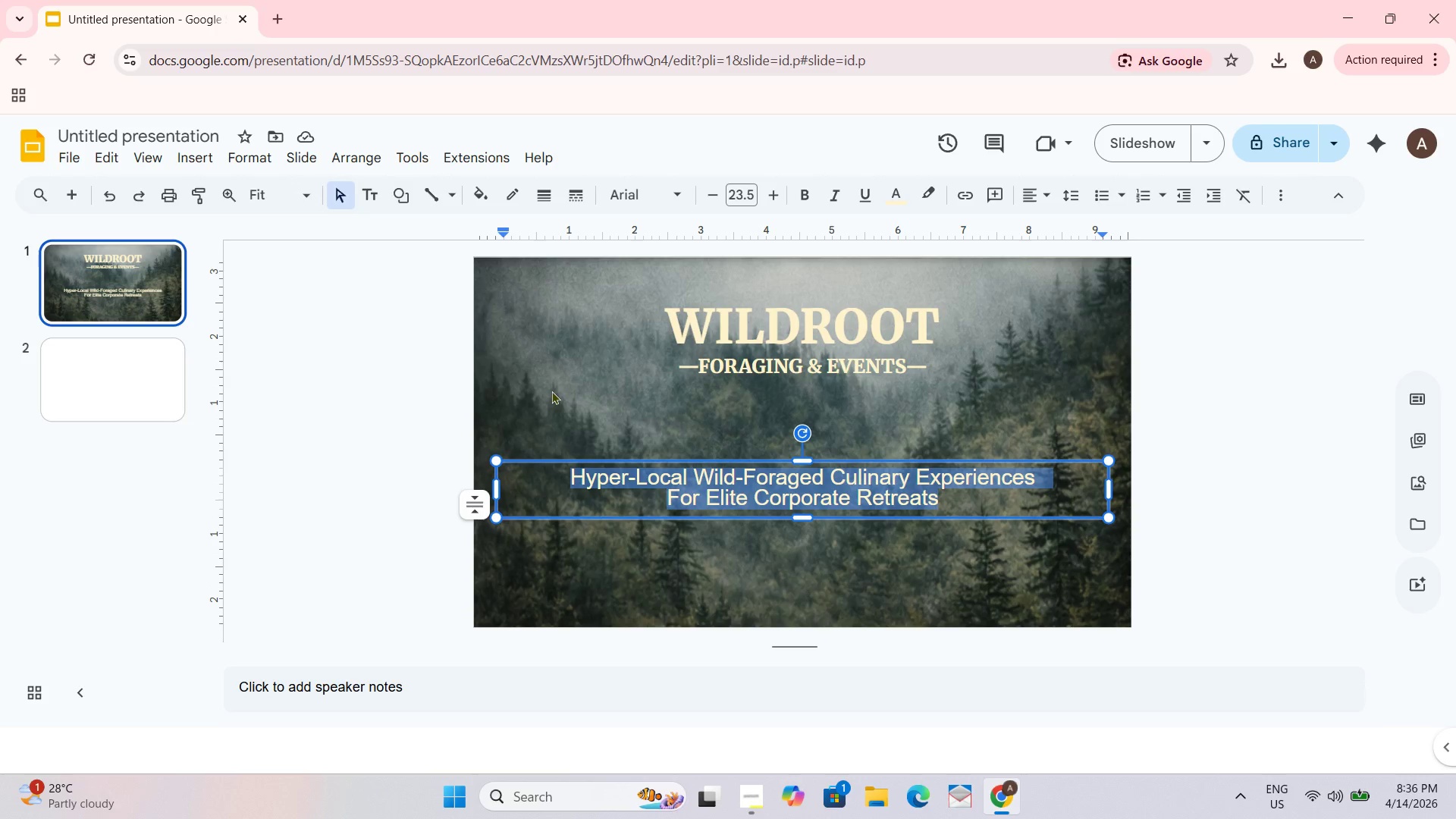 
key(Control+B)
 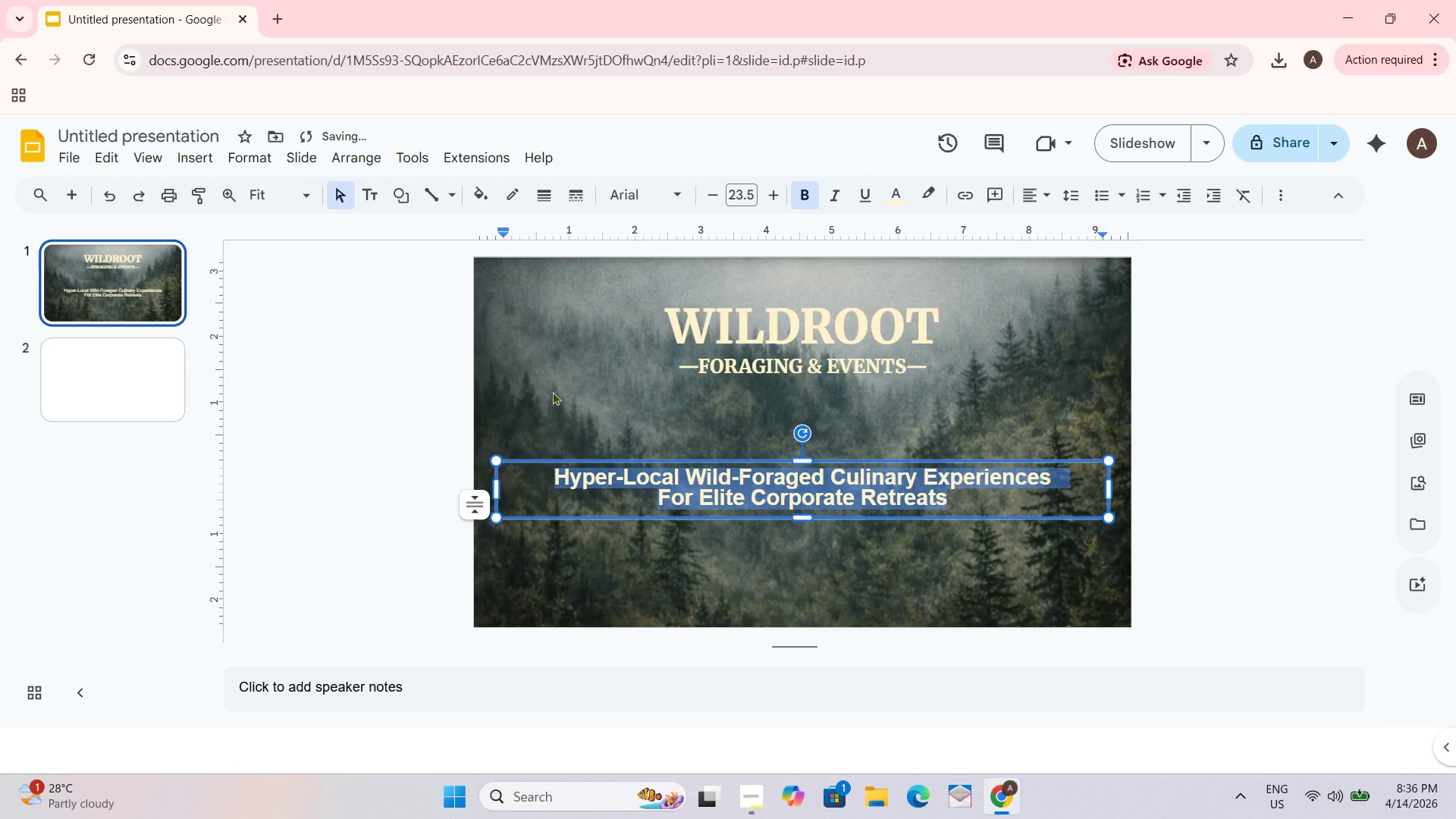 
key(Control+Z)
 